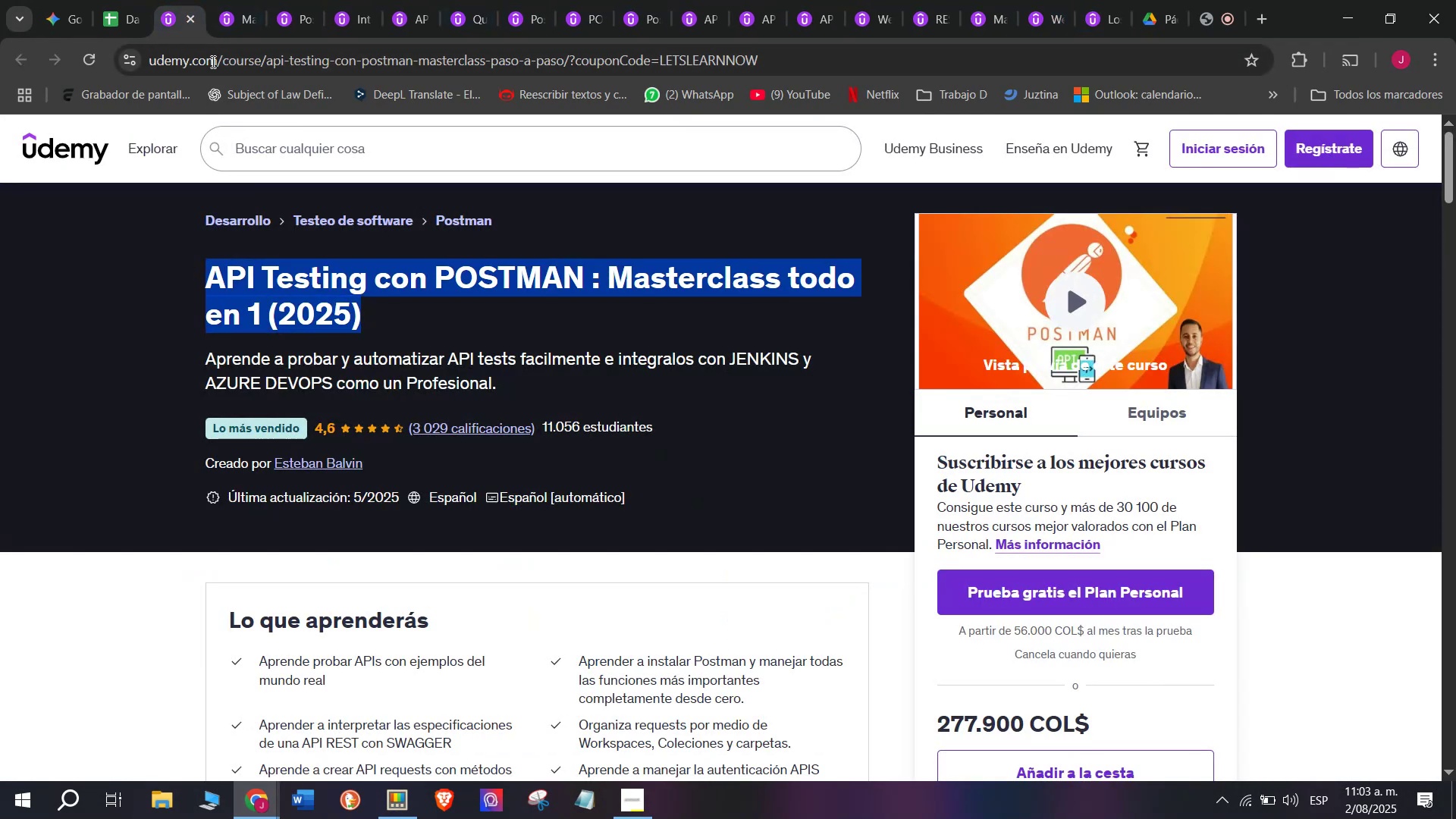 
key(Control+ControlLeft)
 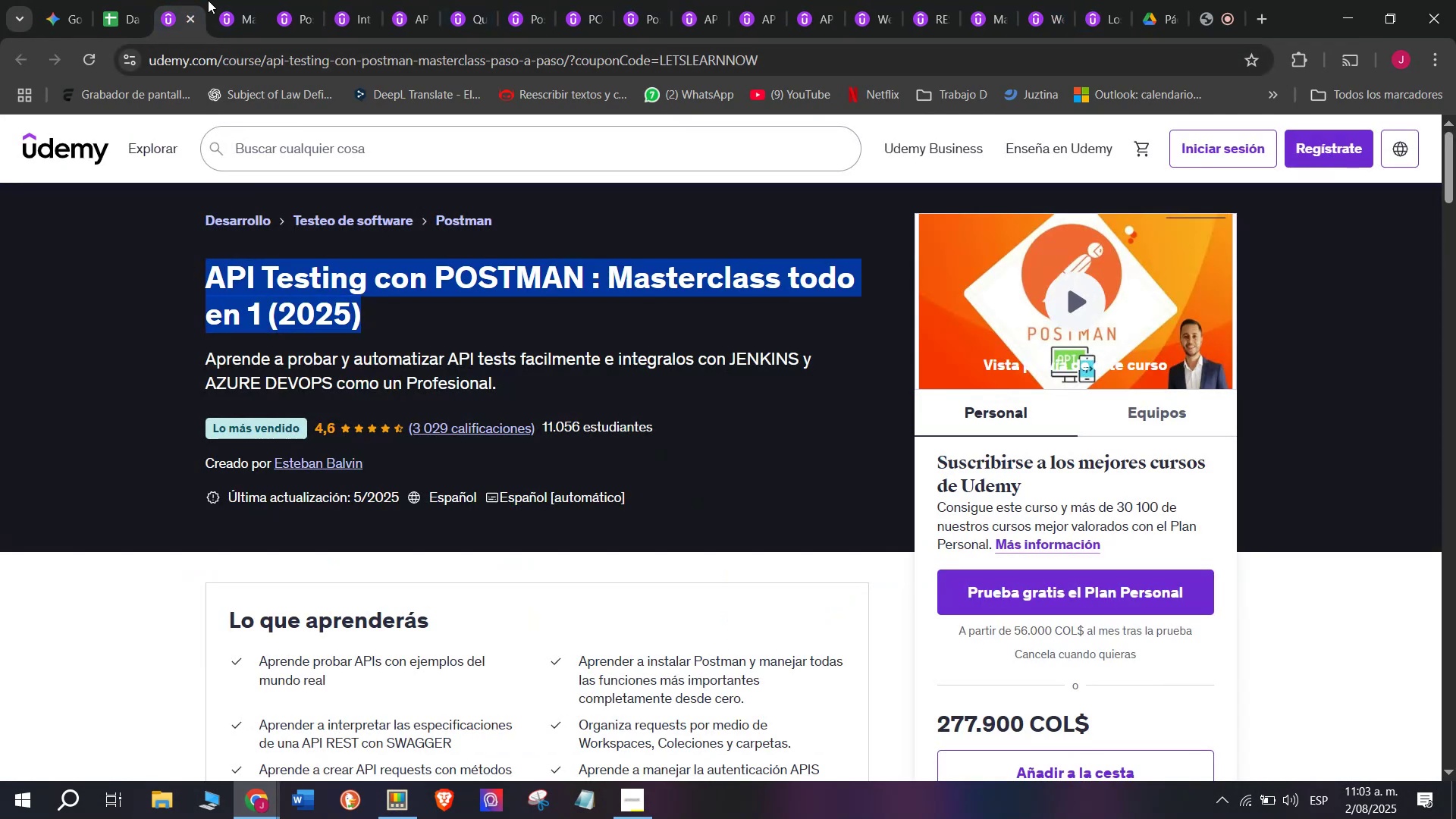 
key(Control+C)
 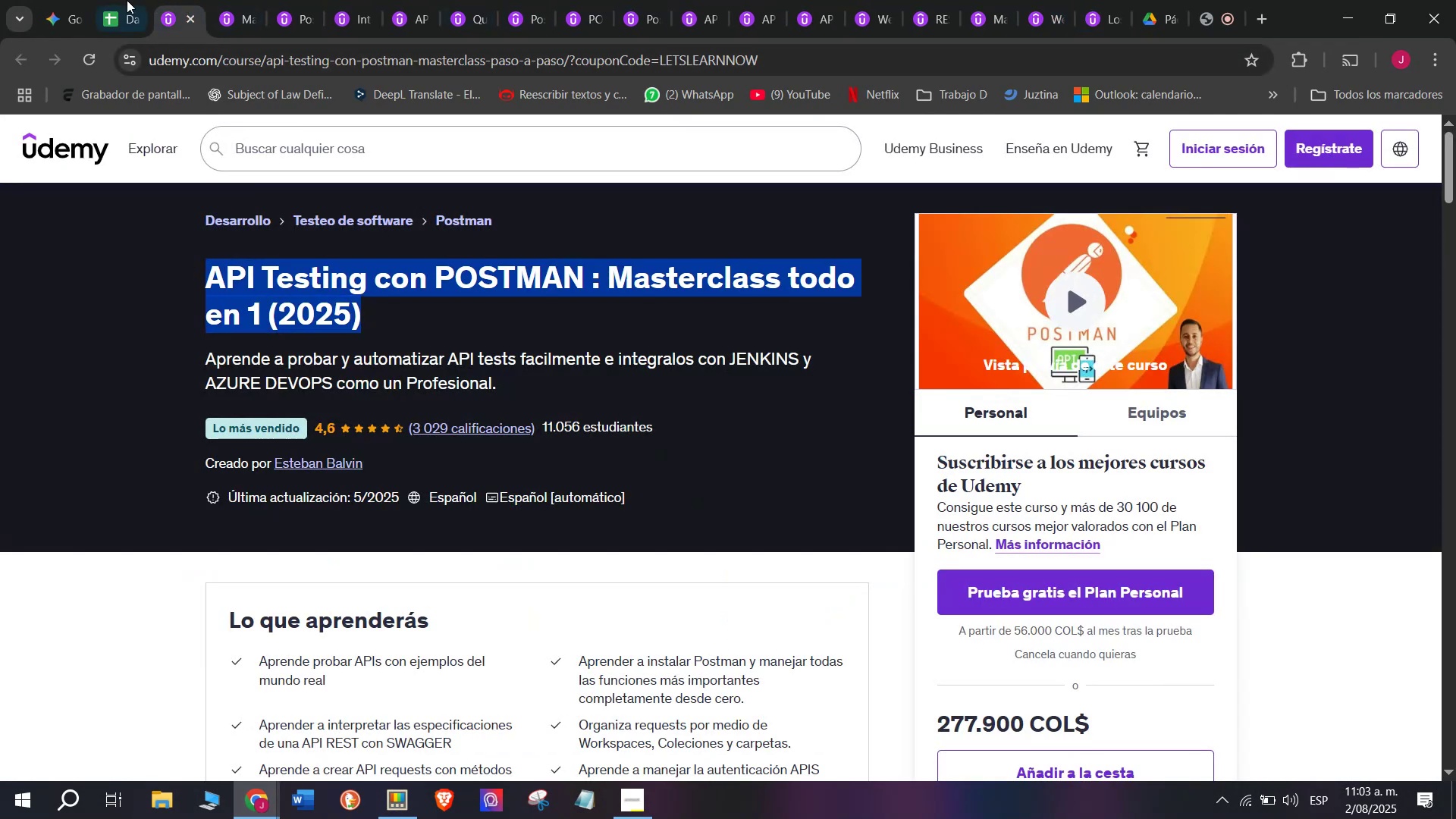 
left_click([127, 0])
 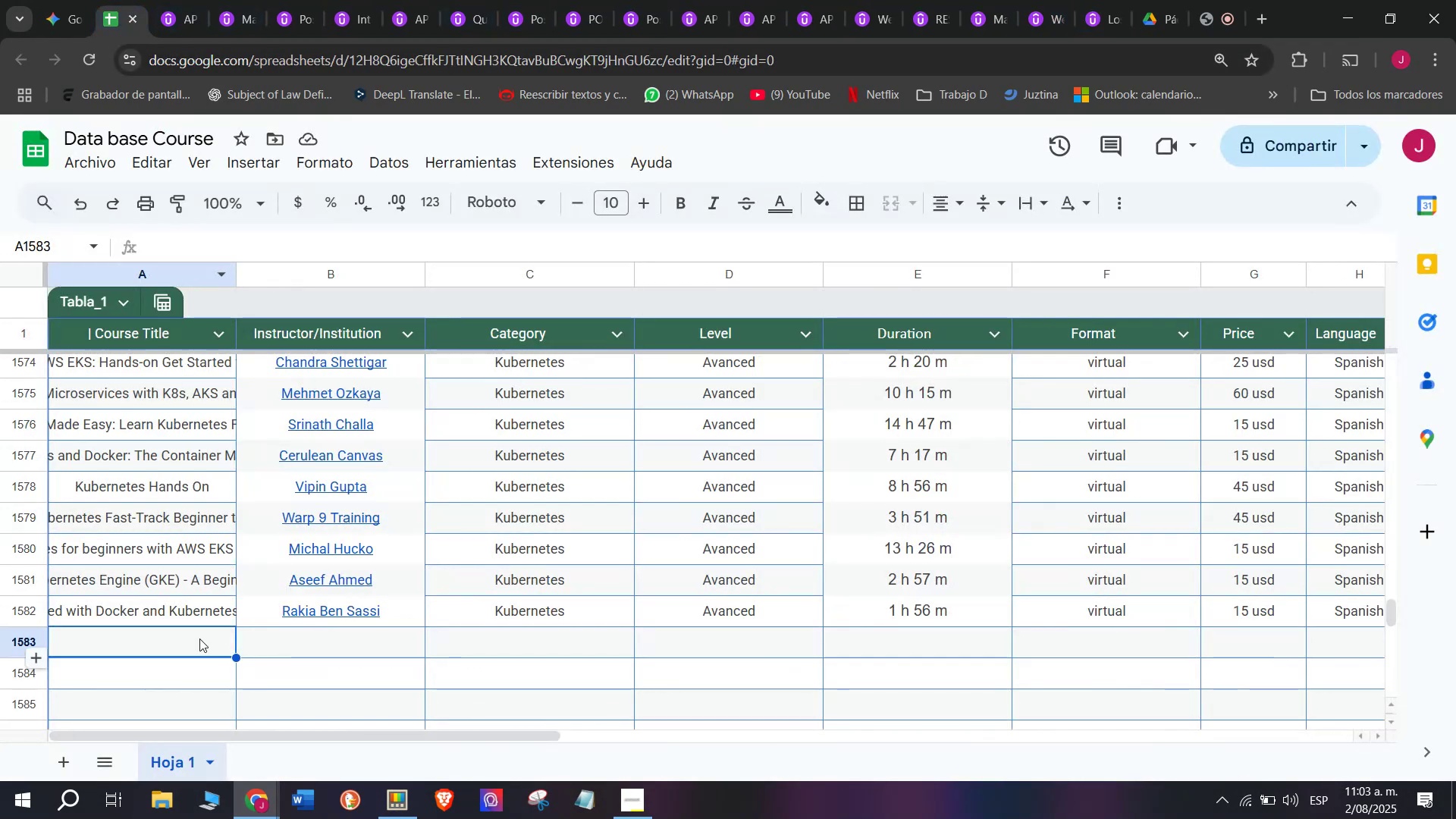 
left_click([199, 638])
 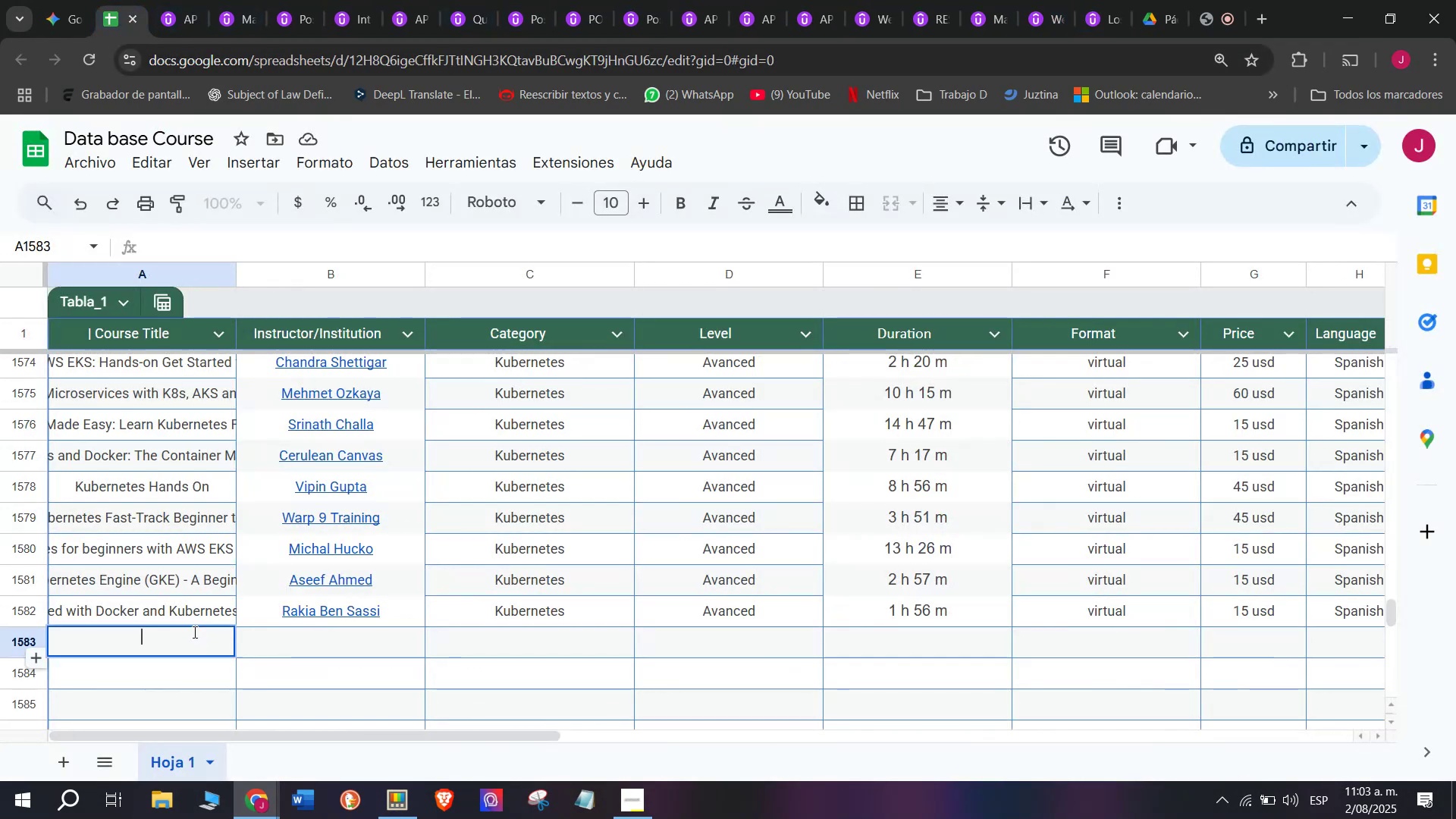 
key(Z)
 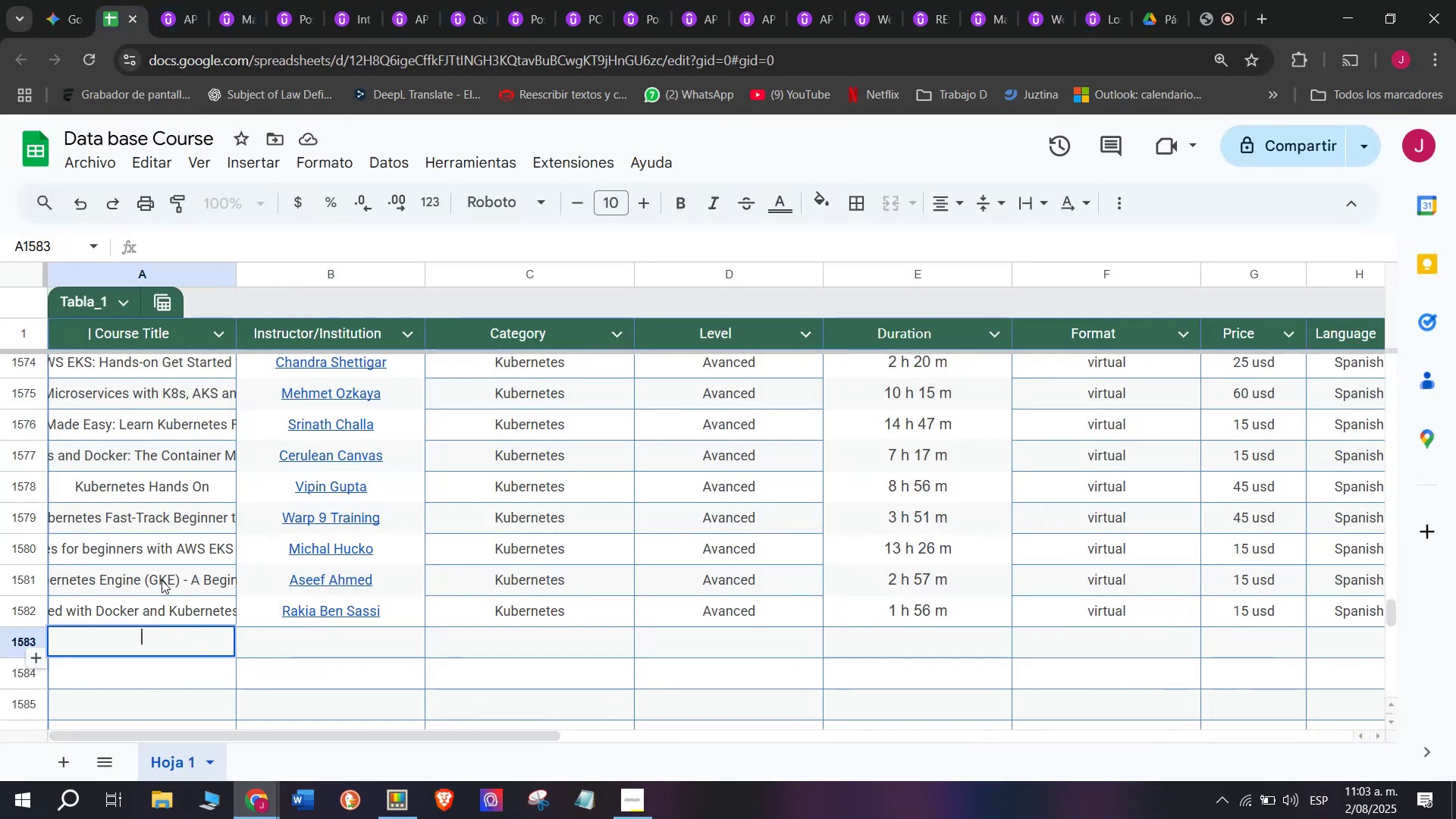 
key(Control+V)
 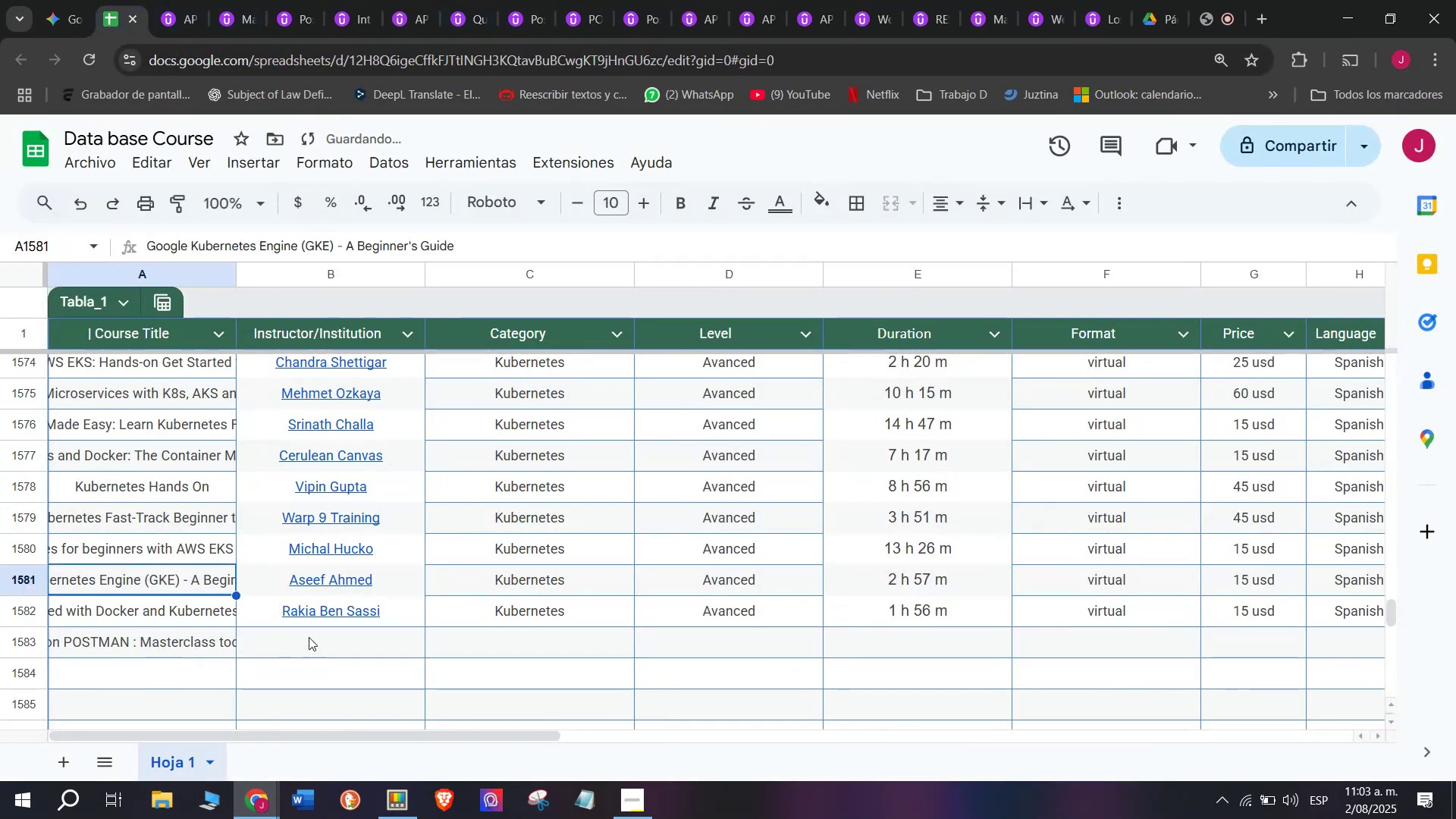 
key(Control+ControlLeft)
 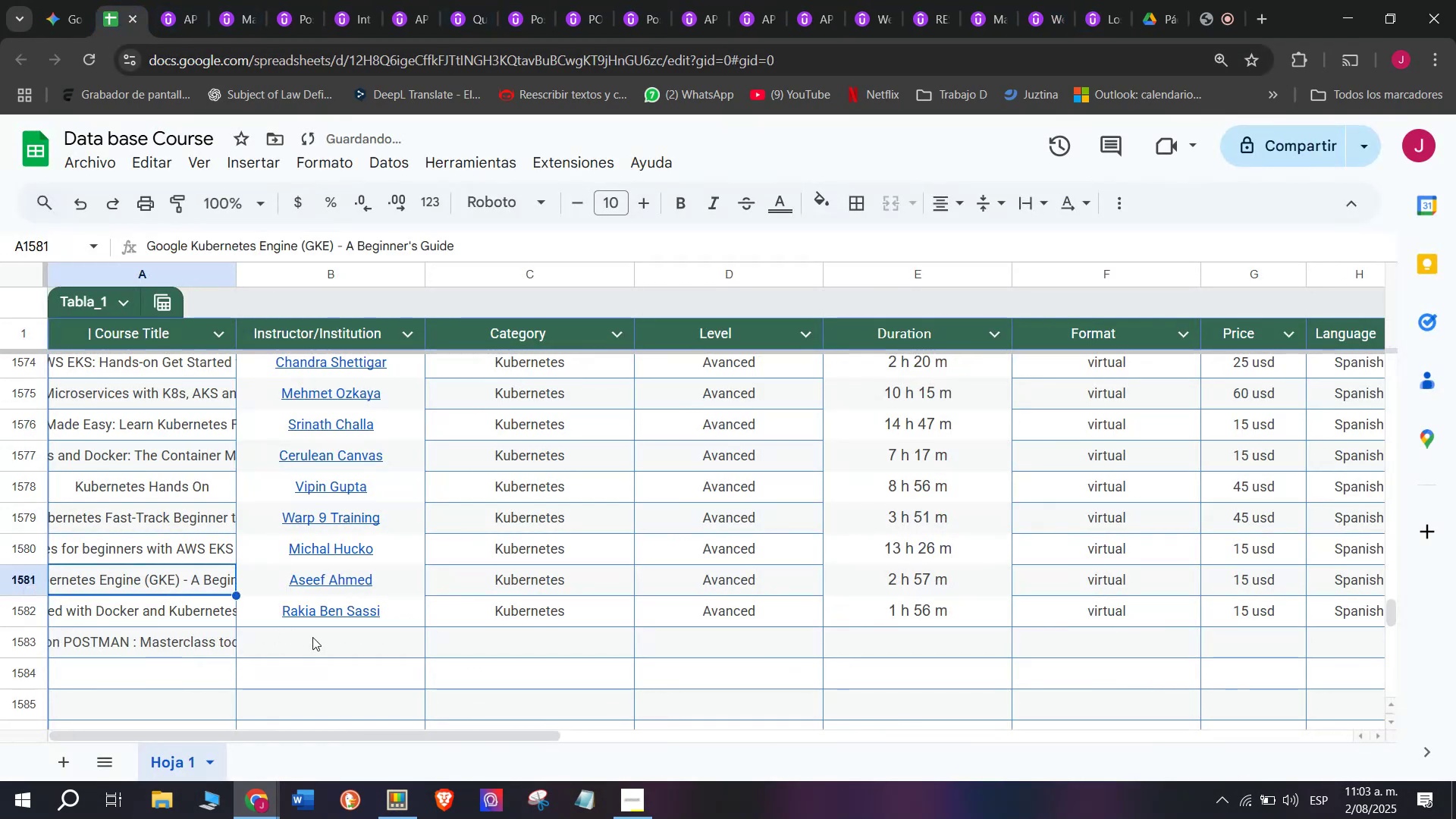 
triple_click([312, 637])
 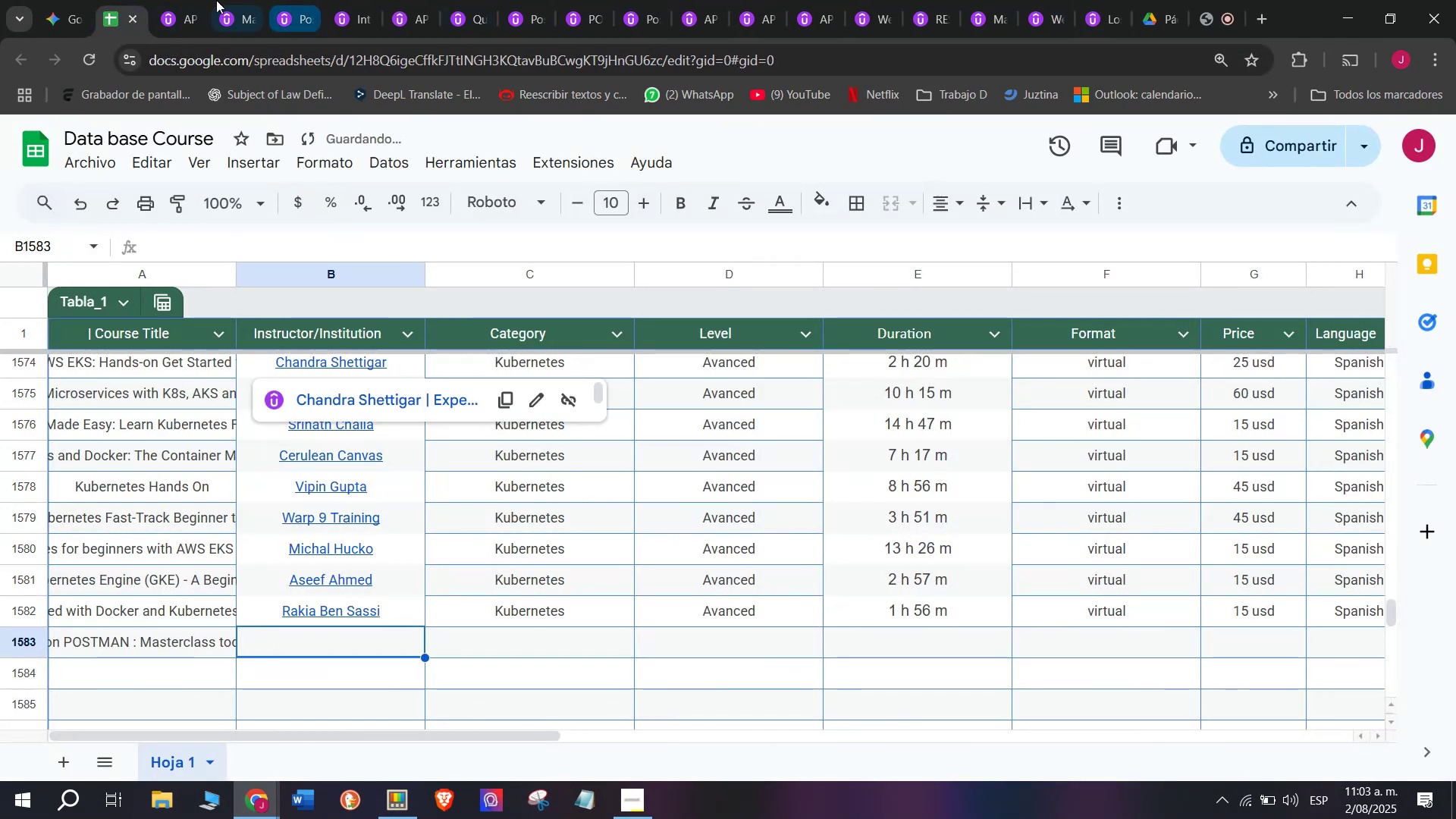 
left_click([194, 0])
 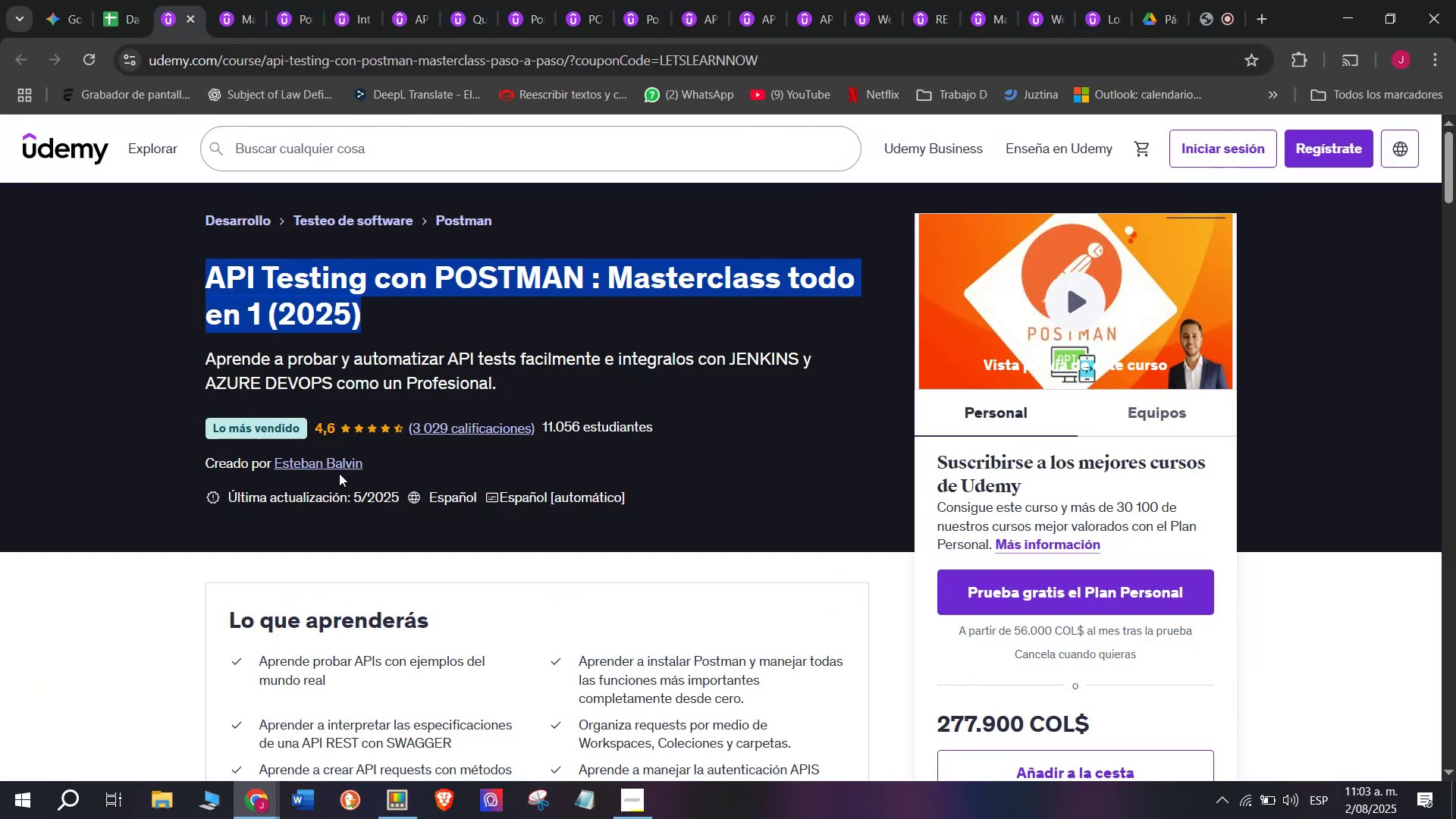 
left_click([339, 472])
 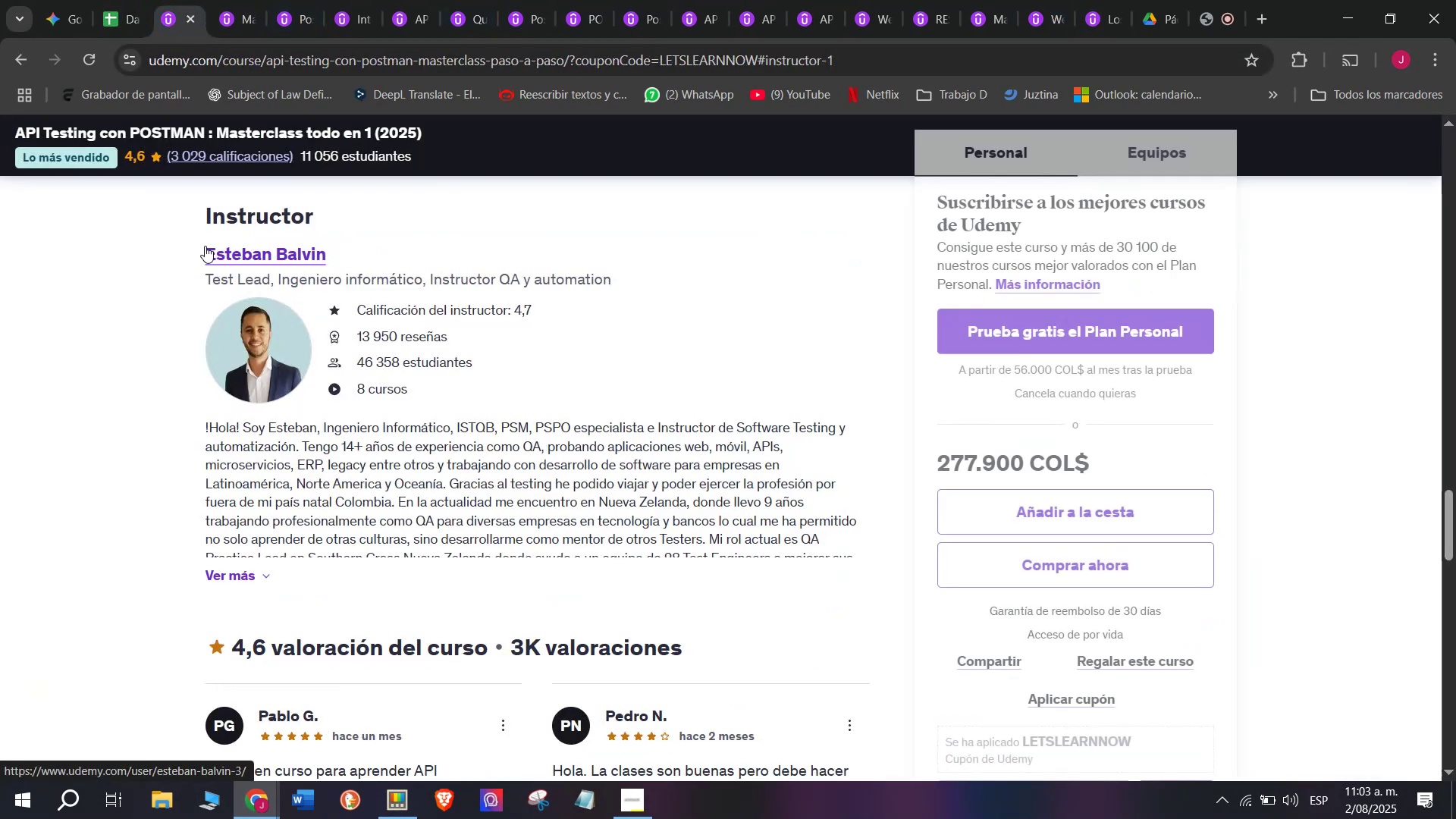 
left_click_drag(start_coordinate=[205, 246], to_coordinate=[362, 249])
 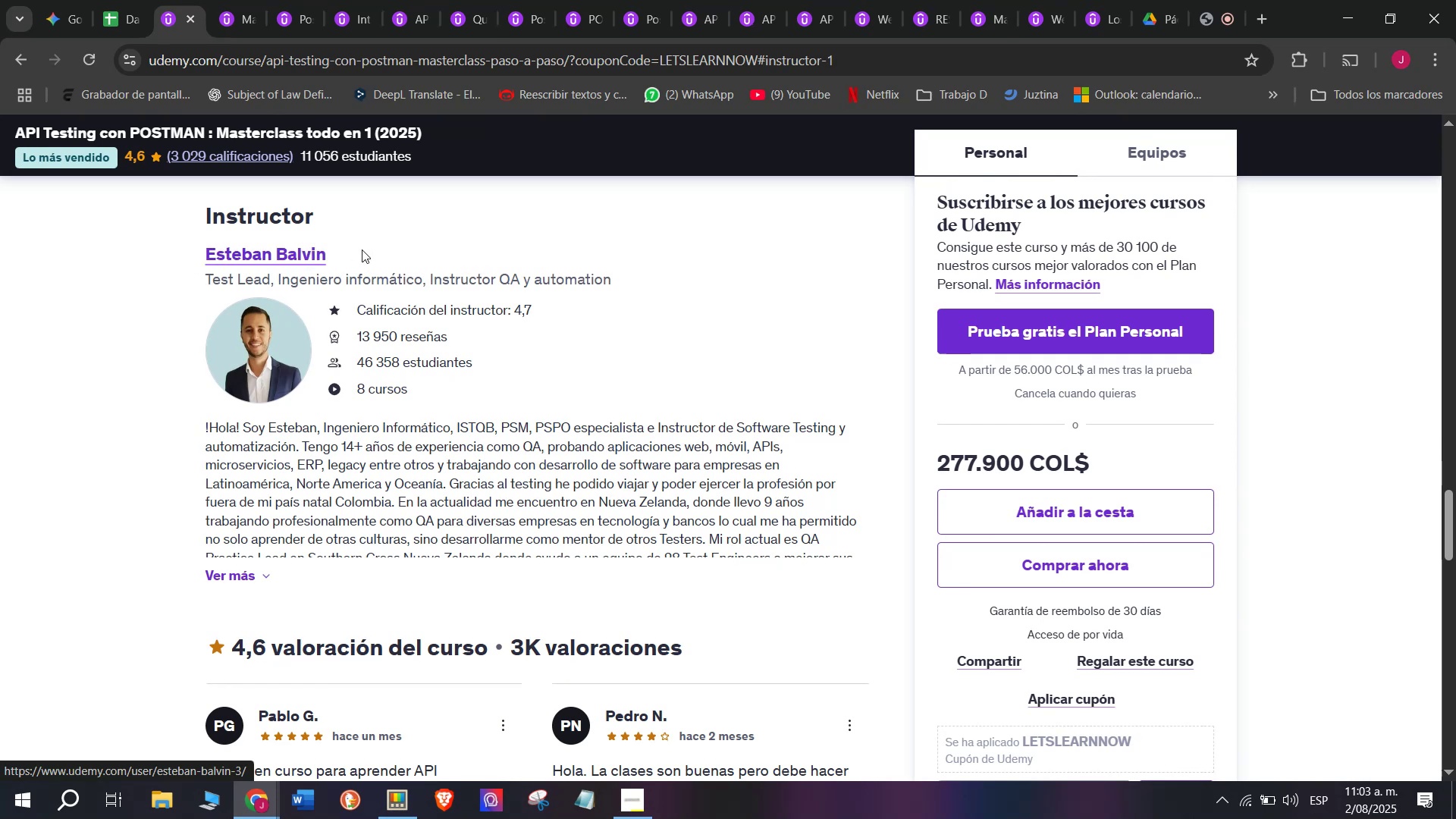 
left_click_drag(start_coordinate=[365, 253], to_coordinate=[181, 248])
 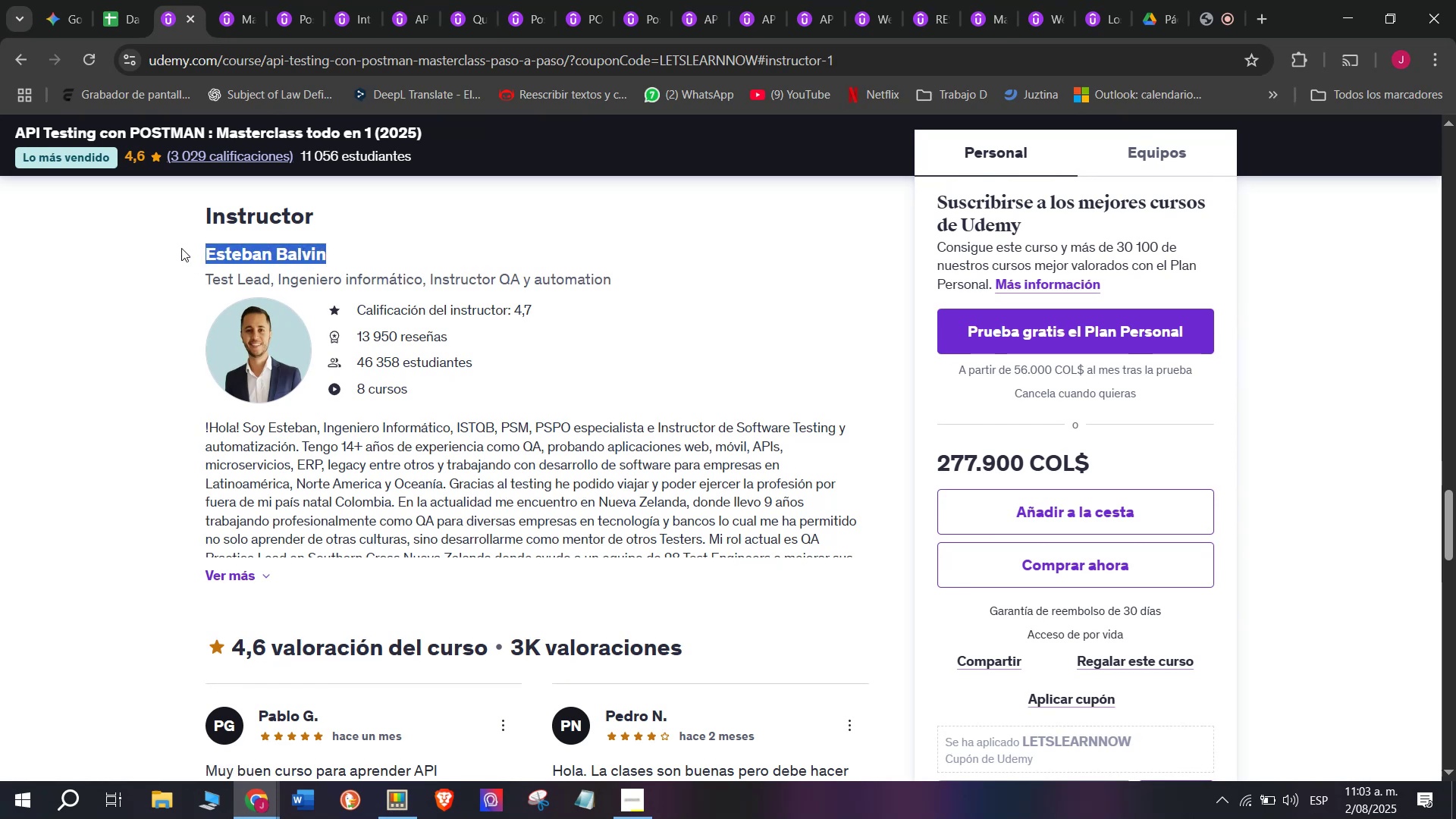 
key(Break)
 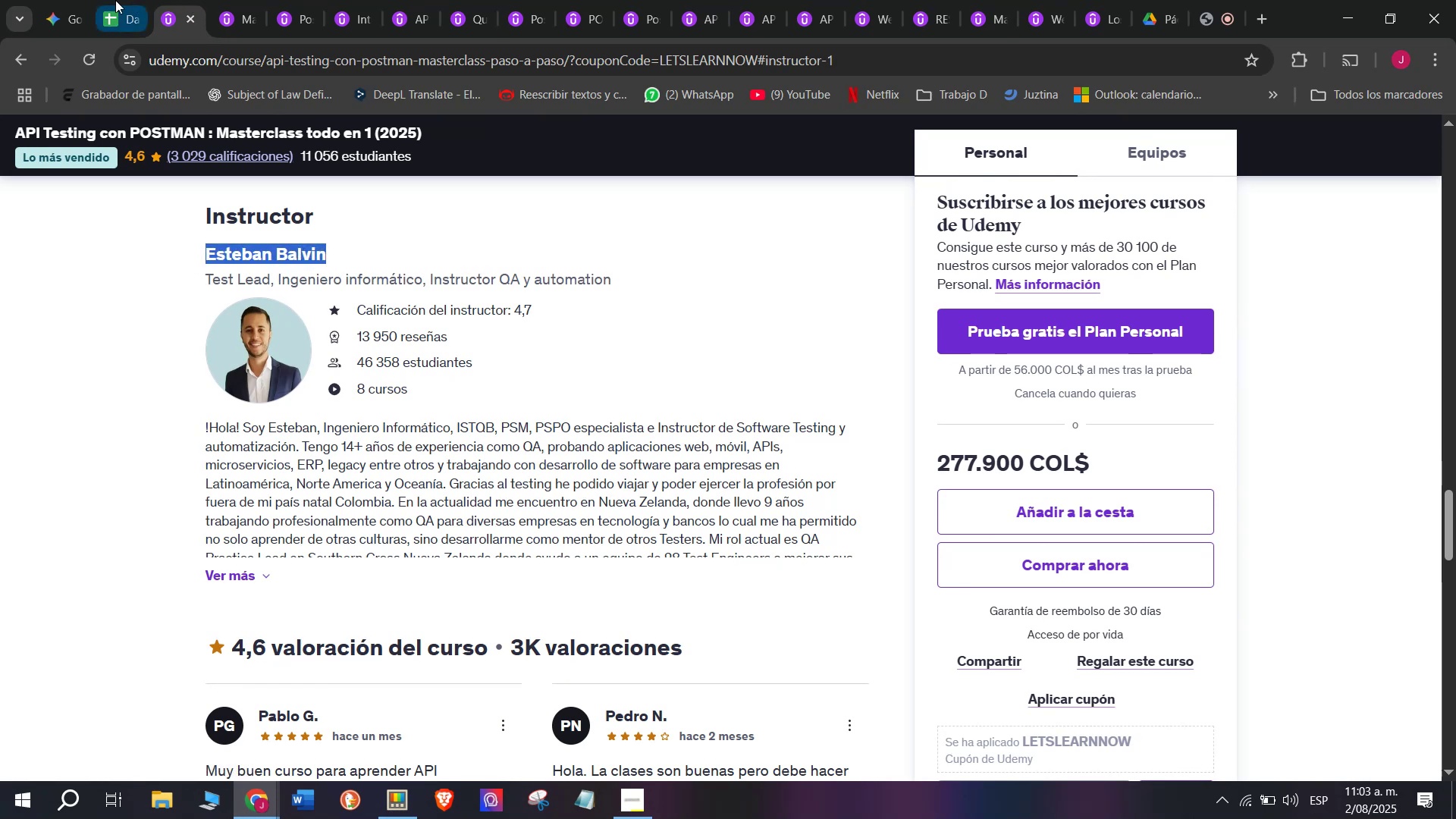 
key(Control+ControlLeft)
 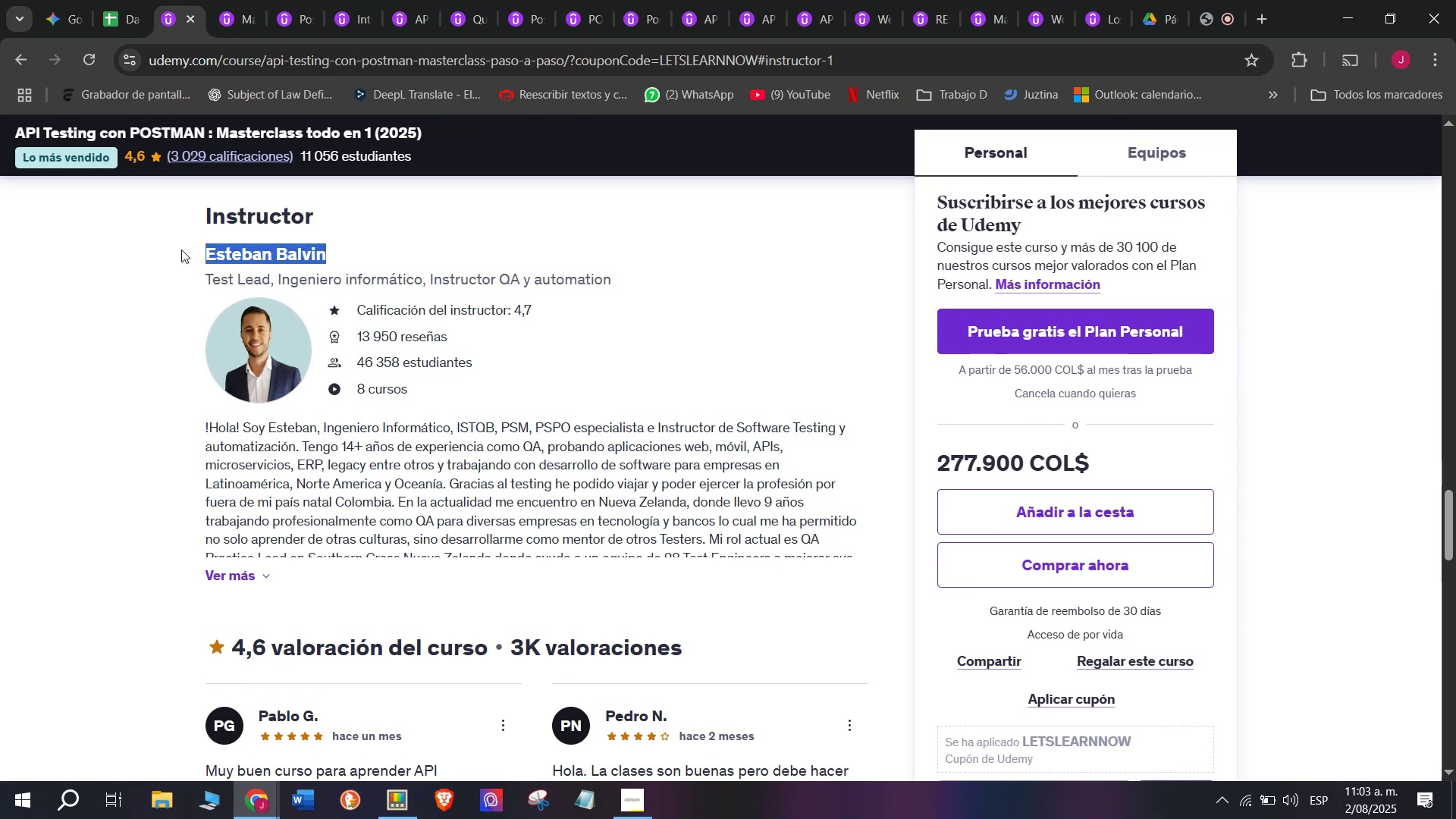 
key(Control+C)
 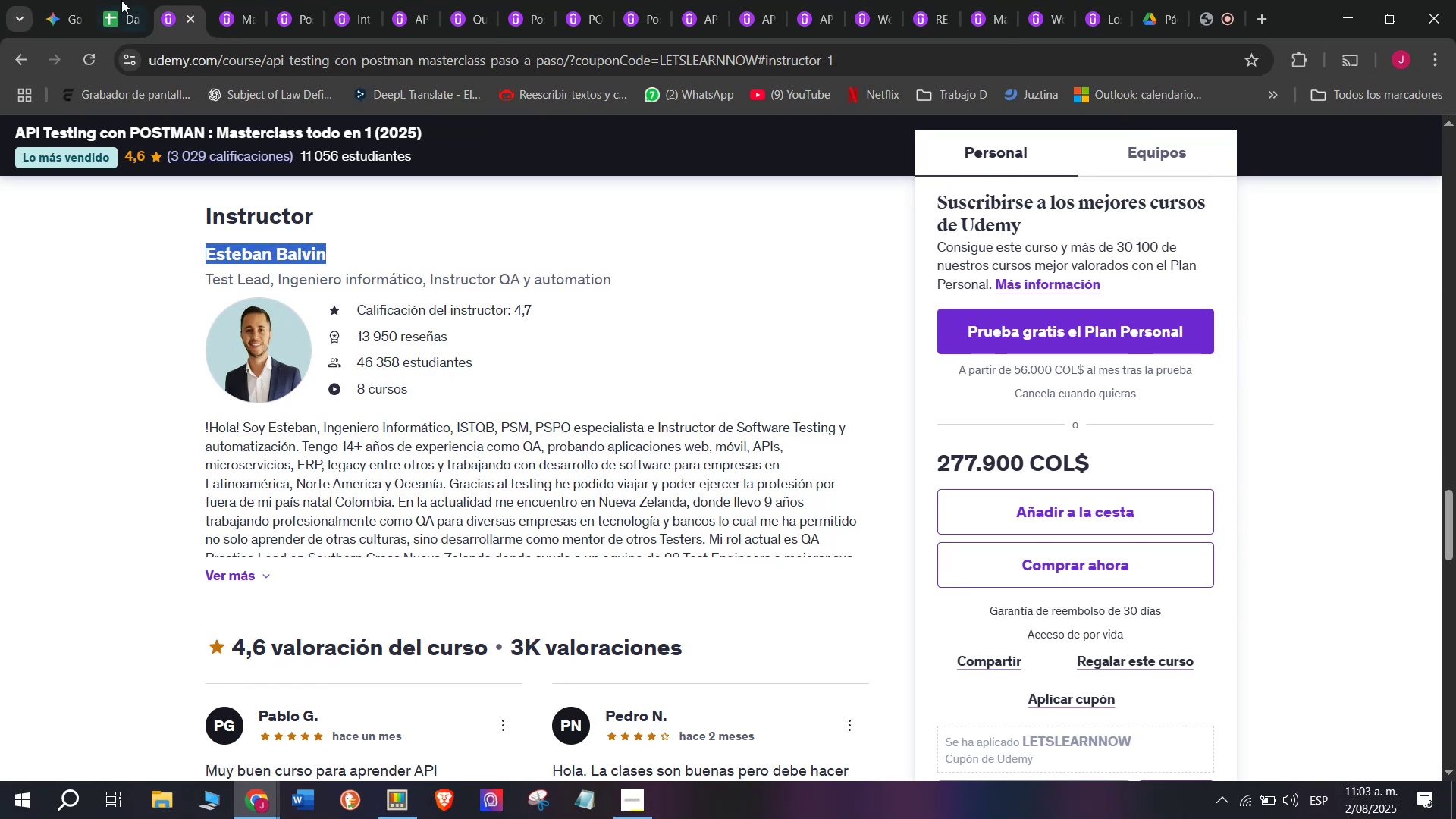 
left_click([115, 0])
 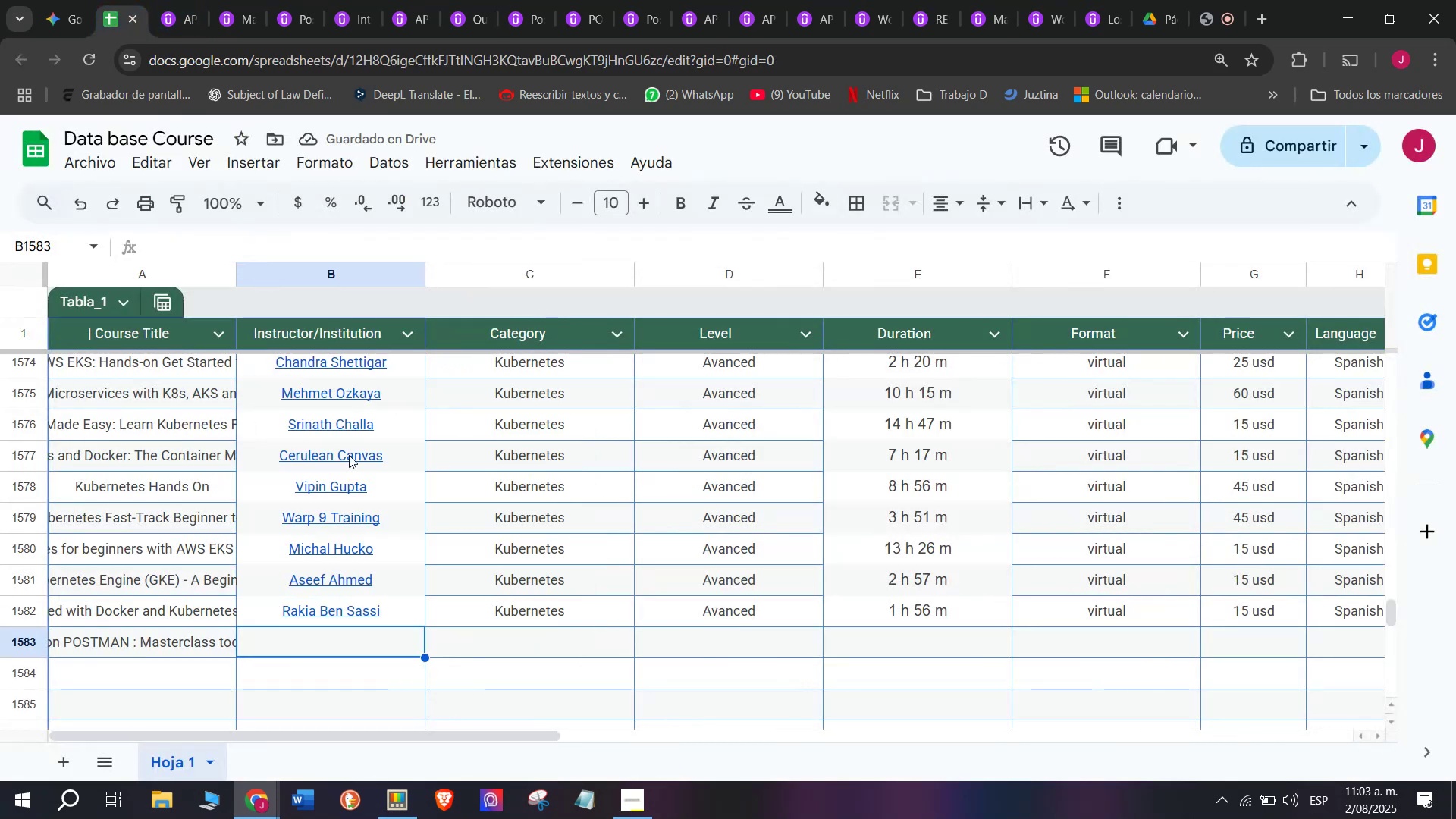 
key(Control+ControlLeft)
 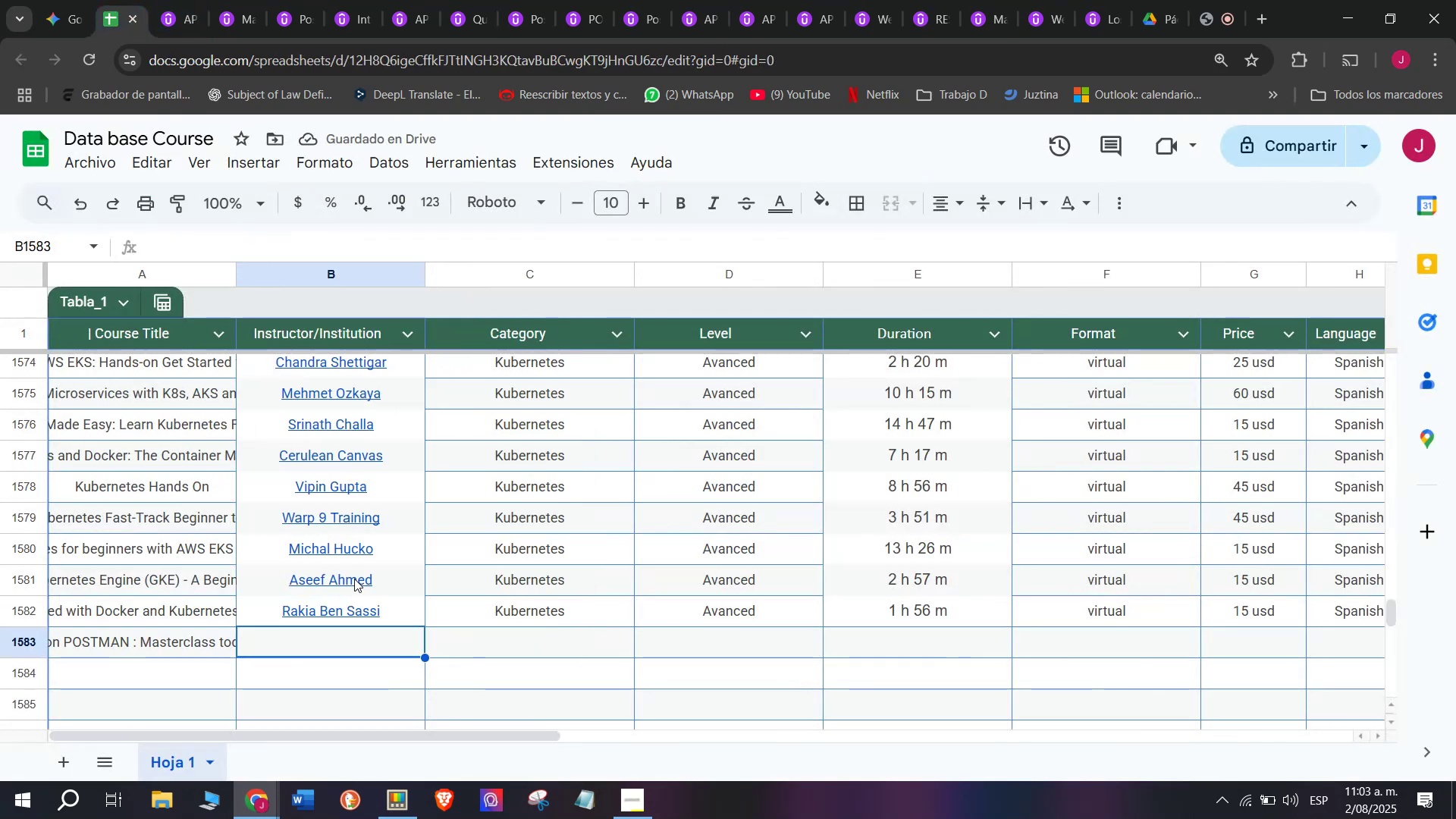 
key(Z)
 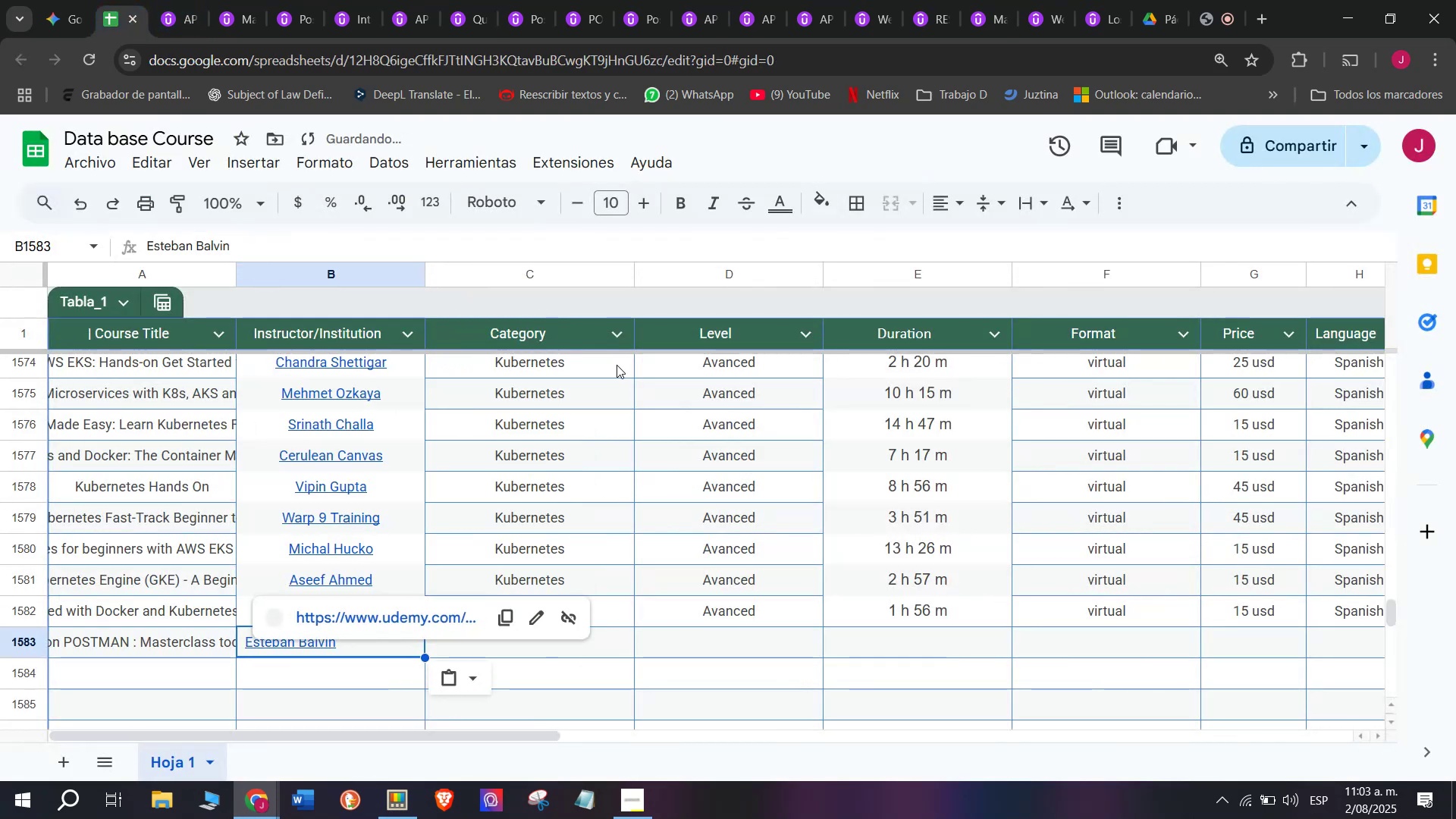 
key(Control+V)
 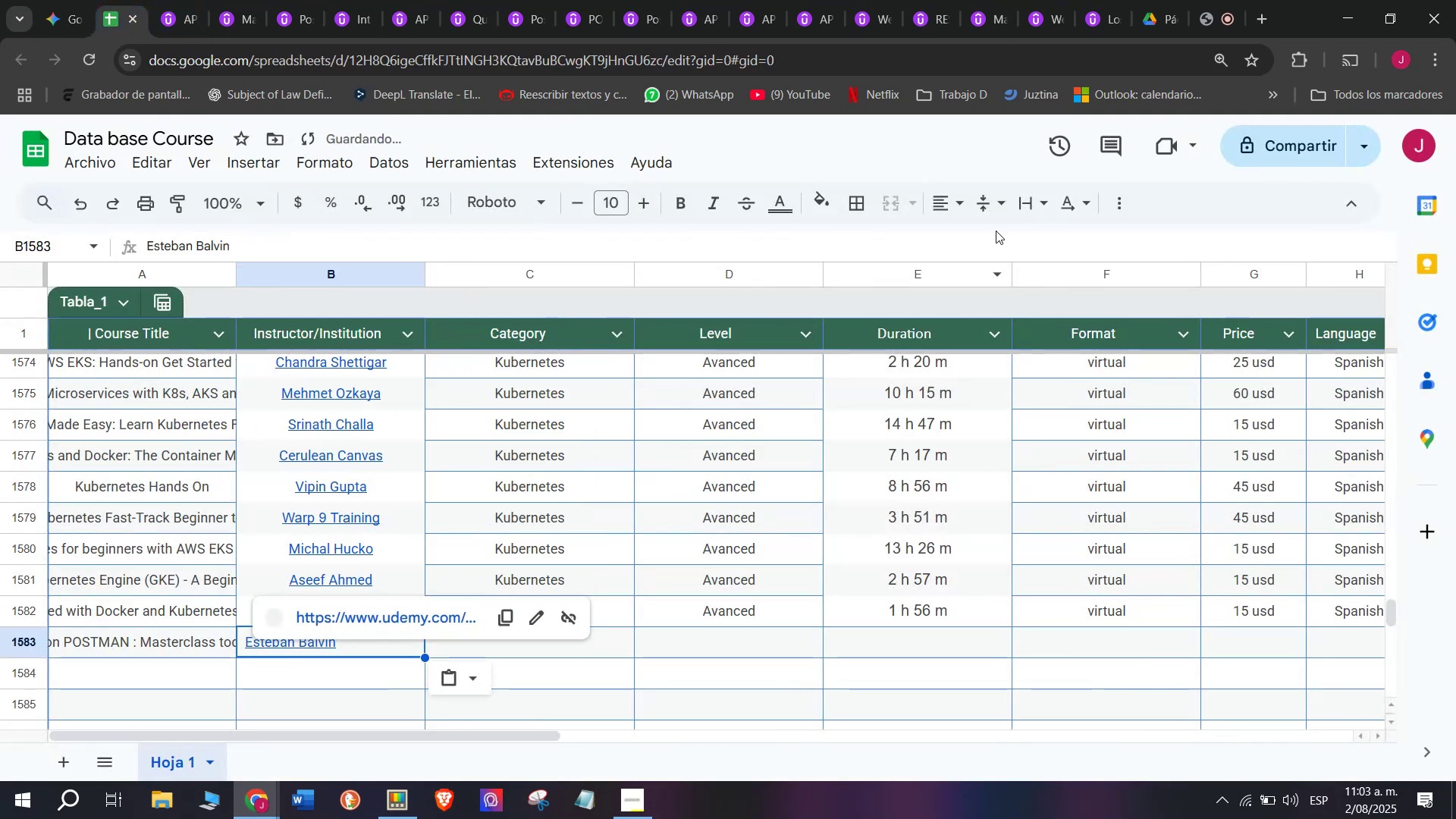 
left_click([960, 194])
 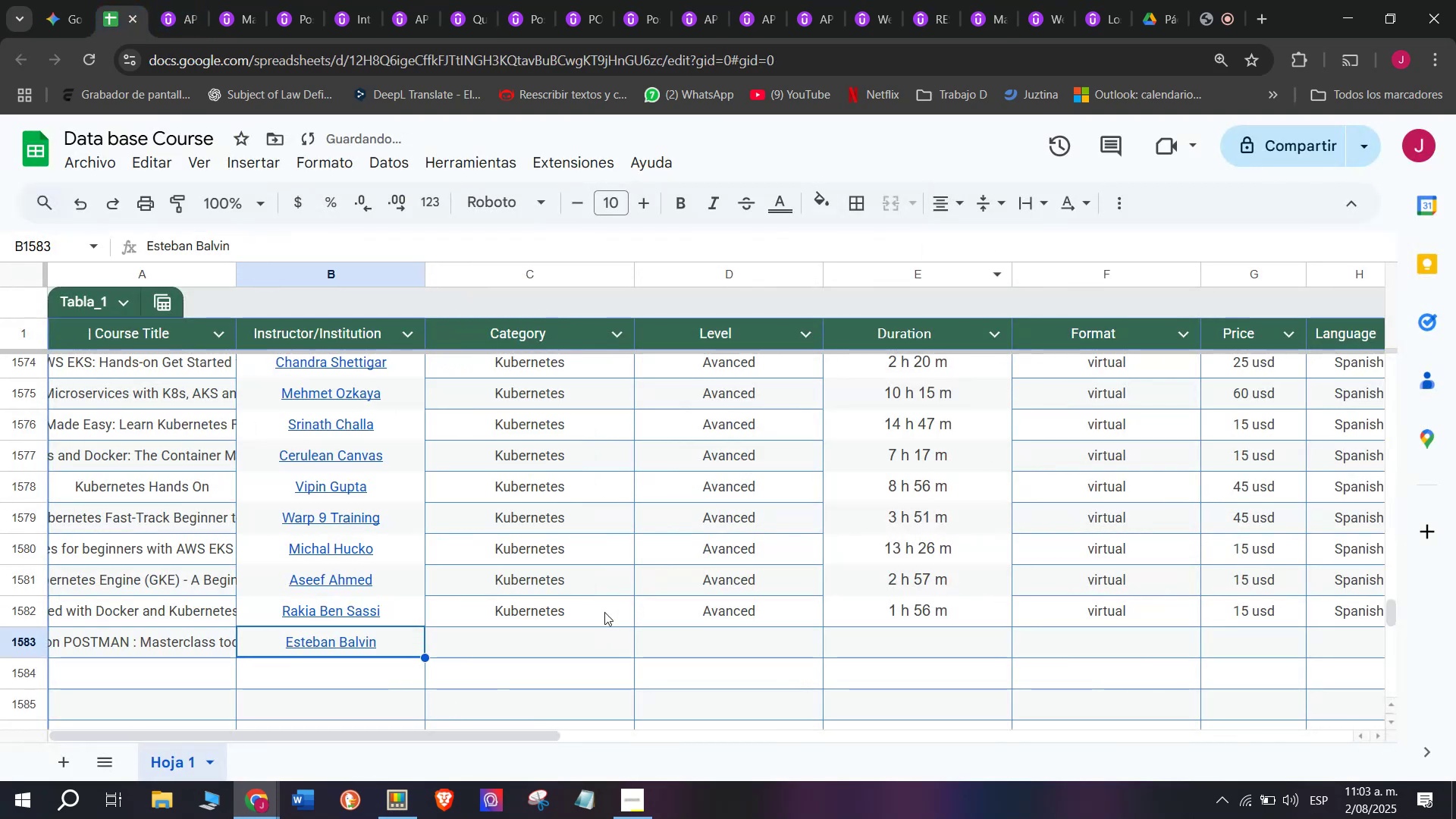 
left_click([601, 615])
 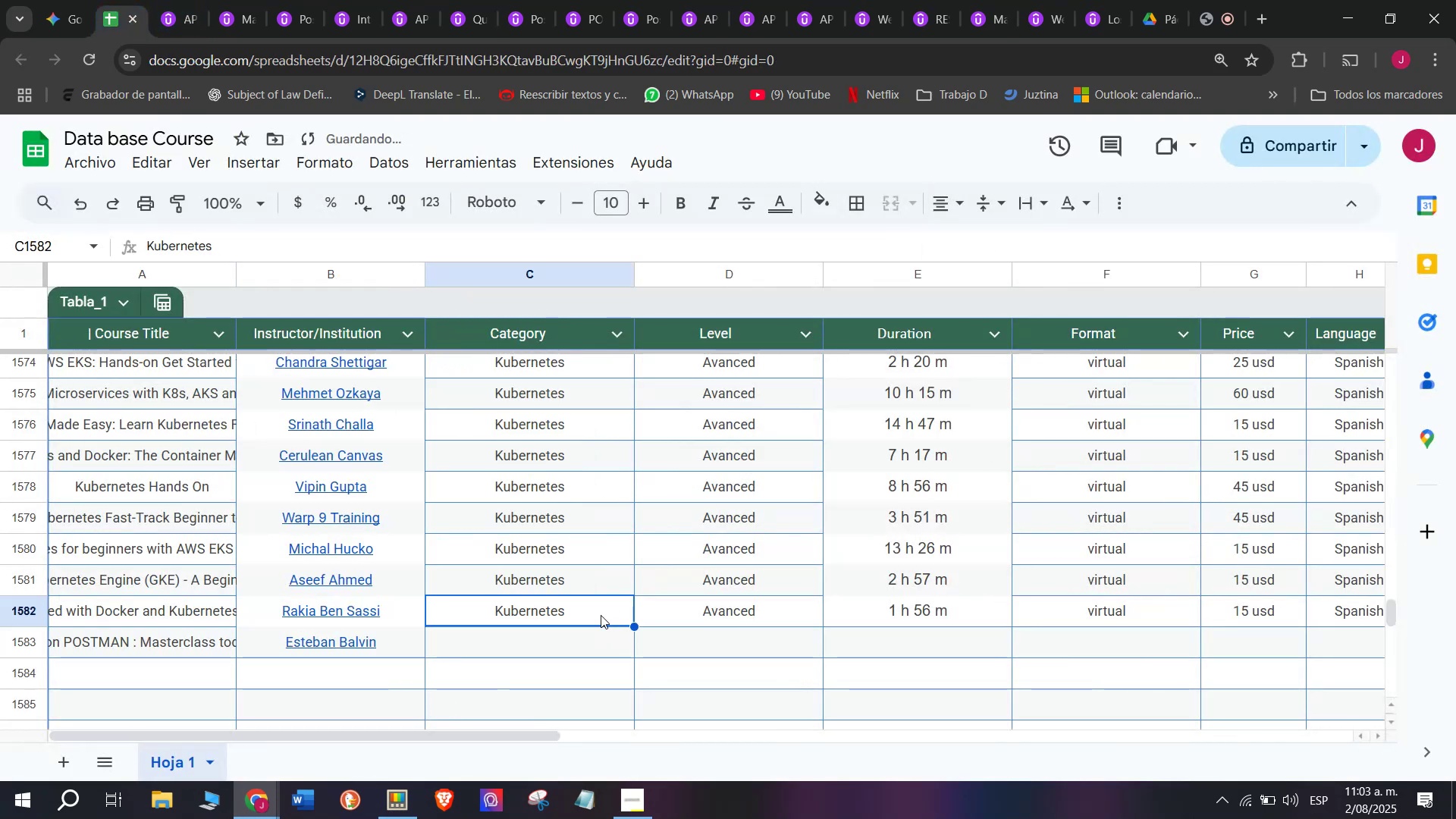 
key(Break)
 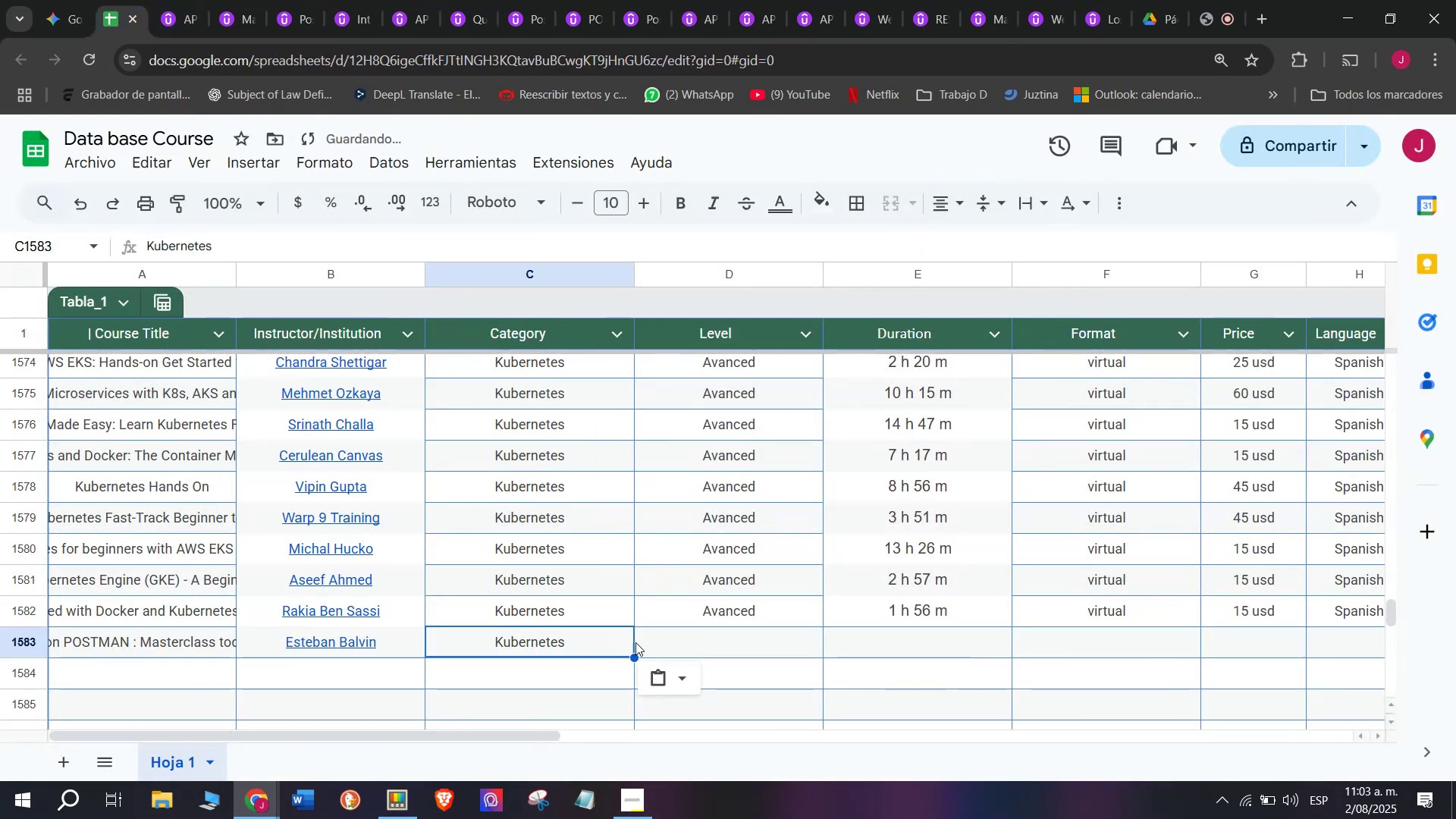 
key(Control+ControlLeft)
 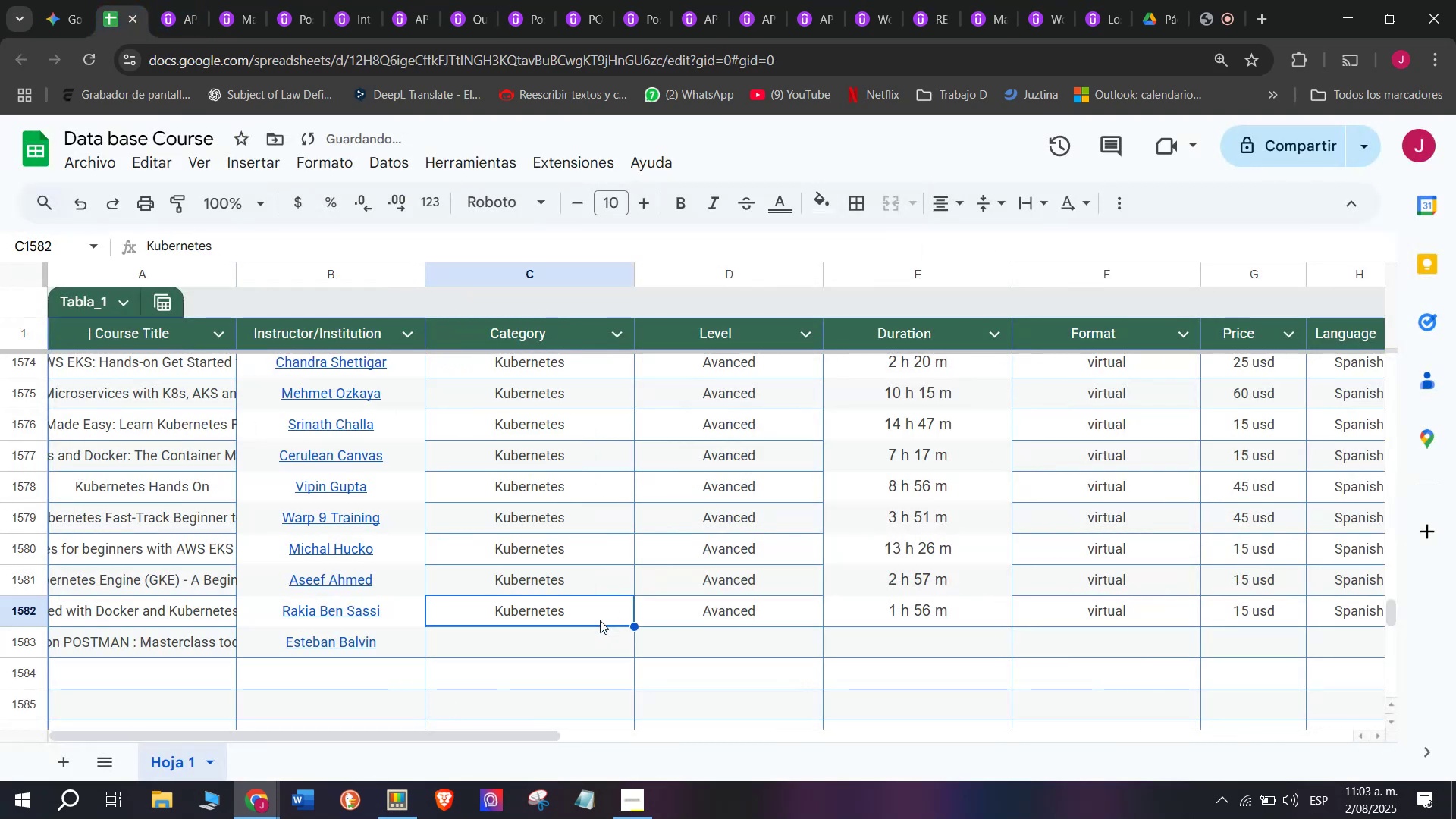 
key(Control+C)
 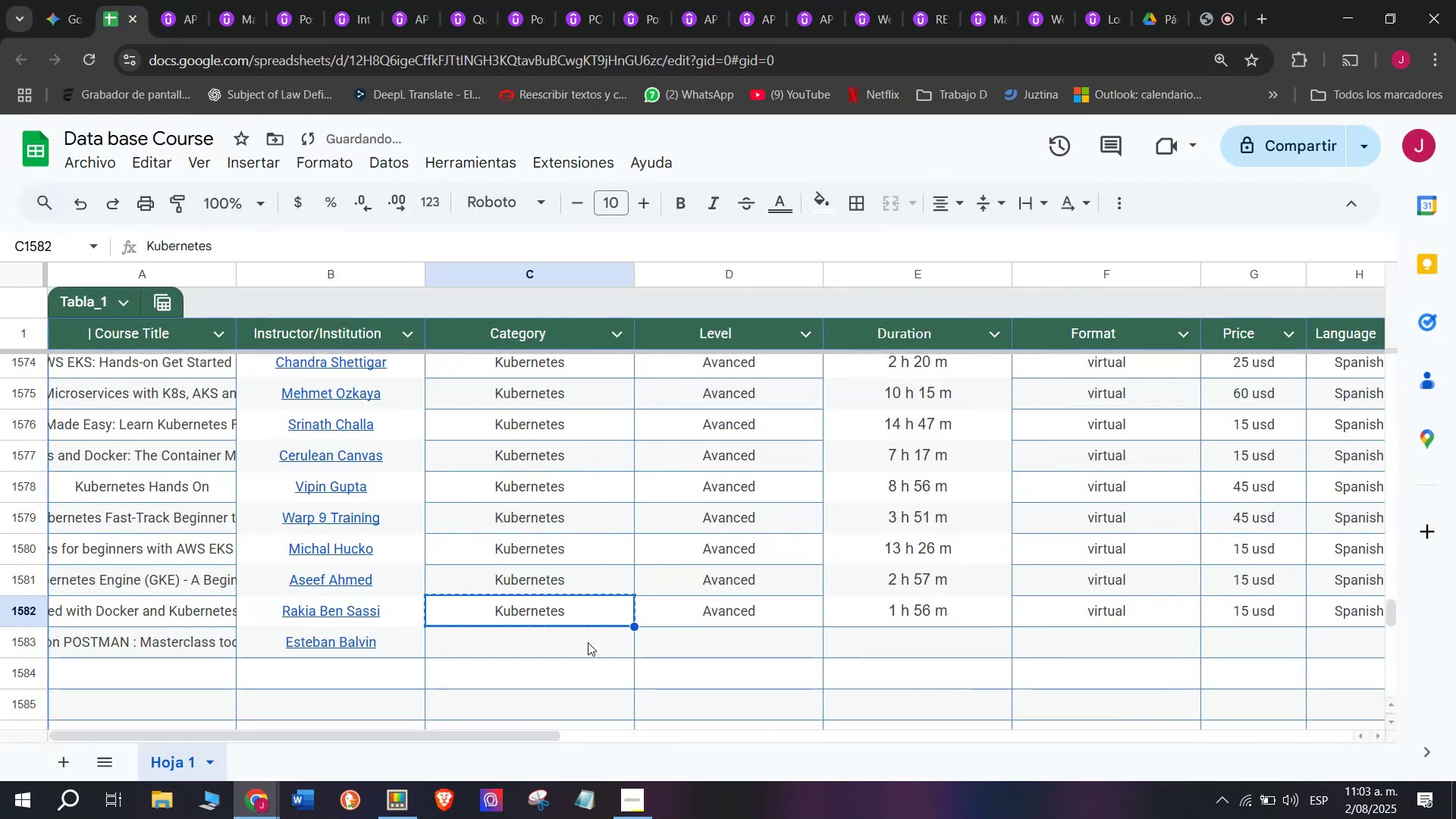 
double_click([588, 642])
 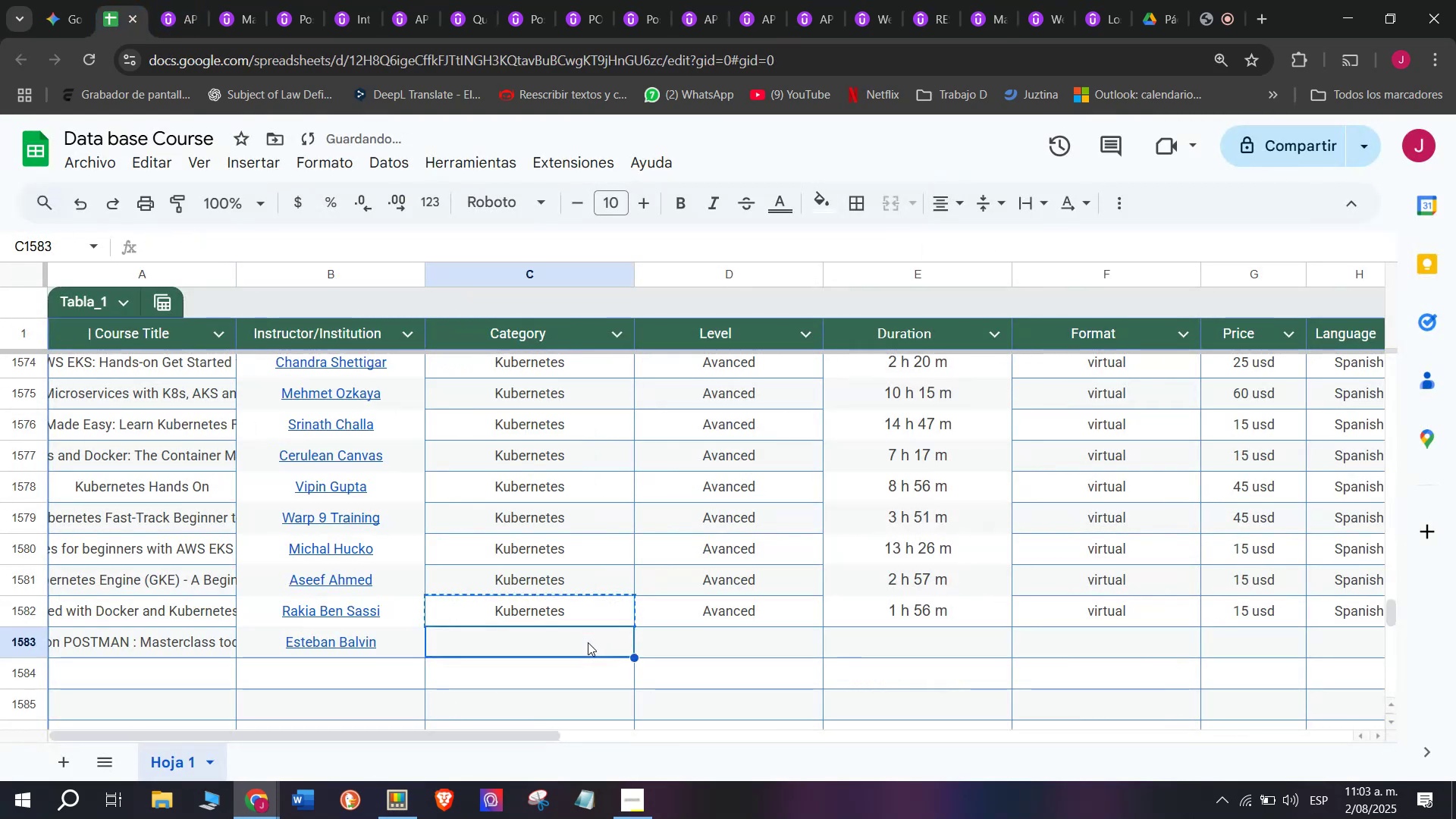 
key(Z)
 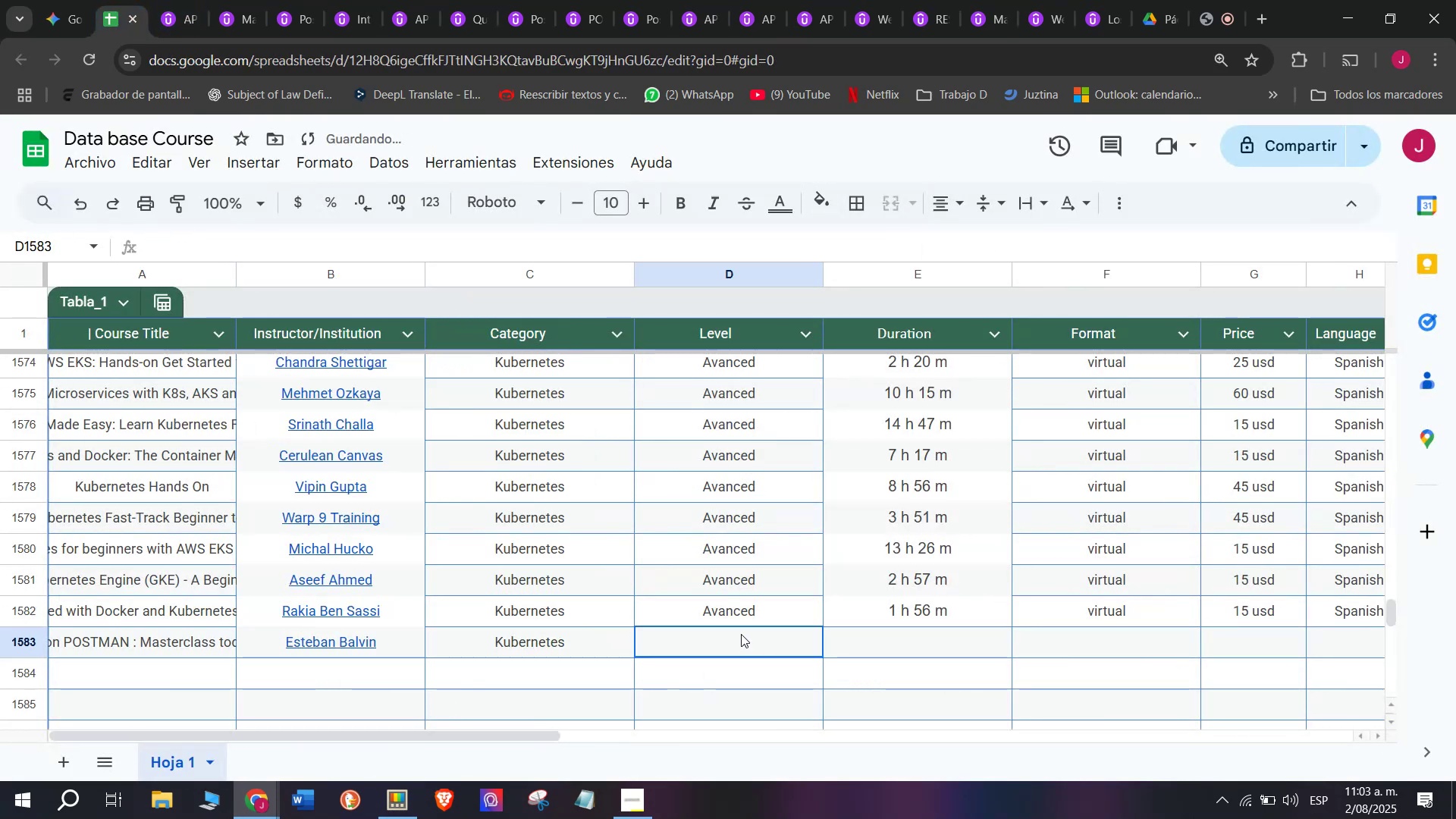 
key(Control+ControlLeft)
 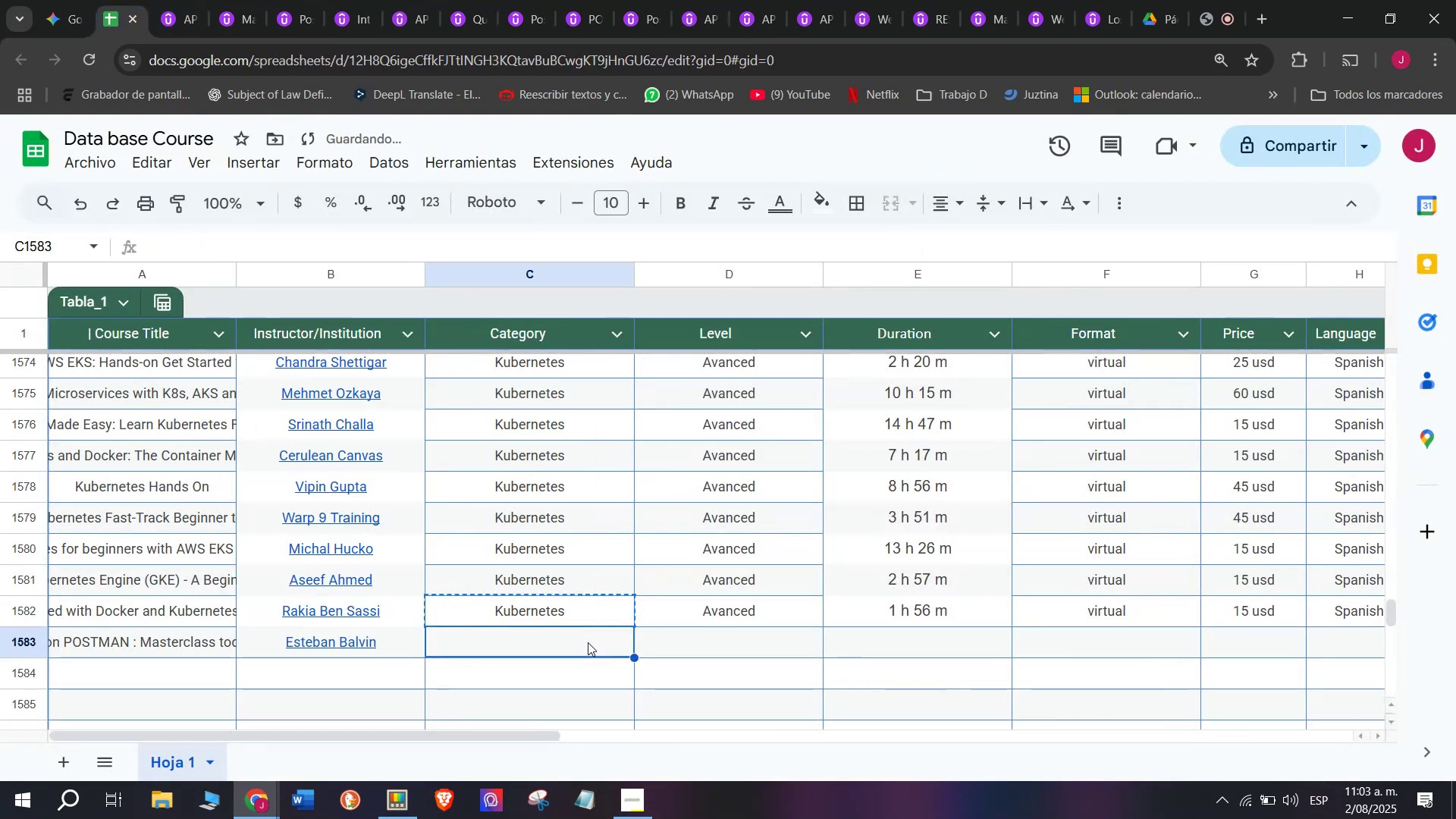 
key(Control+V)
 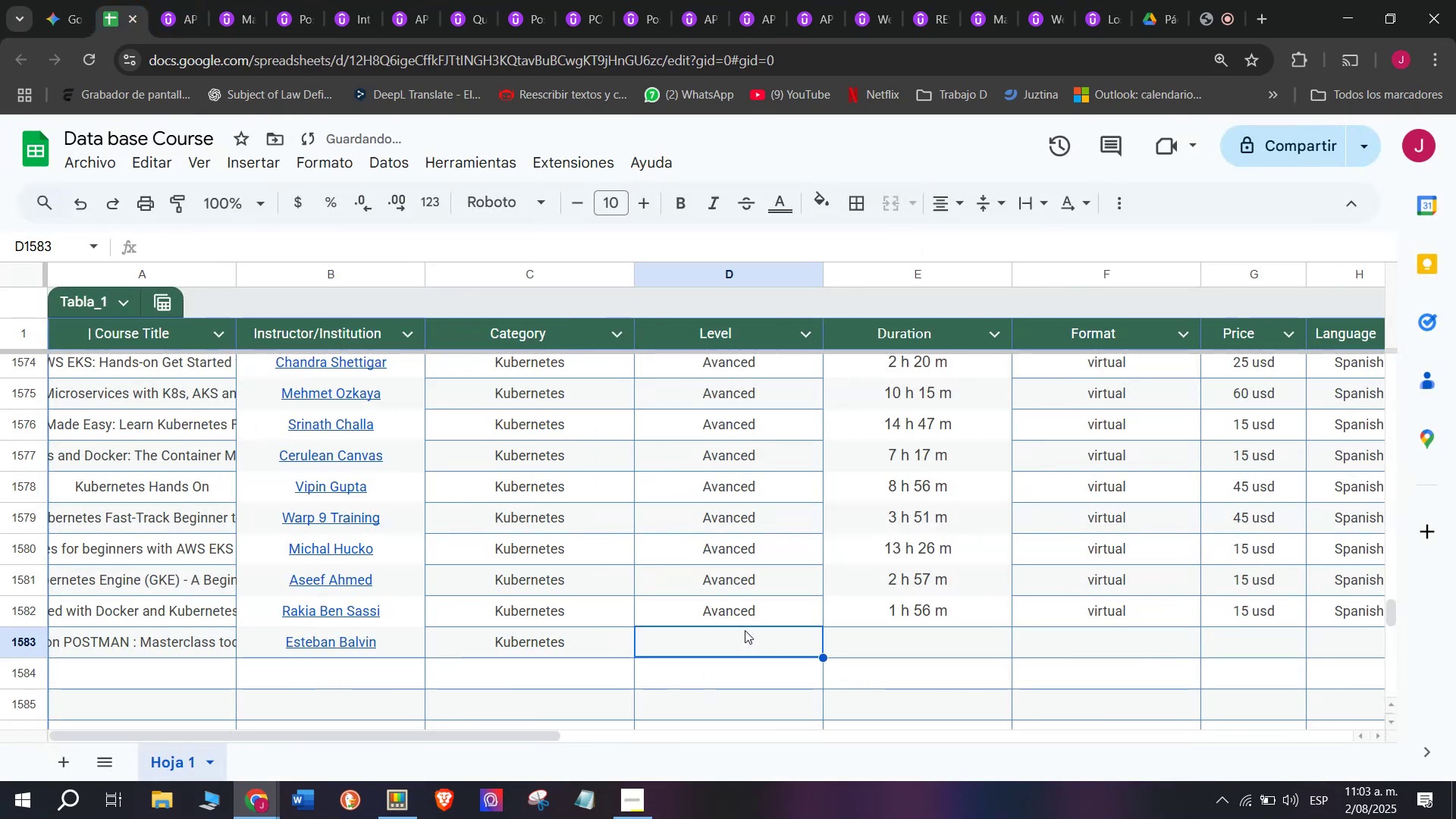 
double_click([748, 607])
 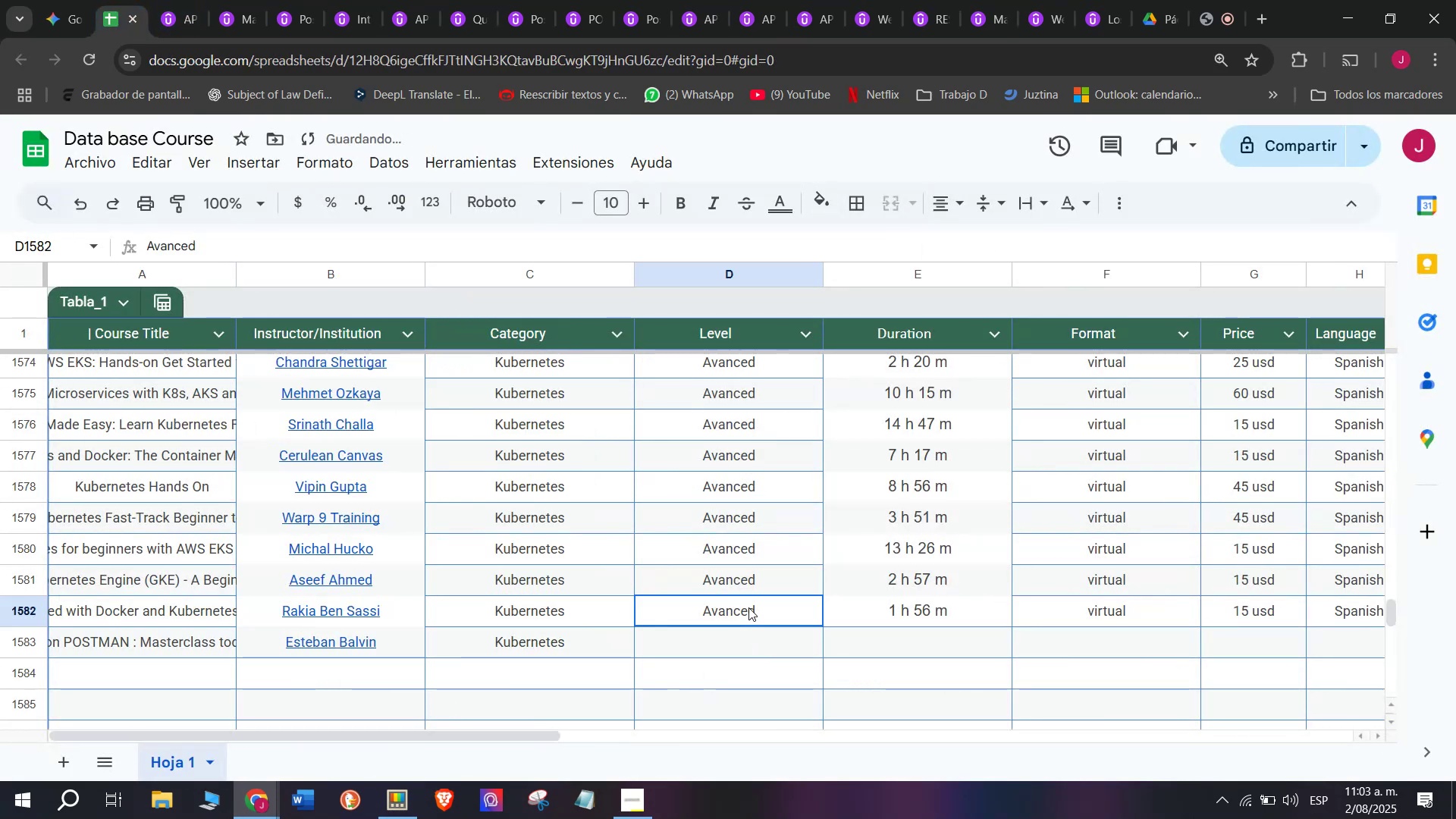 
key(Break)
 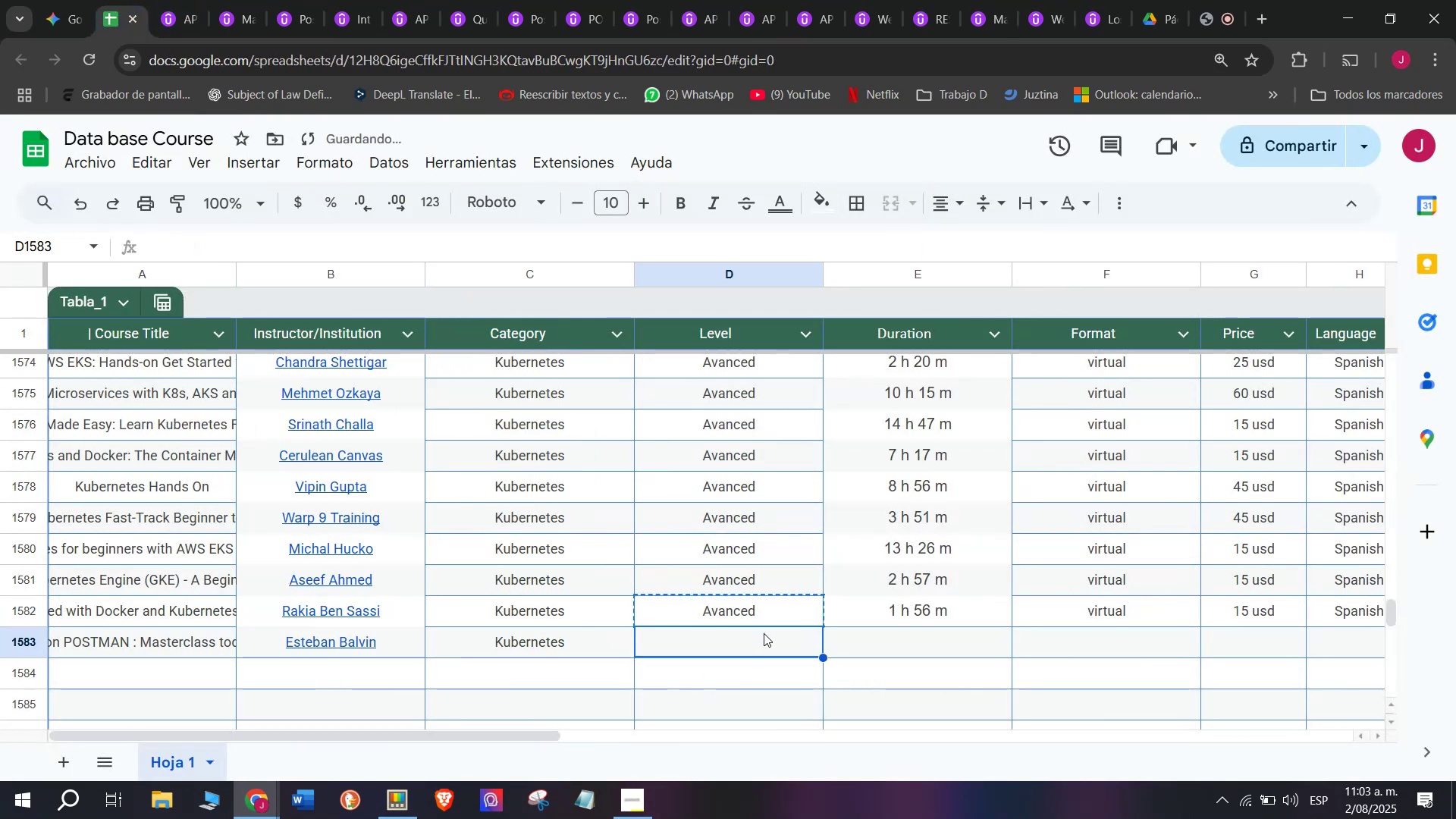 
key(Control+ControlLeft)
 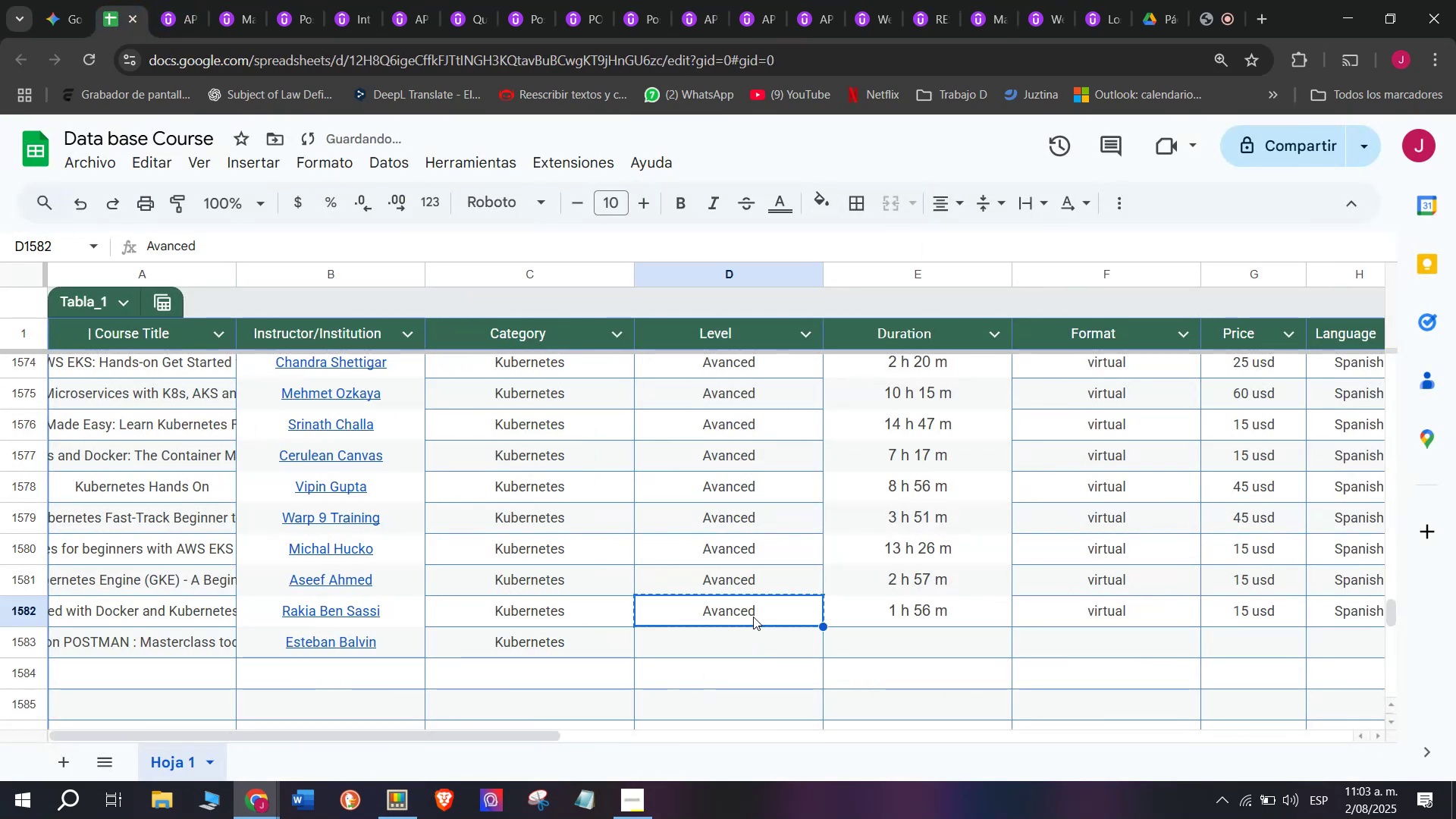 
key(Control+C)
 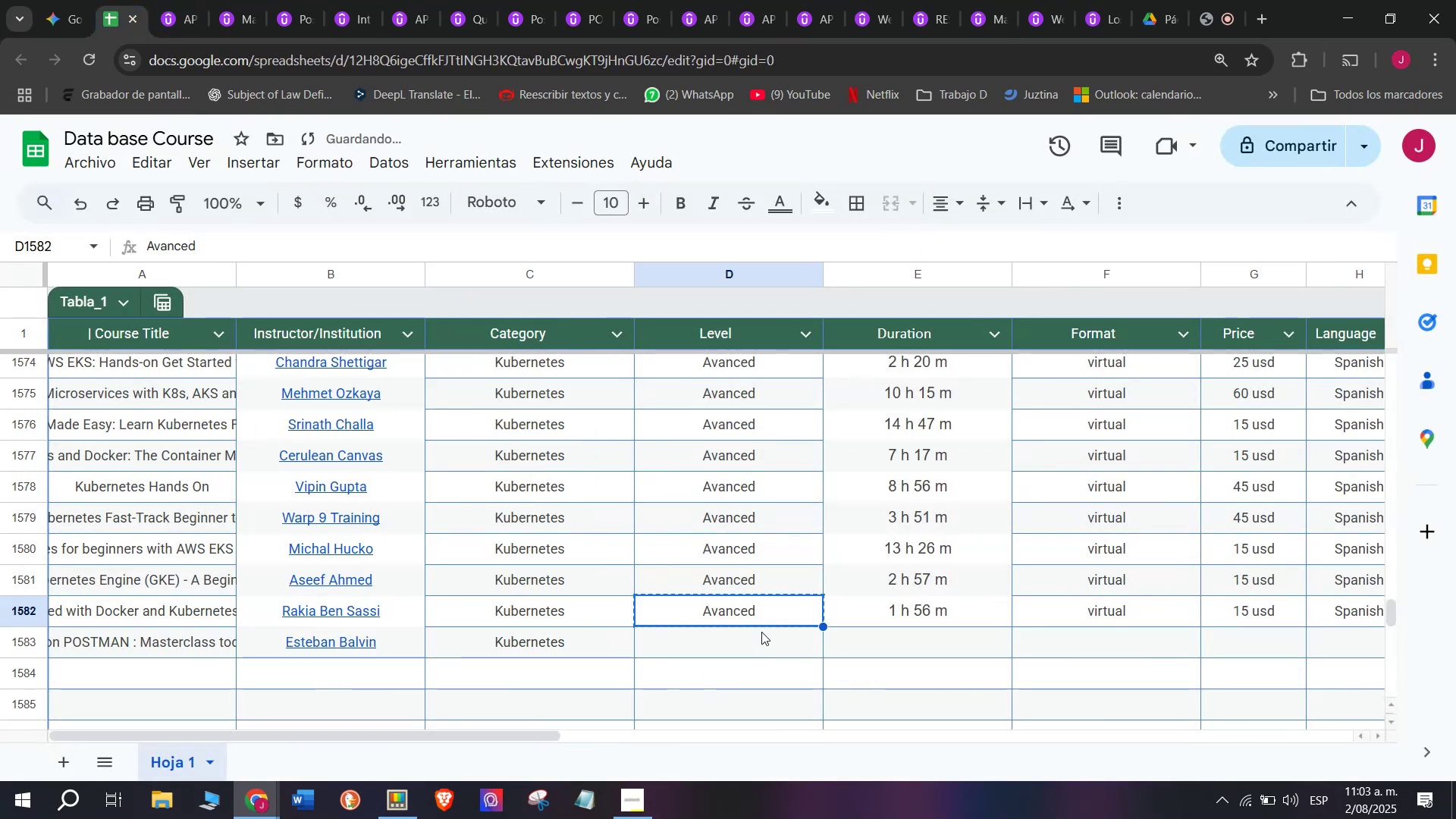 
triple_click([761, 632])
 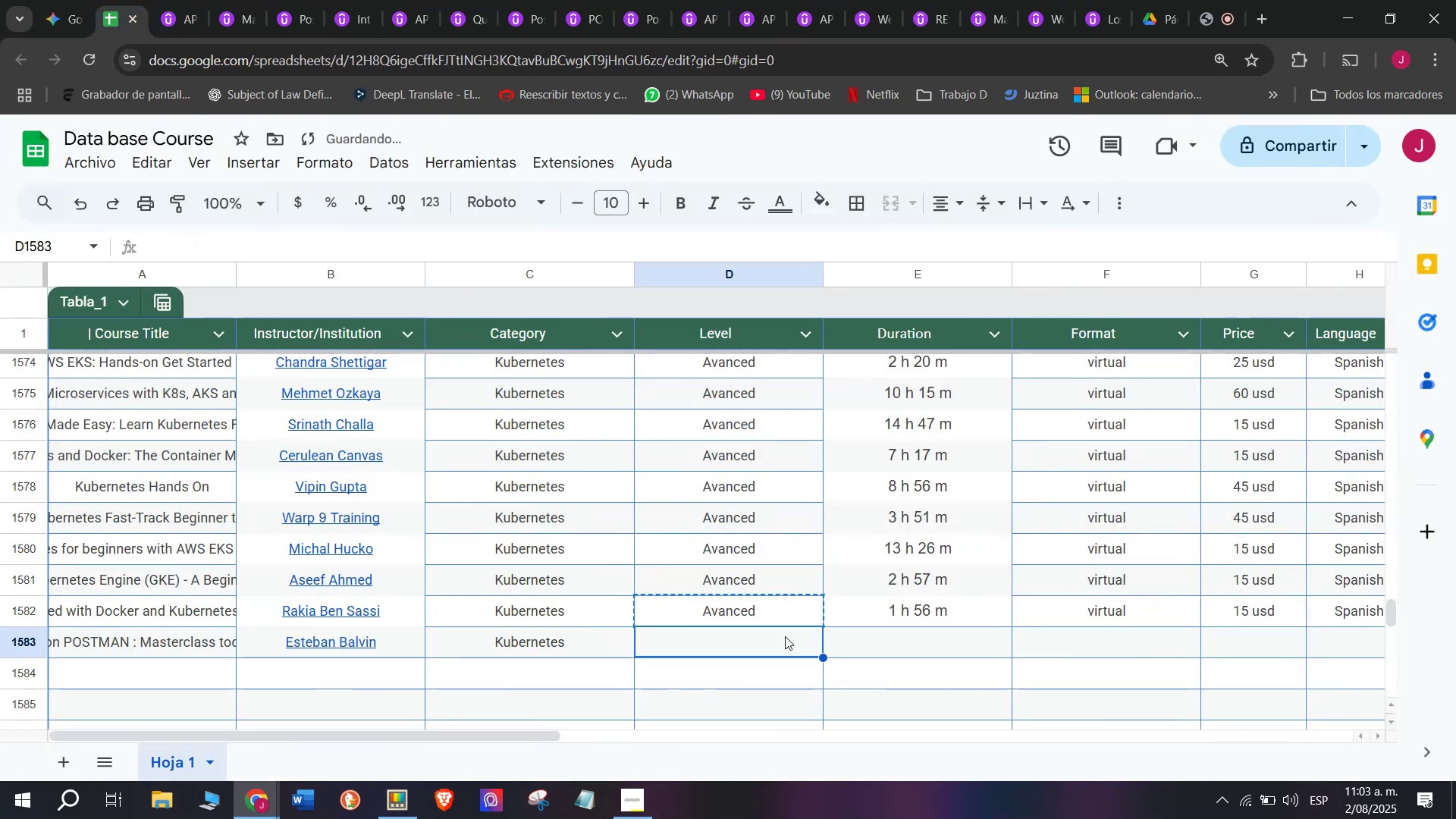 
key(Z)
 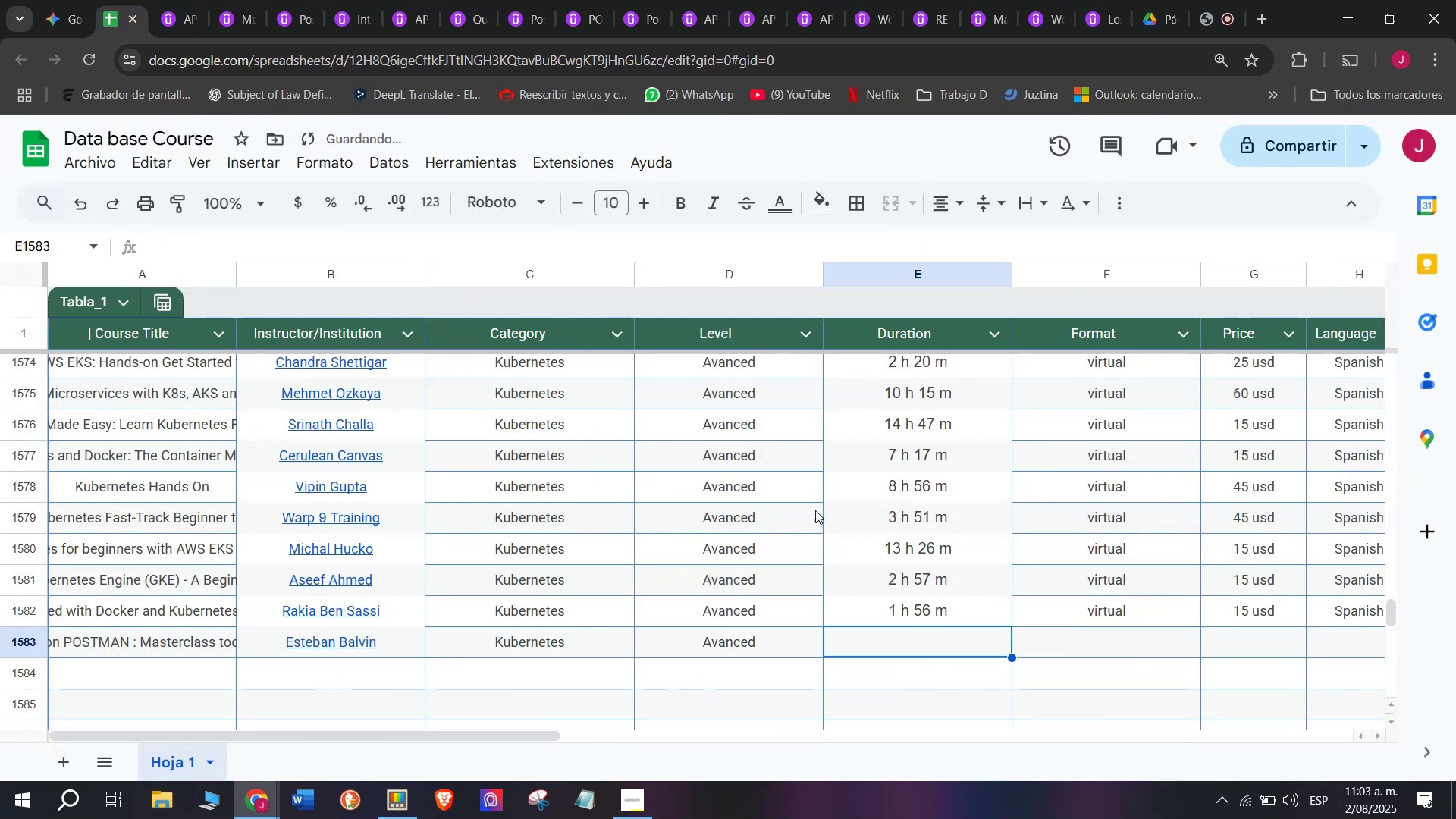 
key(Control+ControlLeft)
 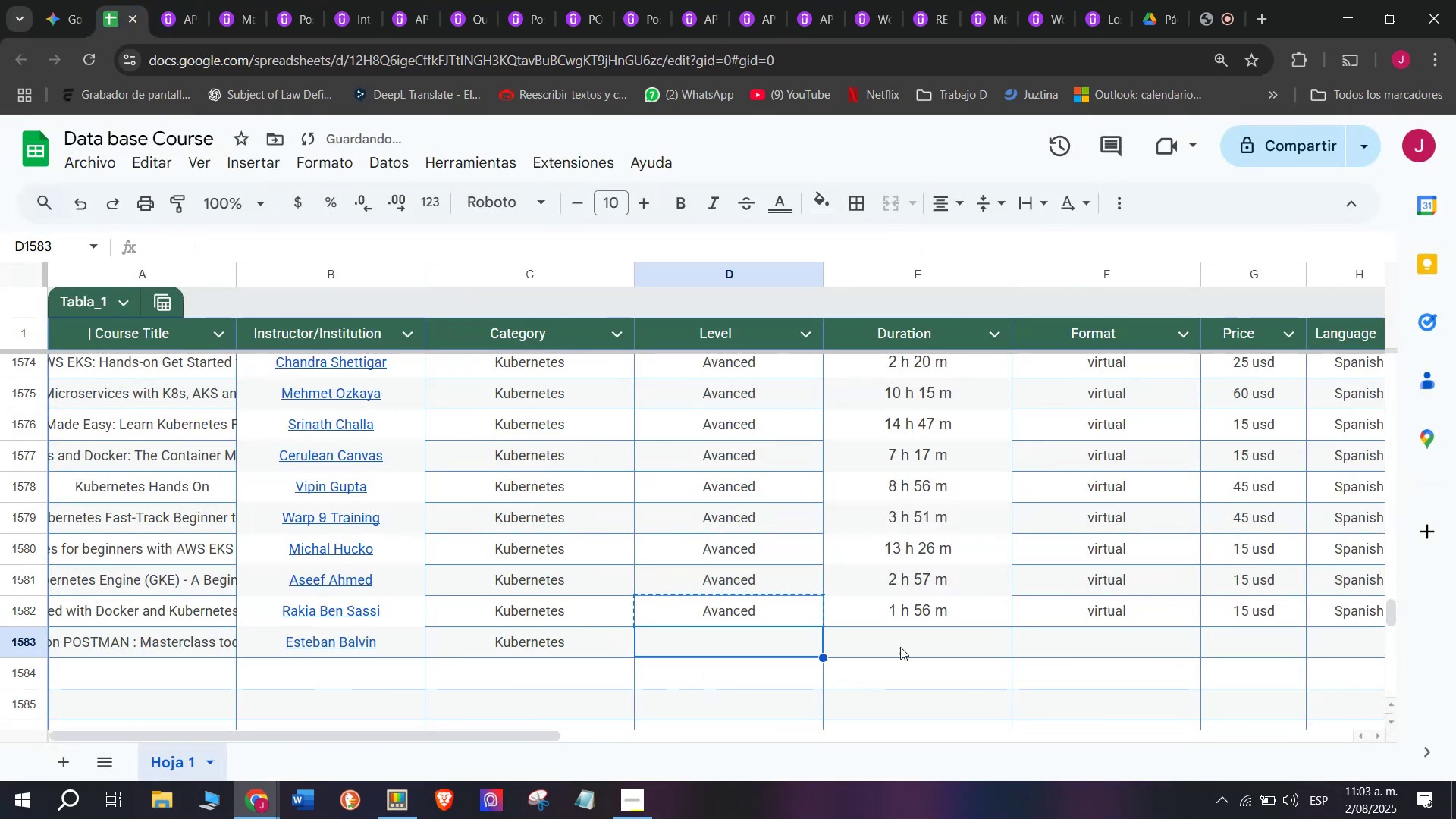 
key(Control+V)
 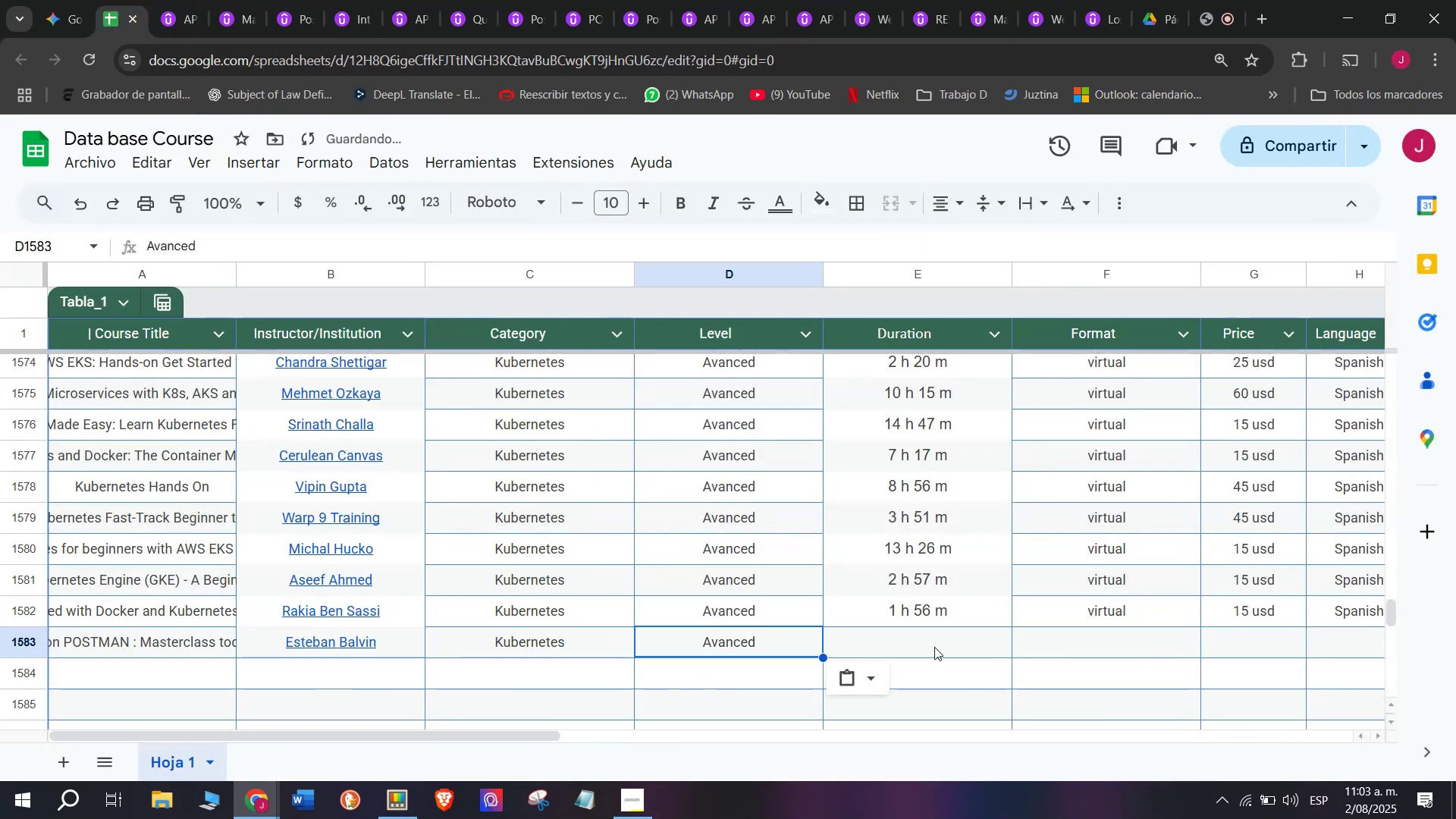 
left_click([934, 647])
 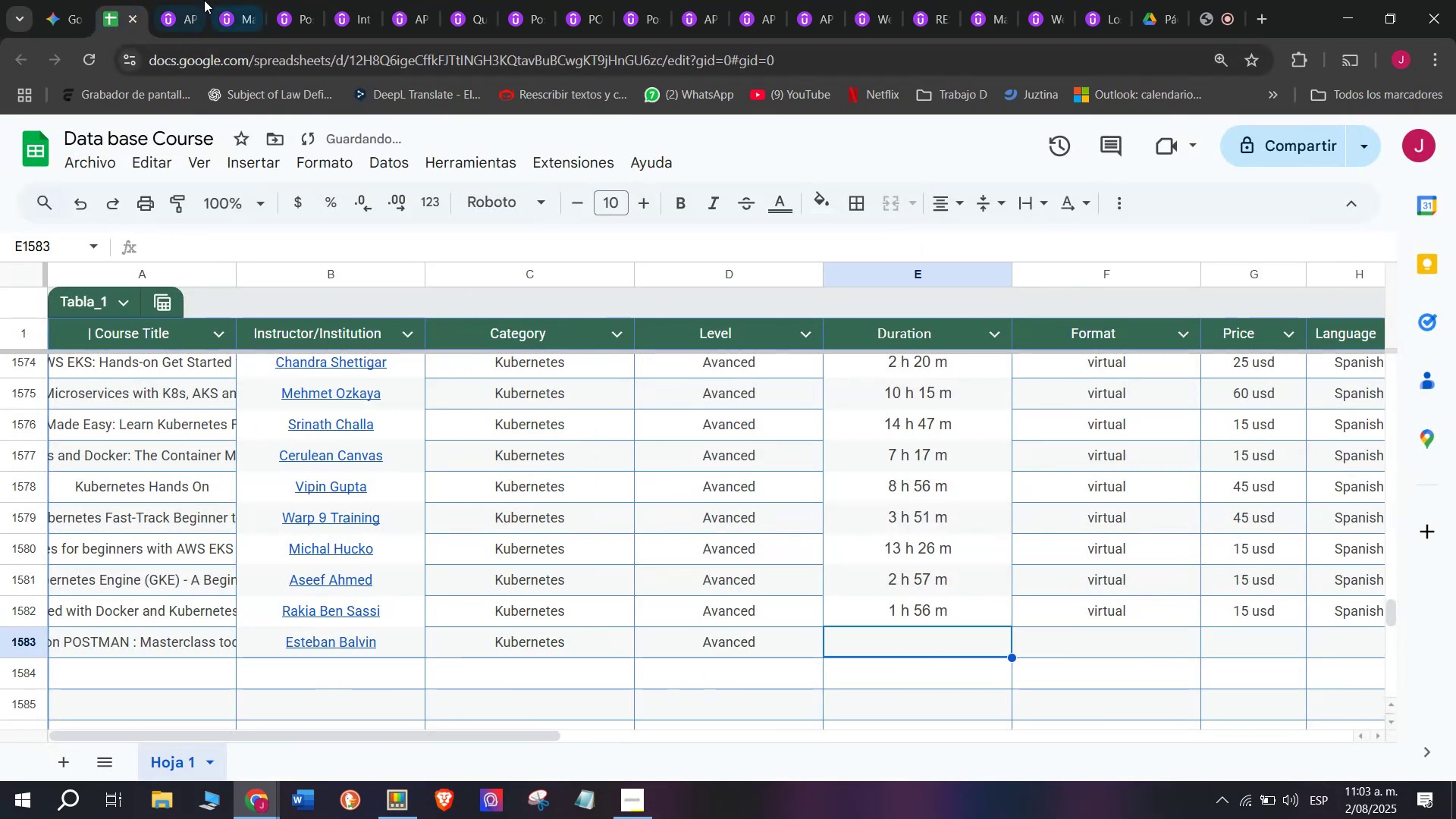 
left_click([181, 0])
 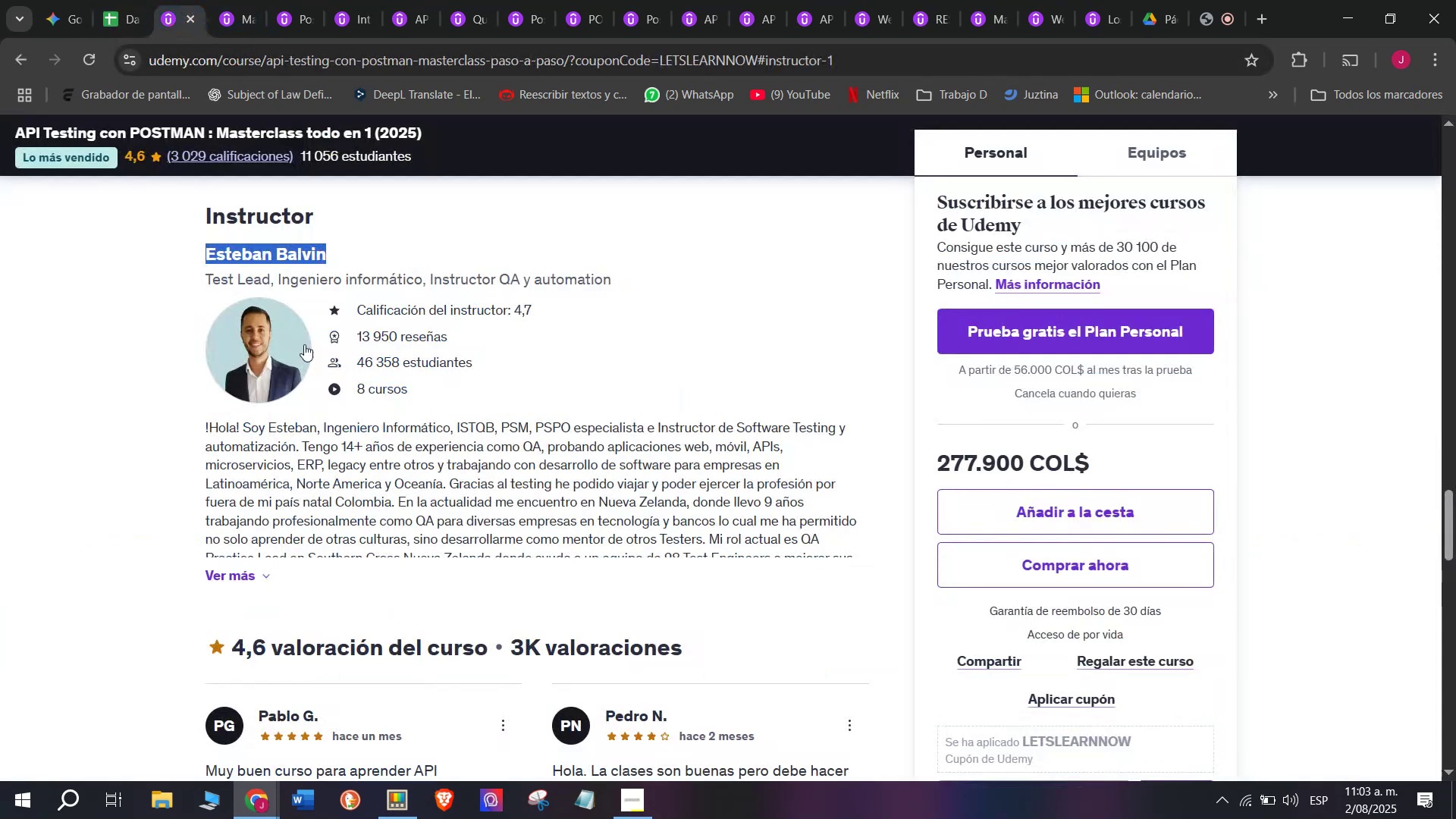 
scroll: coordinate [308, 472], scroll_direction: up, amount: 9.0
 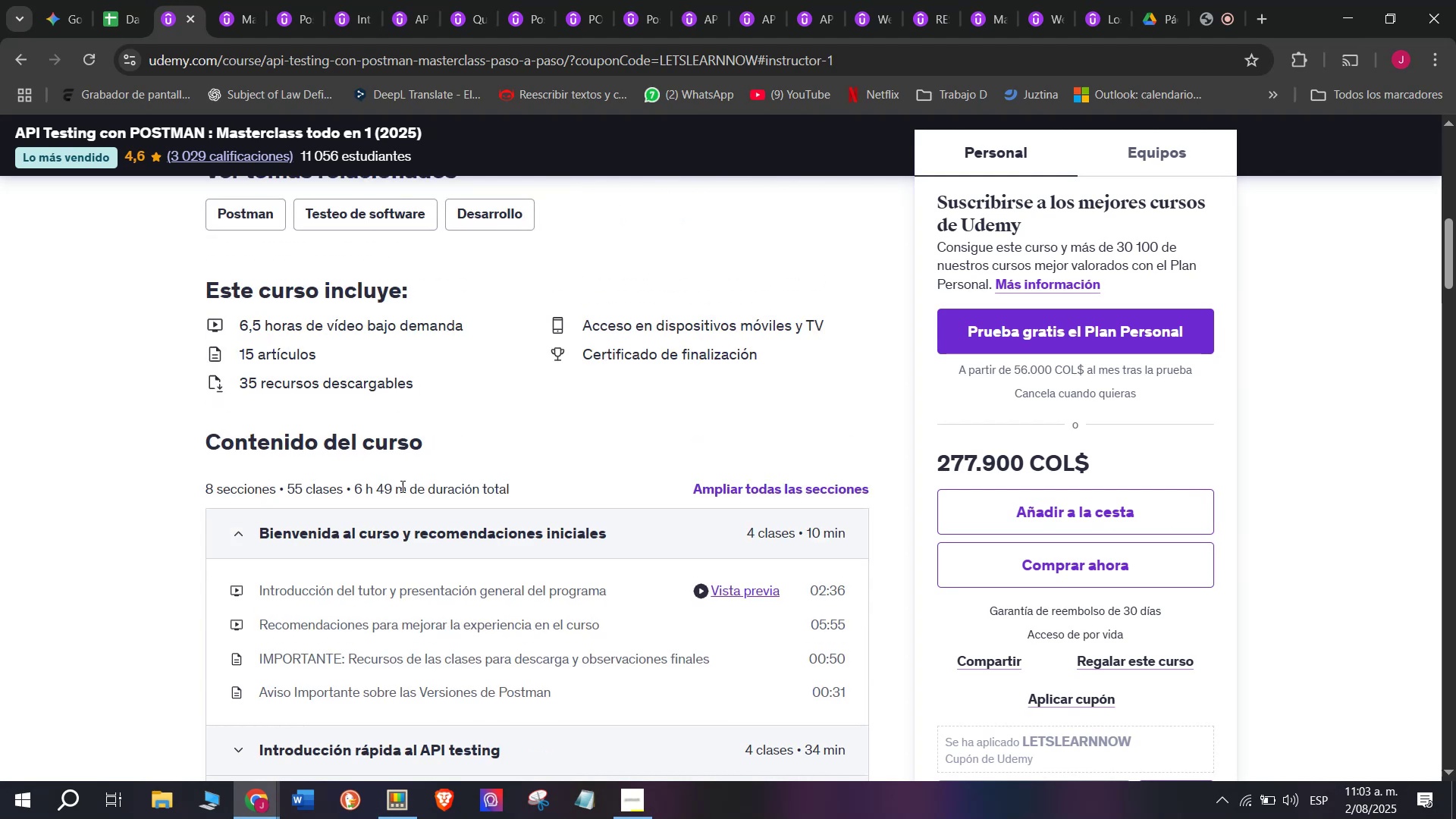 
left_click_drag(start_coordinate=[403, 488], to_coordinate=[352, 485])
 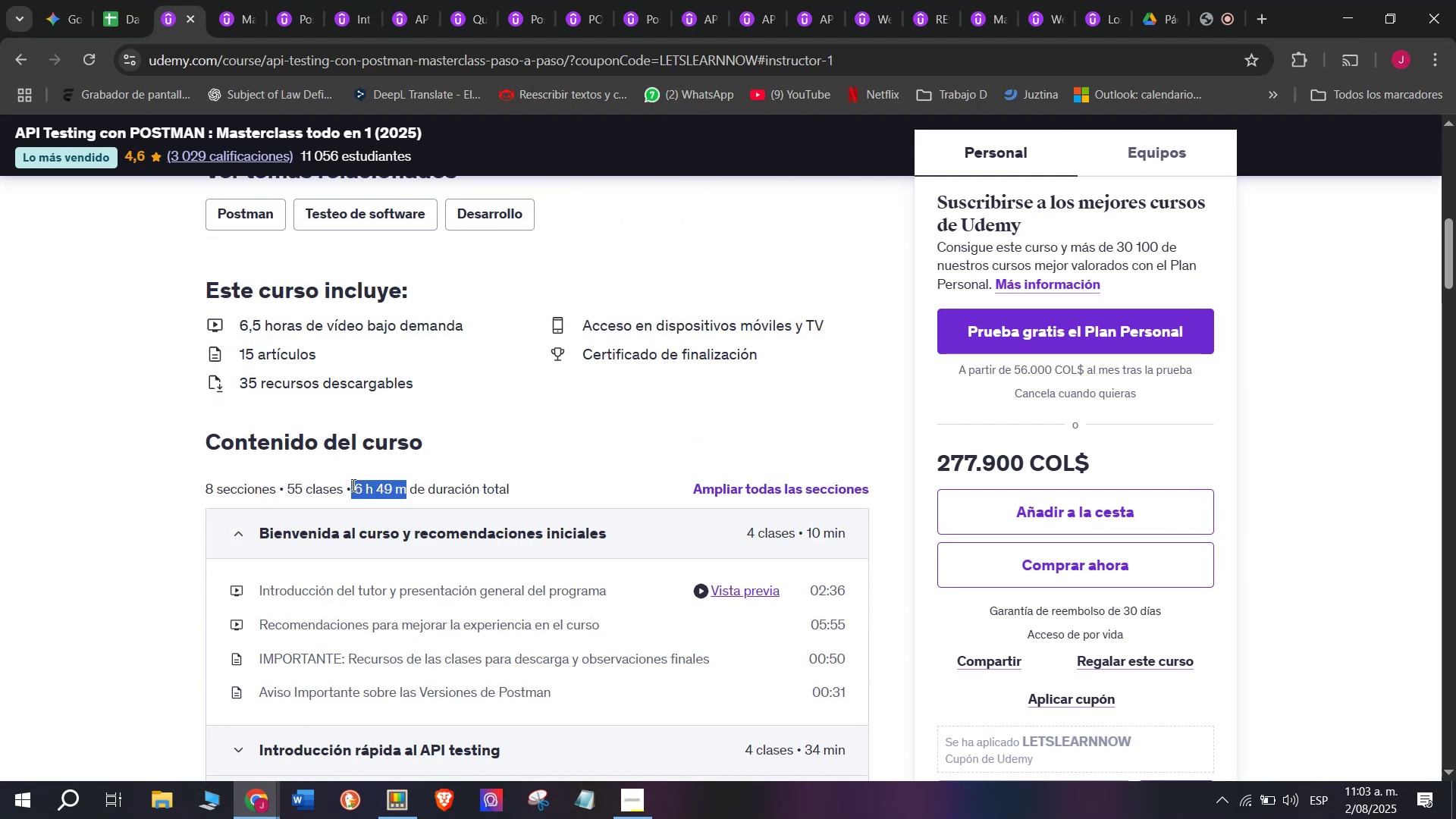 
key(Break)
 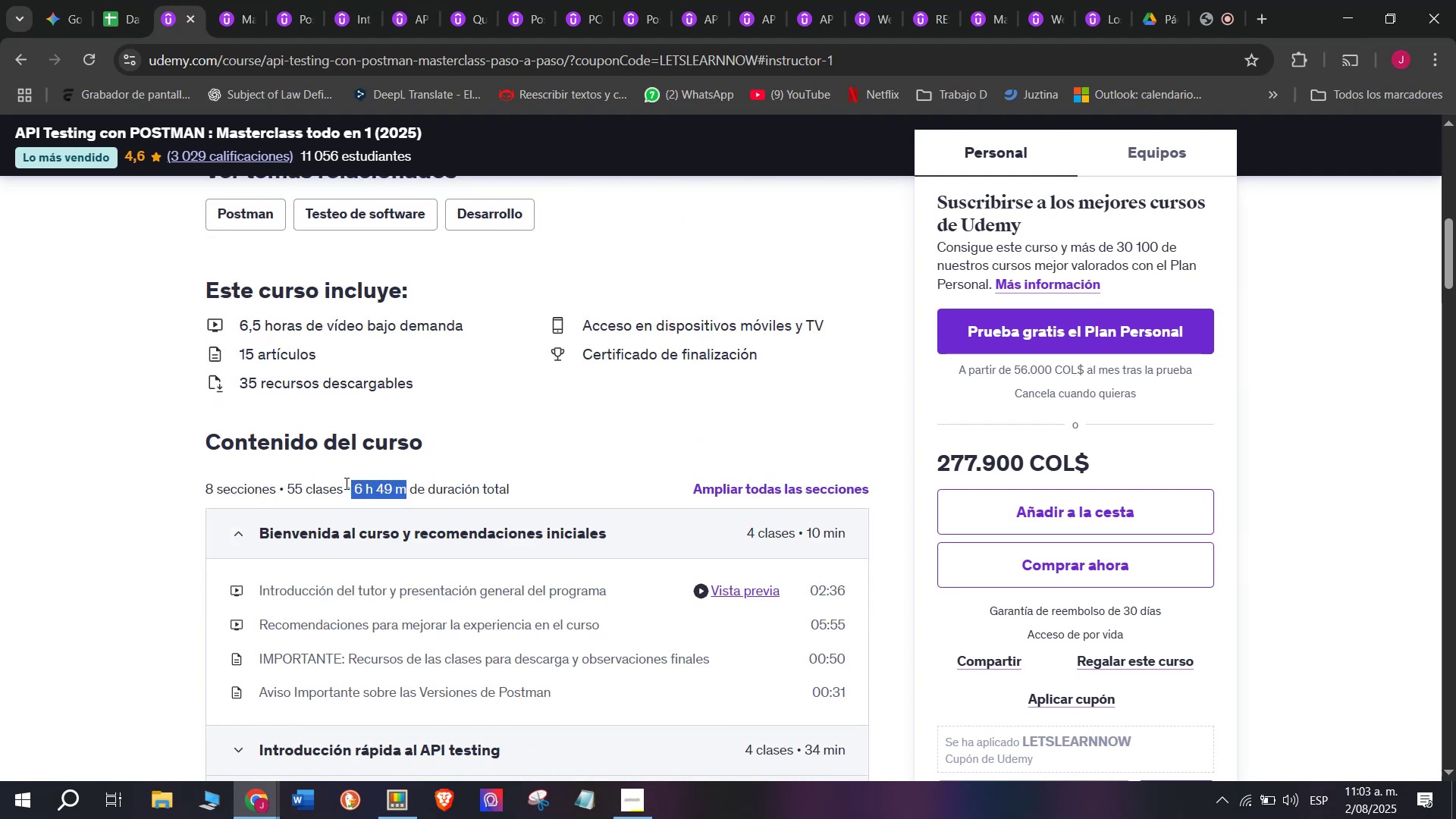 
key(Control+C)
 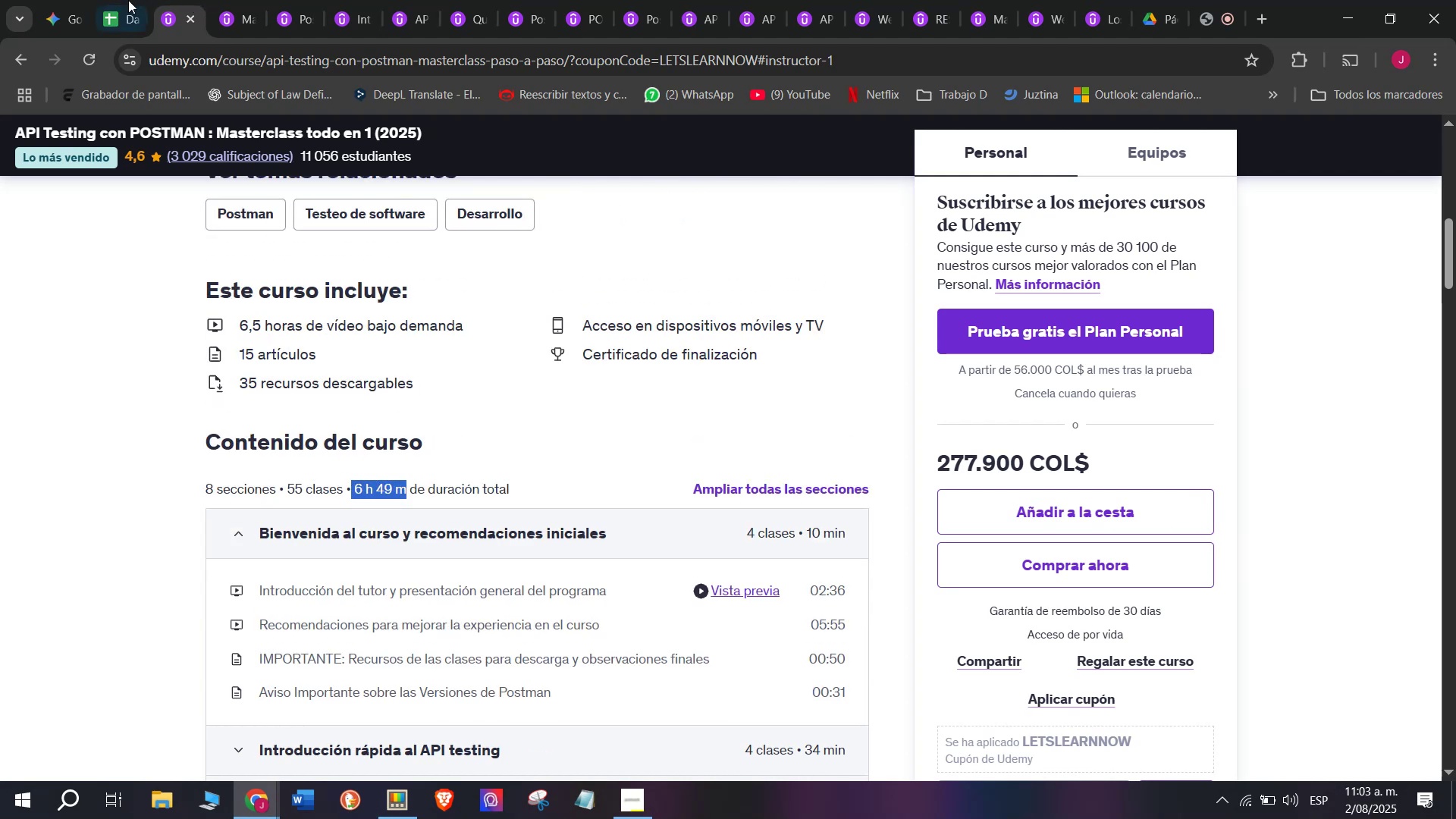 
key(Control+ControlLeft)
 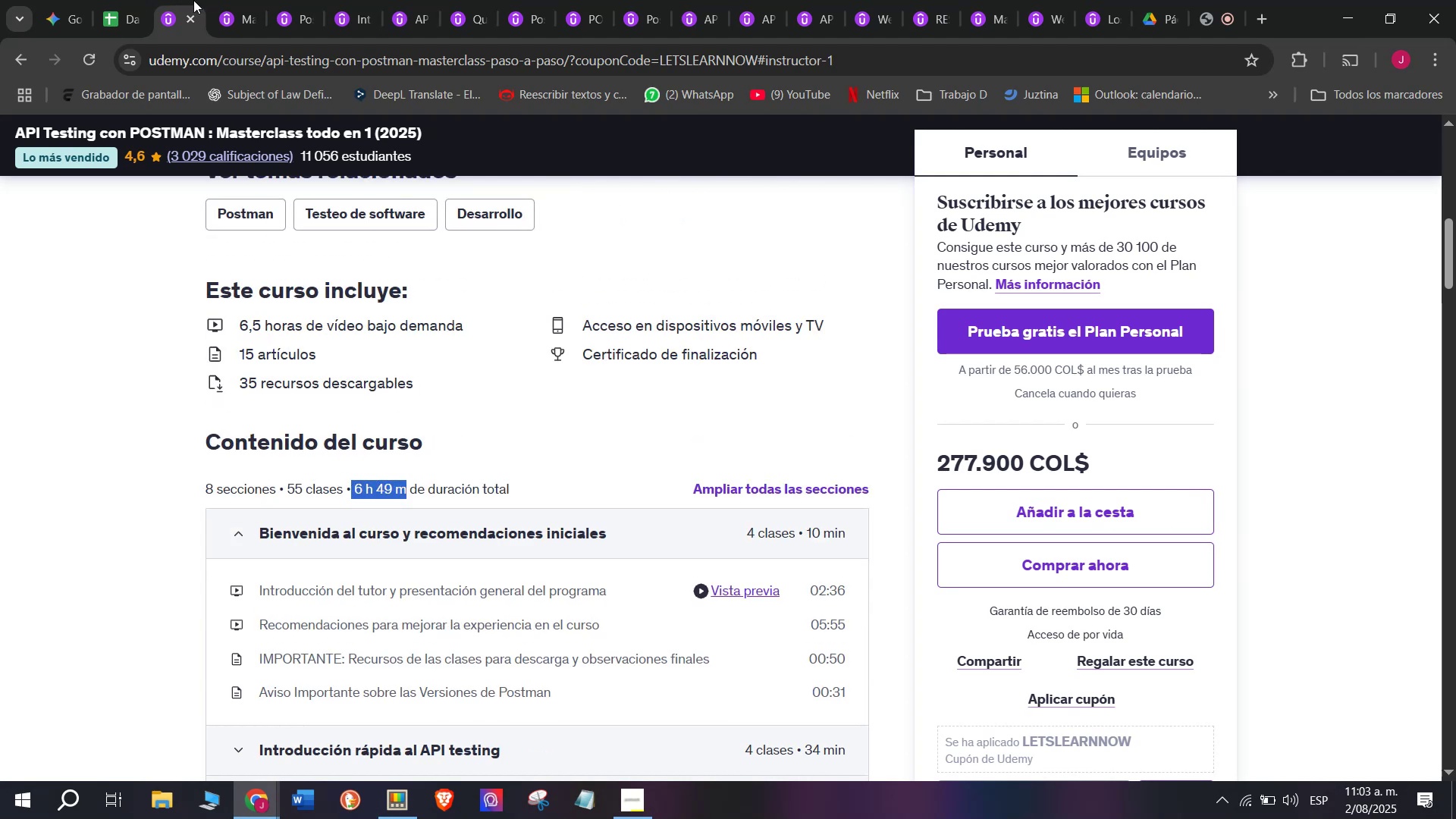 
left_click([124, 0])
 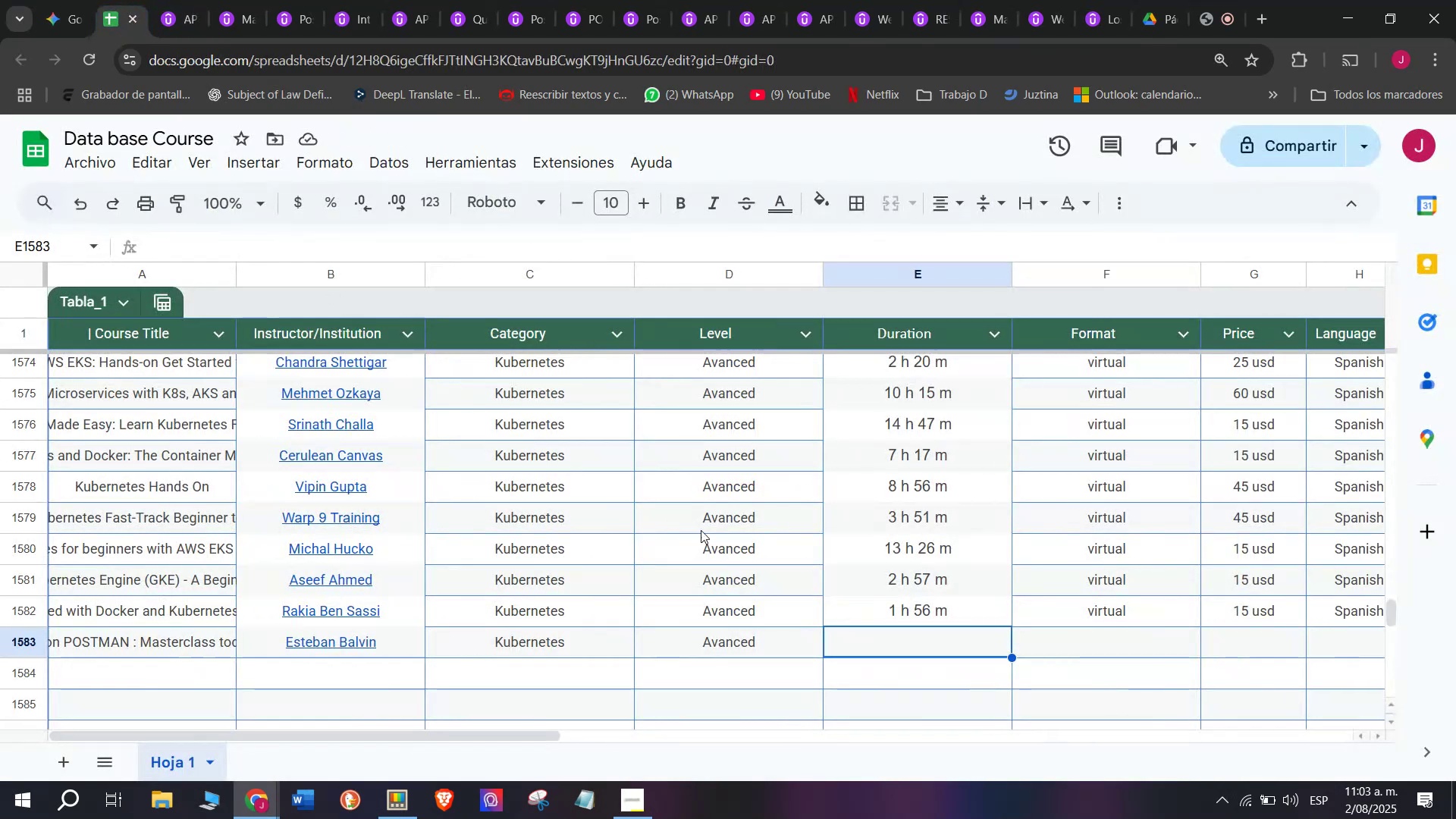 
key(Z)
 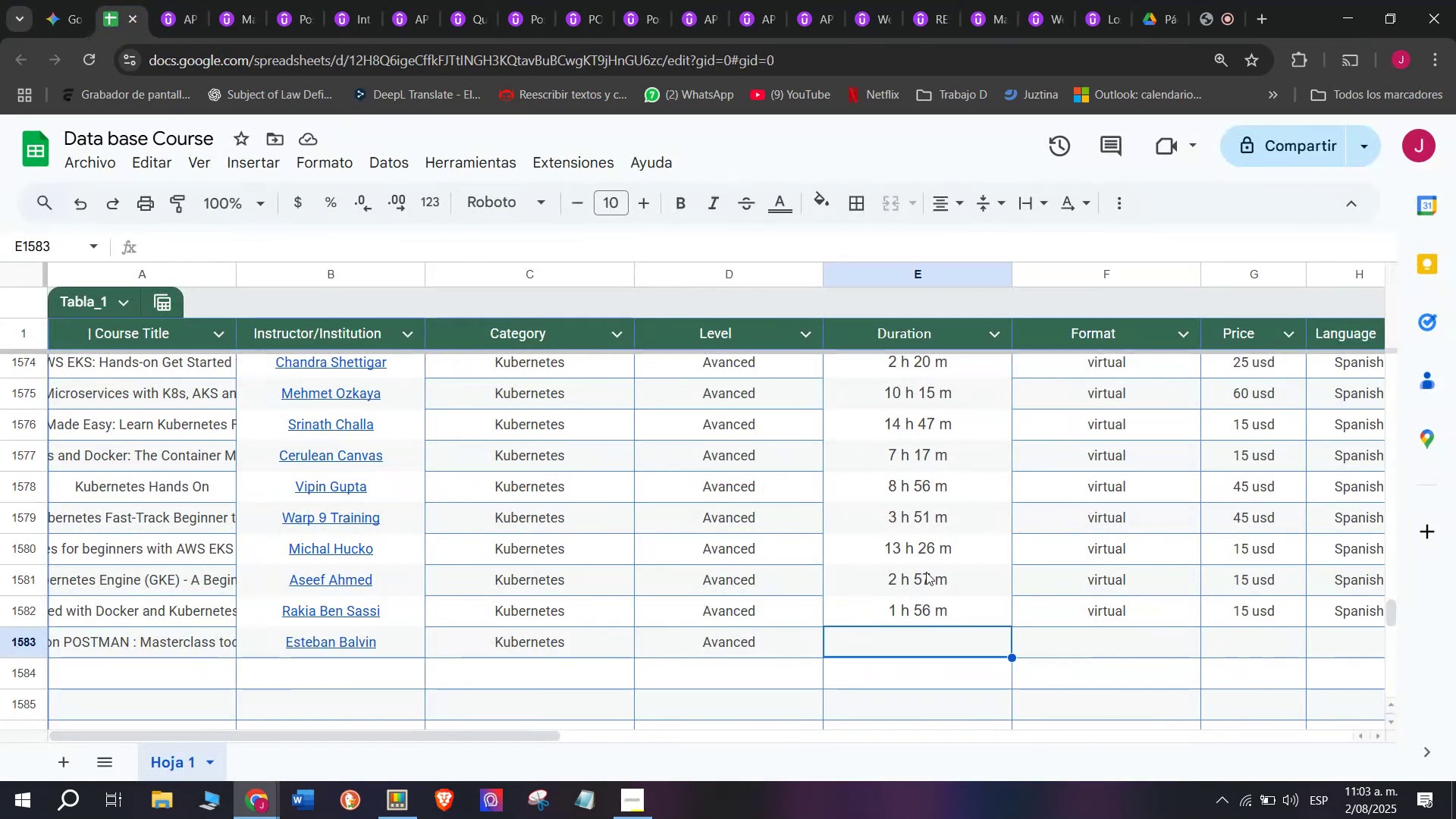 
key(Control+ControlLeft)
 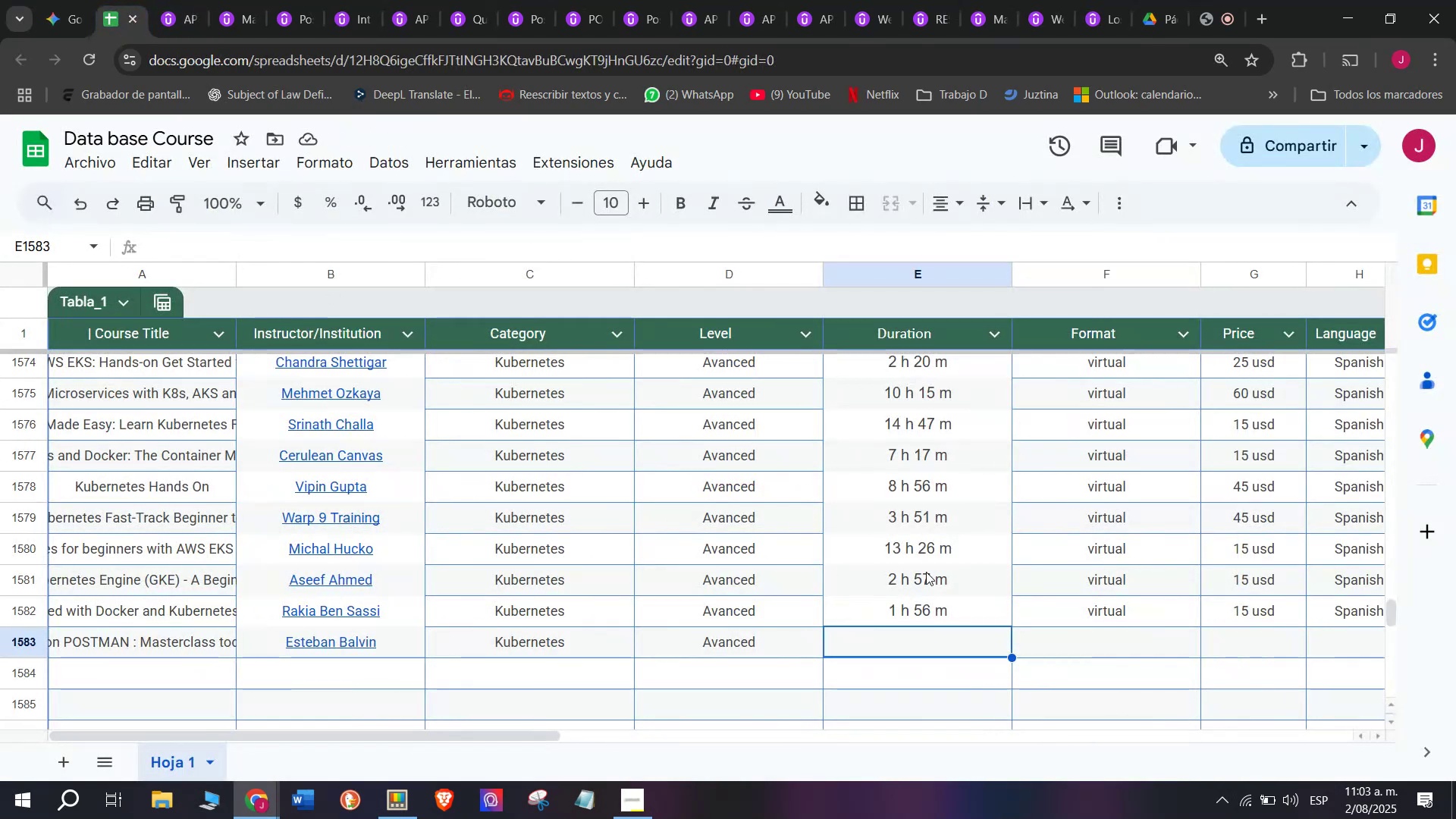 
key(Control+V)
 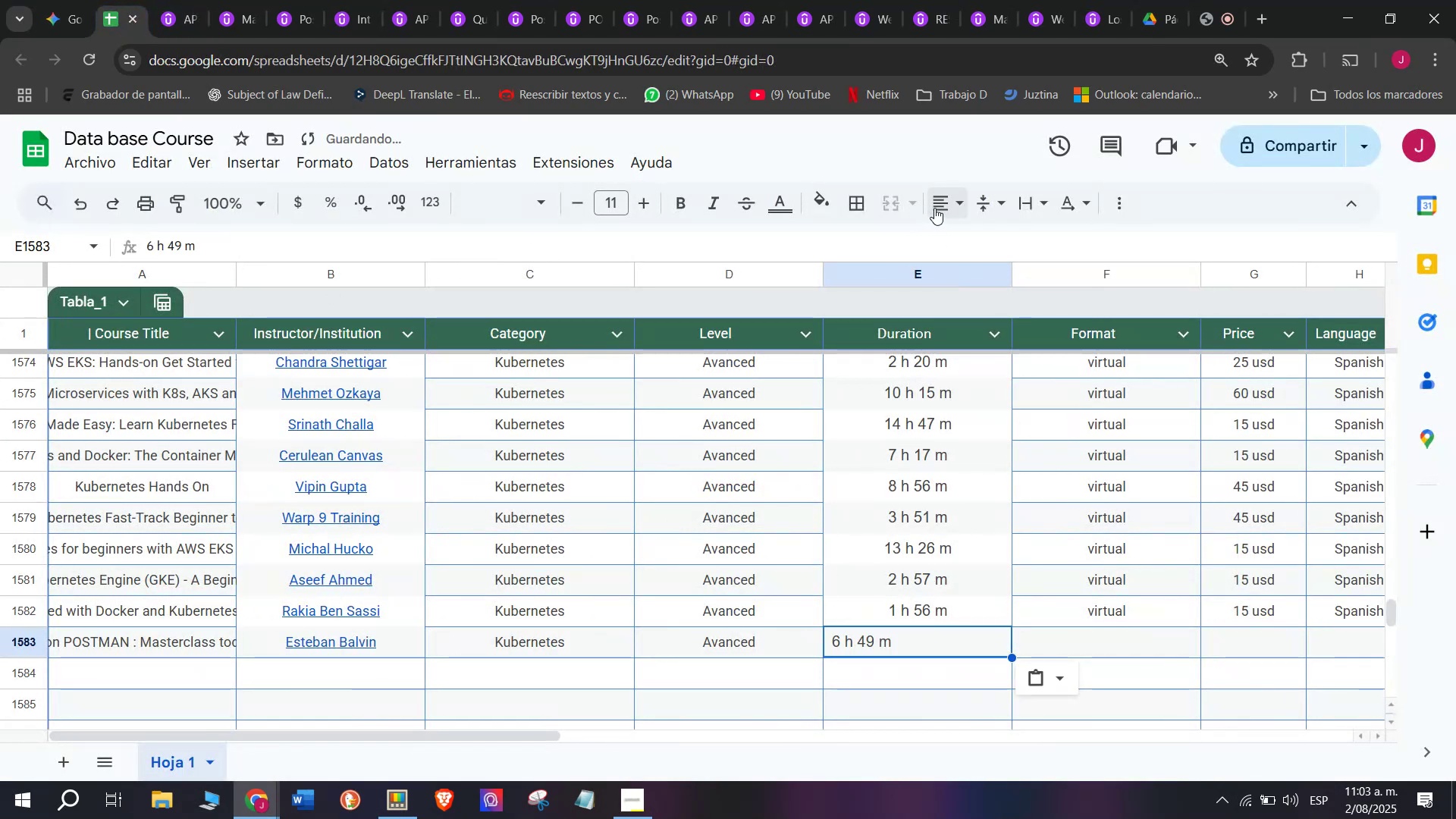 
double_click([977, 248])
 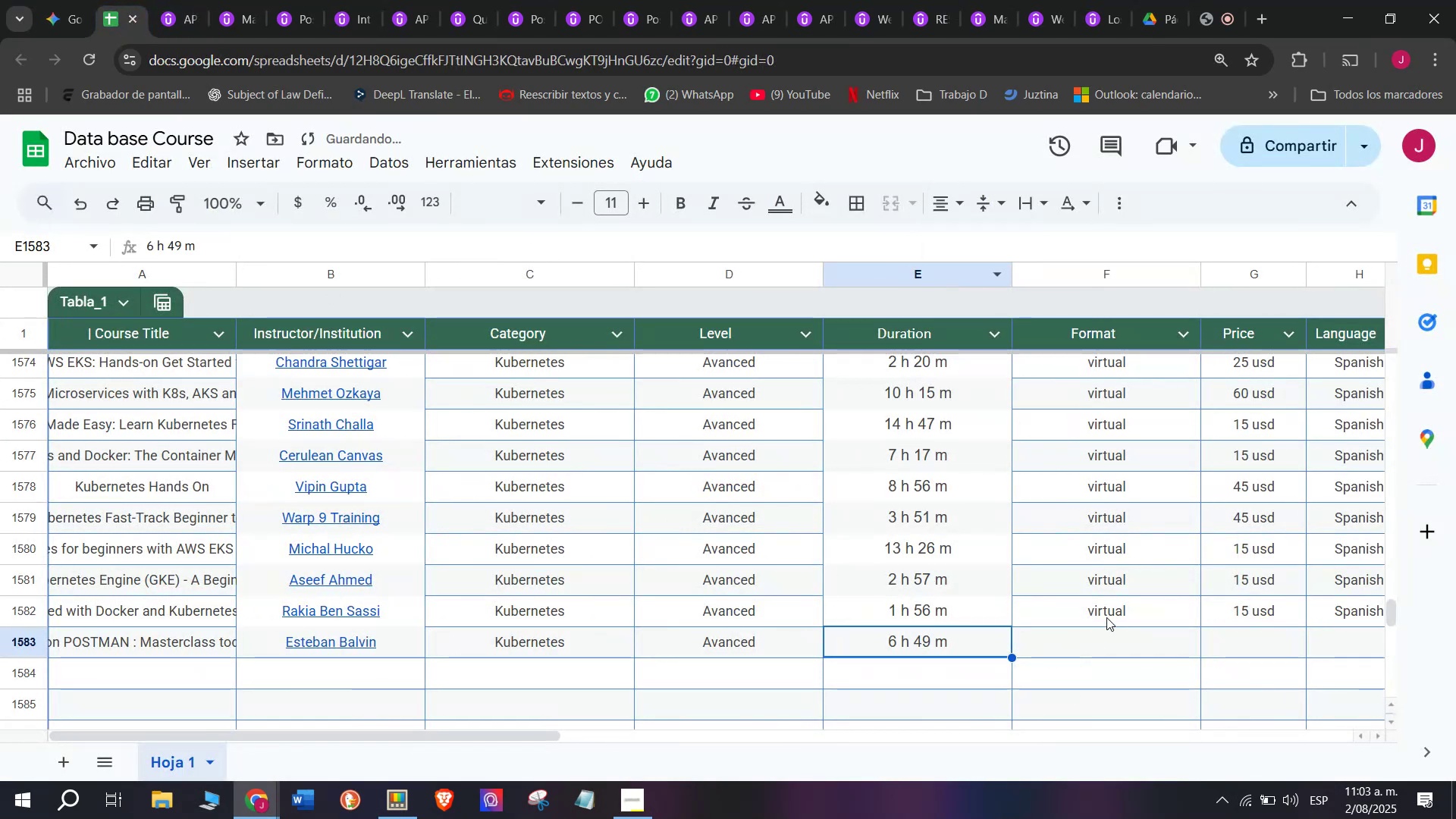 
key(Break)
 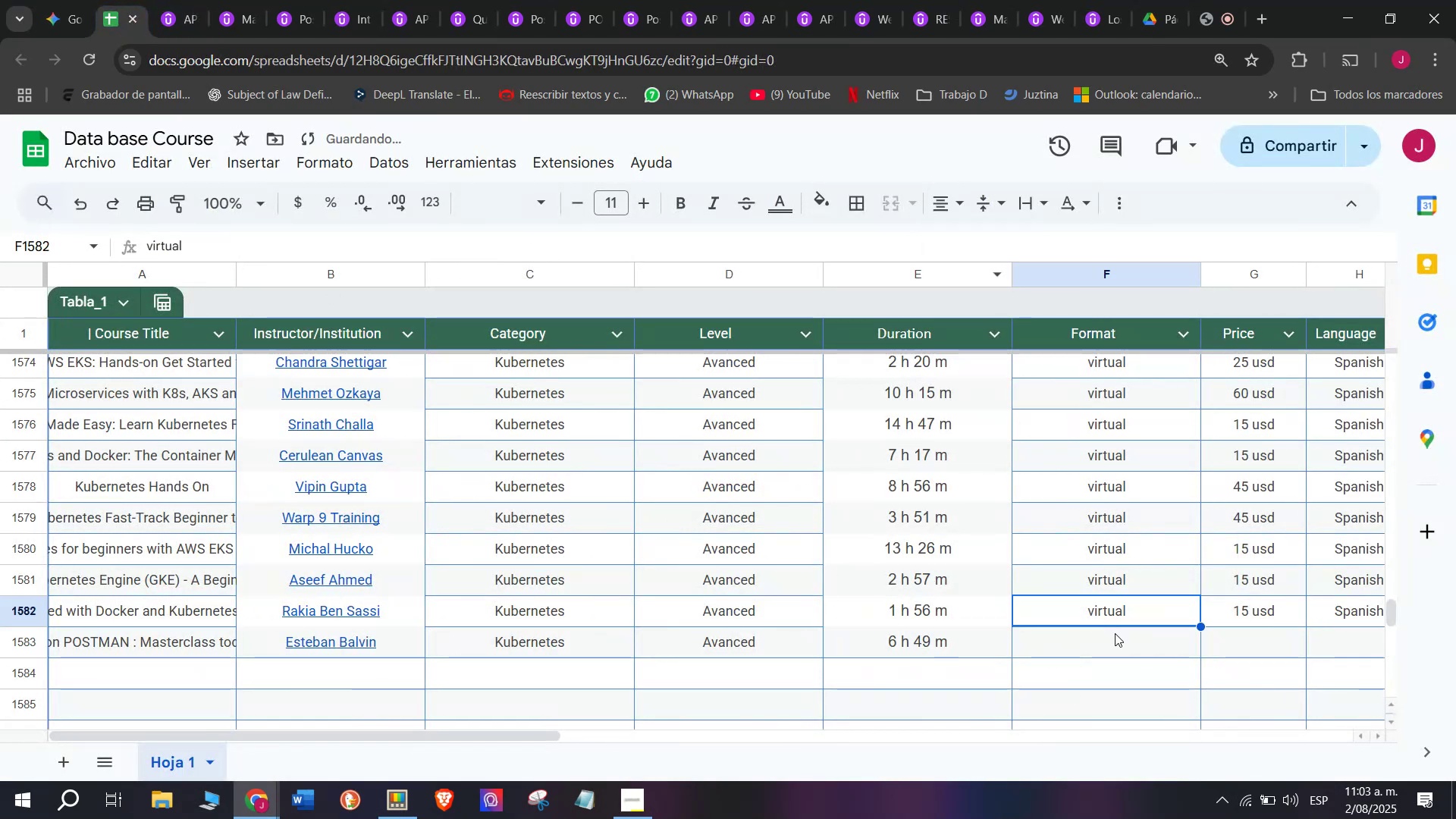 
key(Control+ControlLeft)
 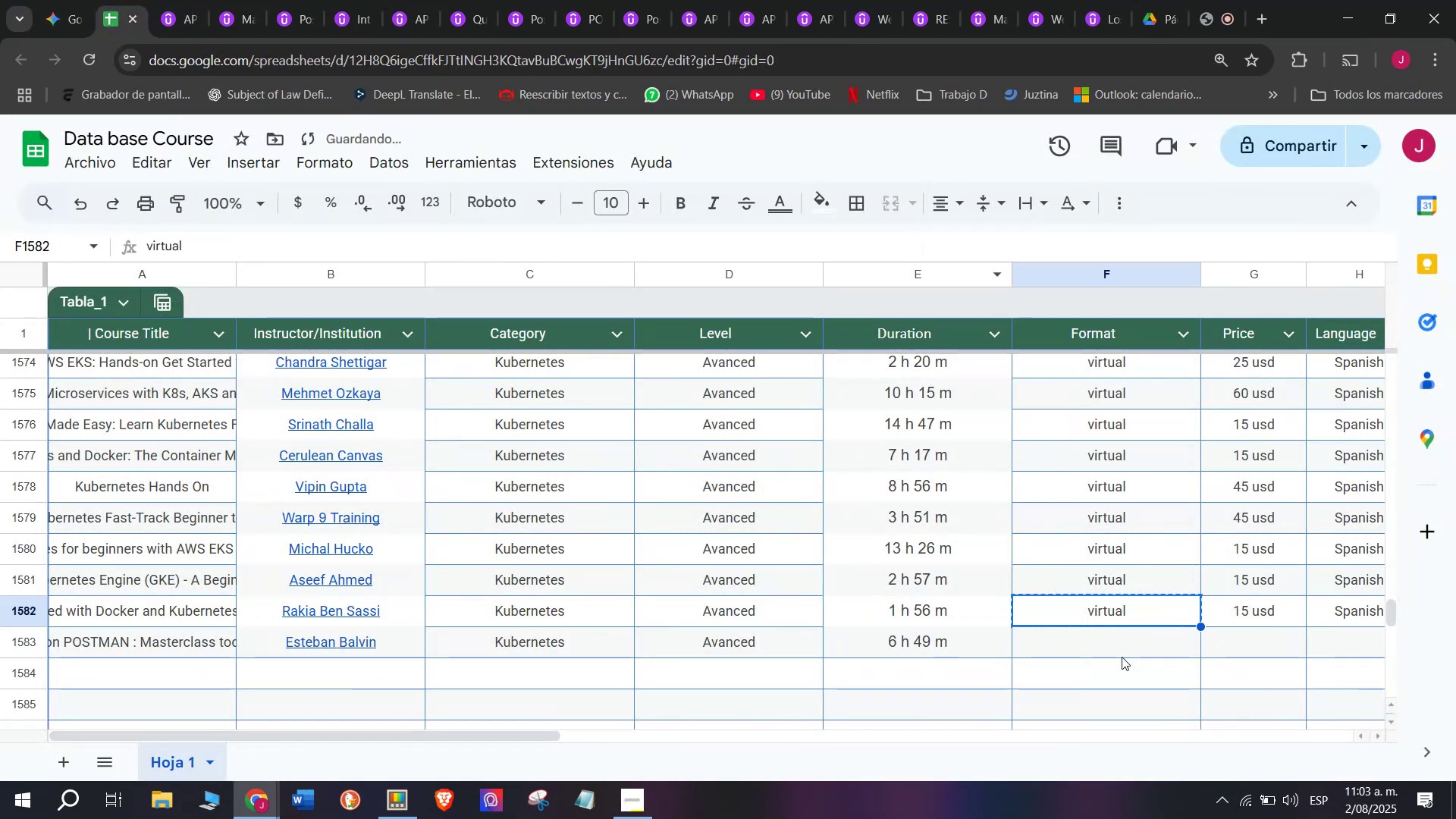 
key(Control+C)
 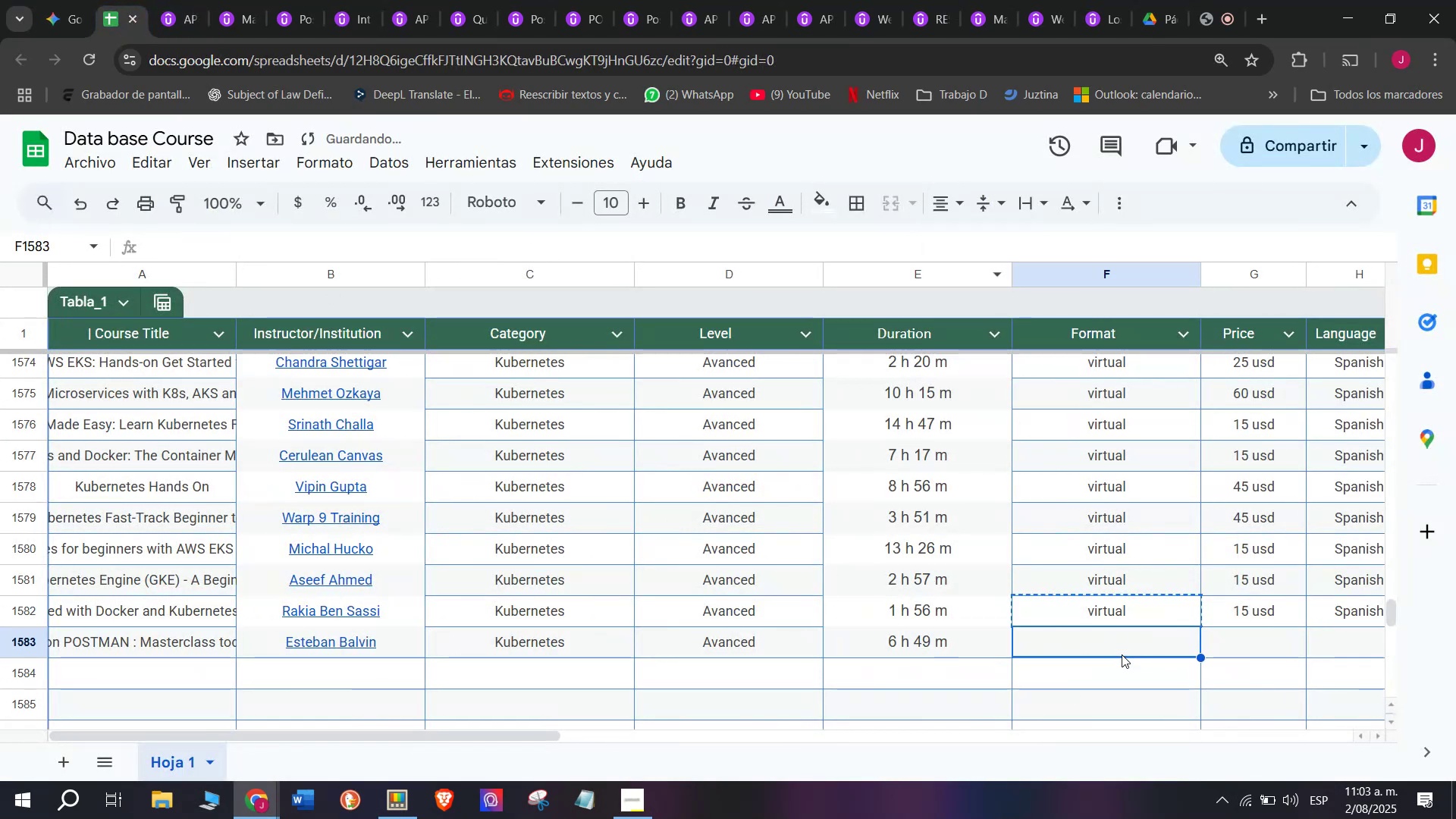 
double_click([1122, 655])
 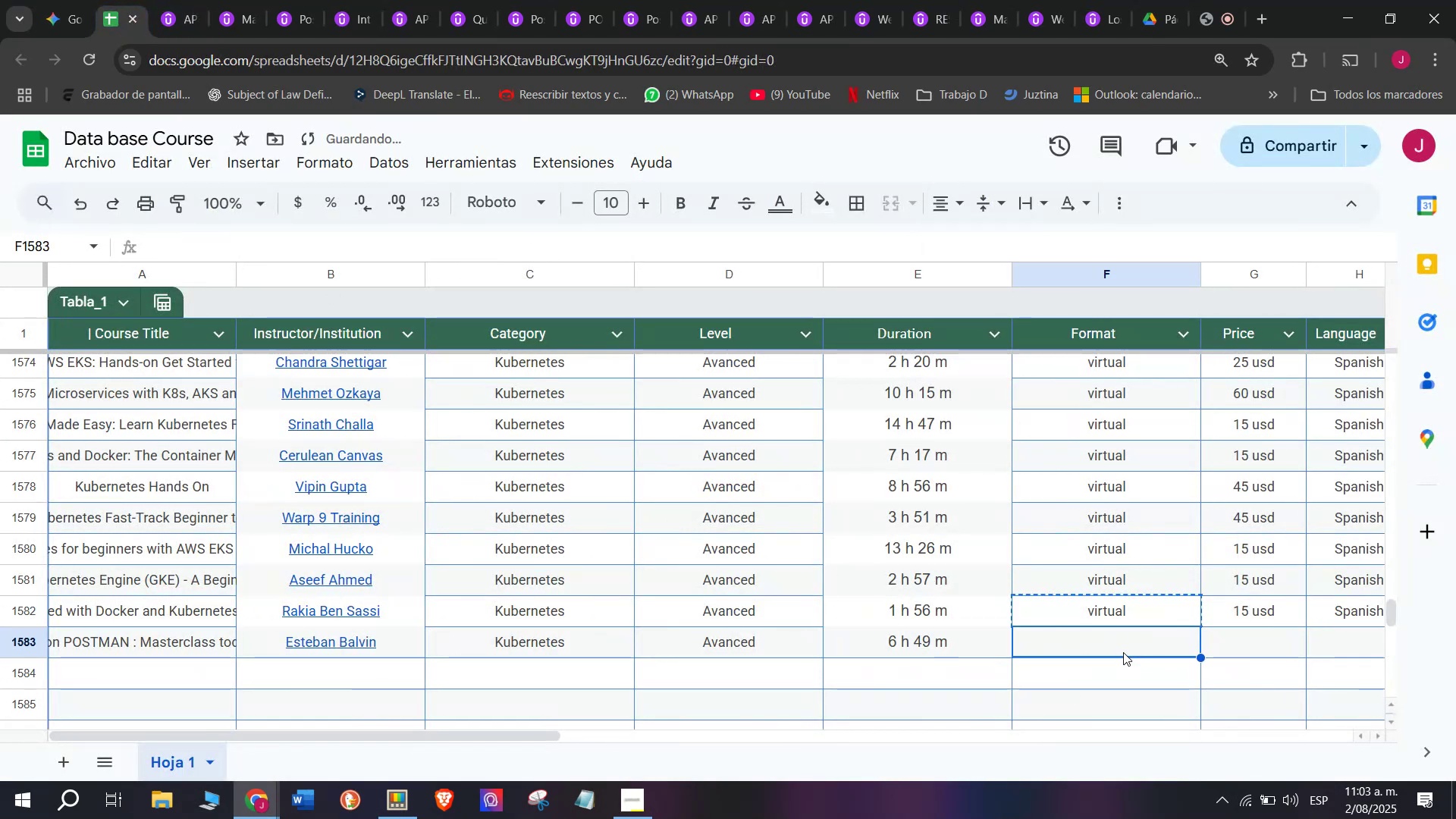 
left_click([1123, 640])
 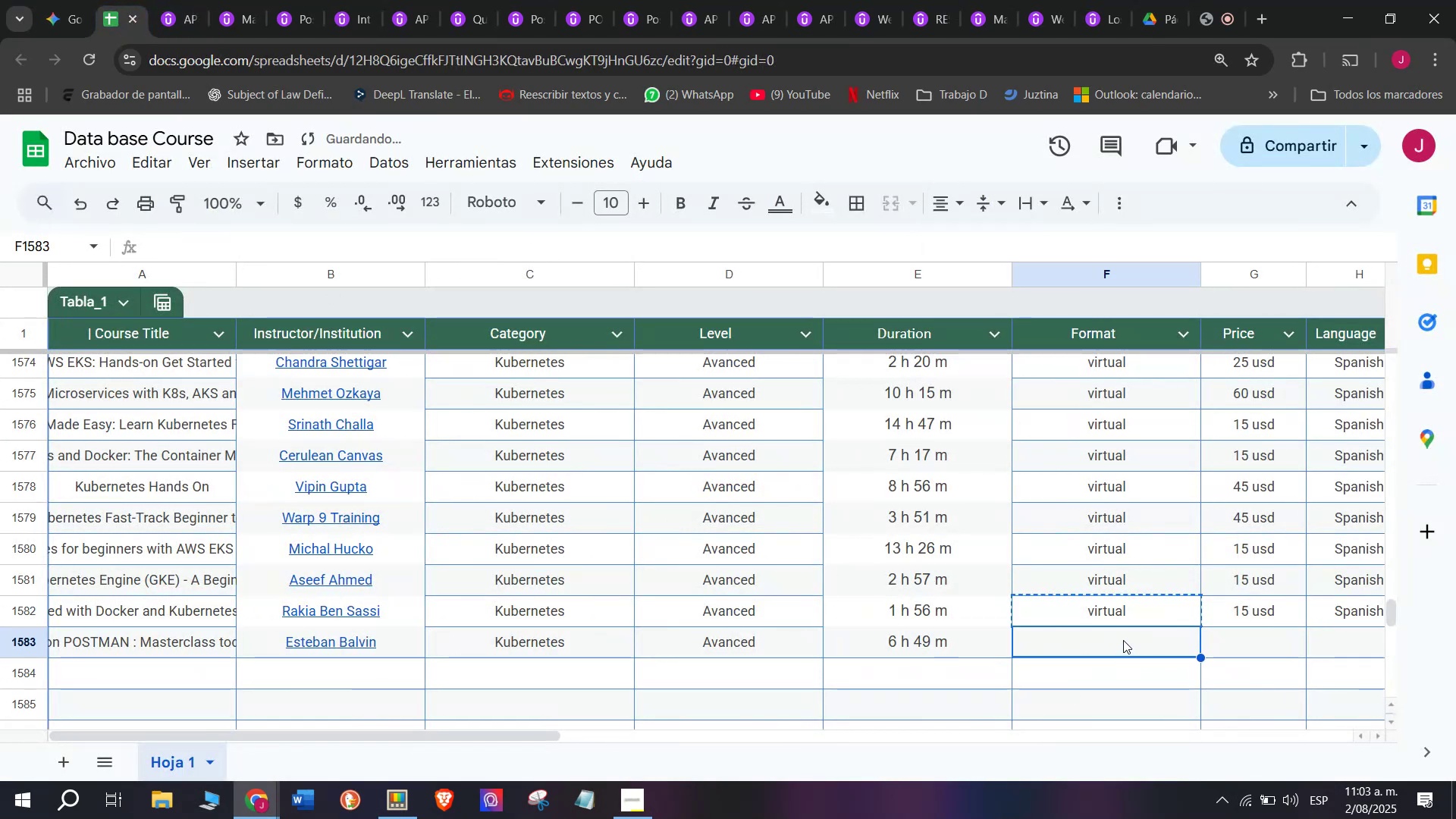 
key(Control+ControlLeft)
 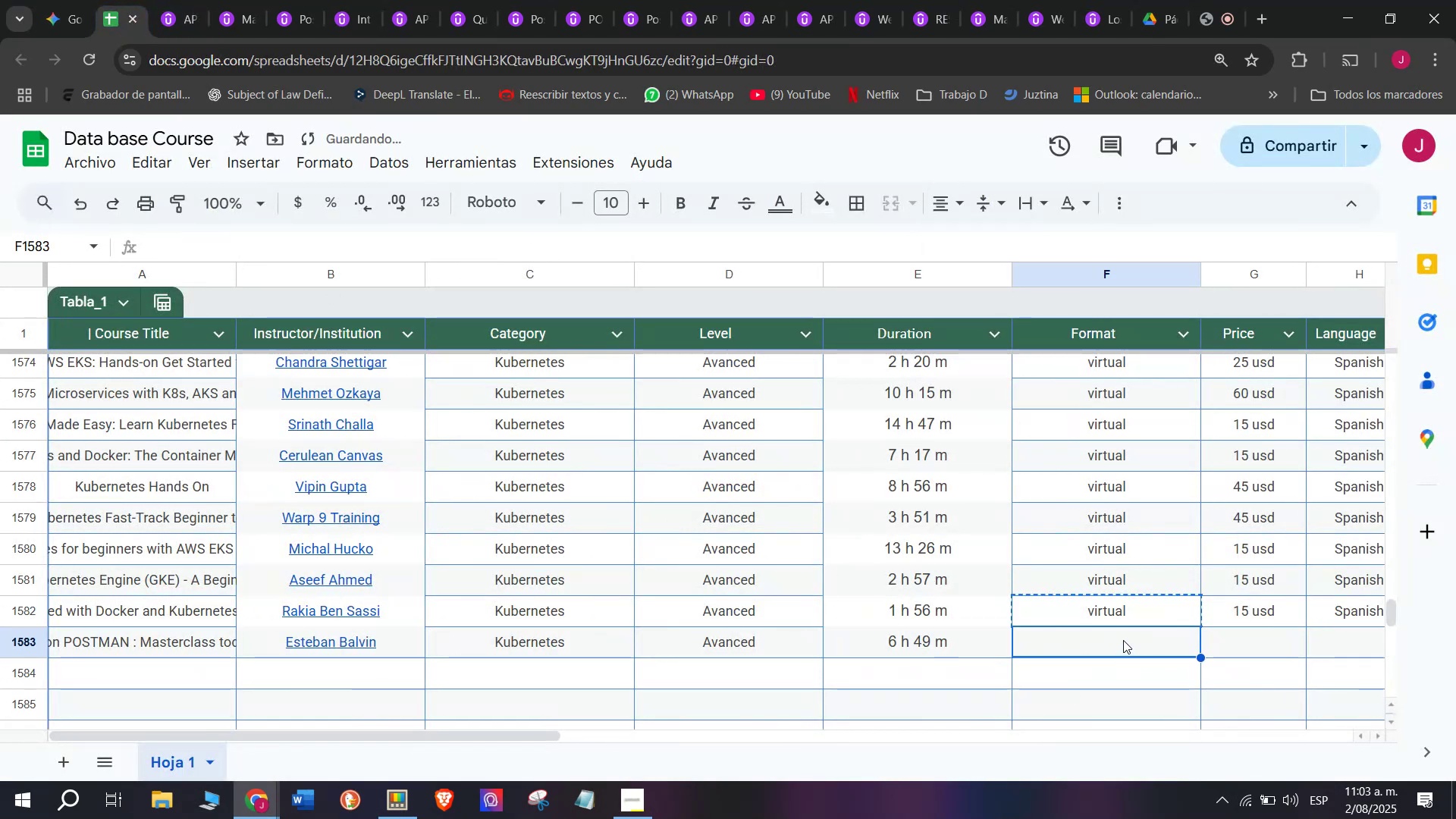 
key(Z)
 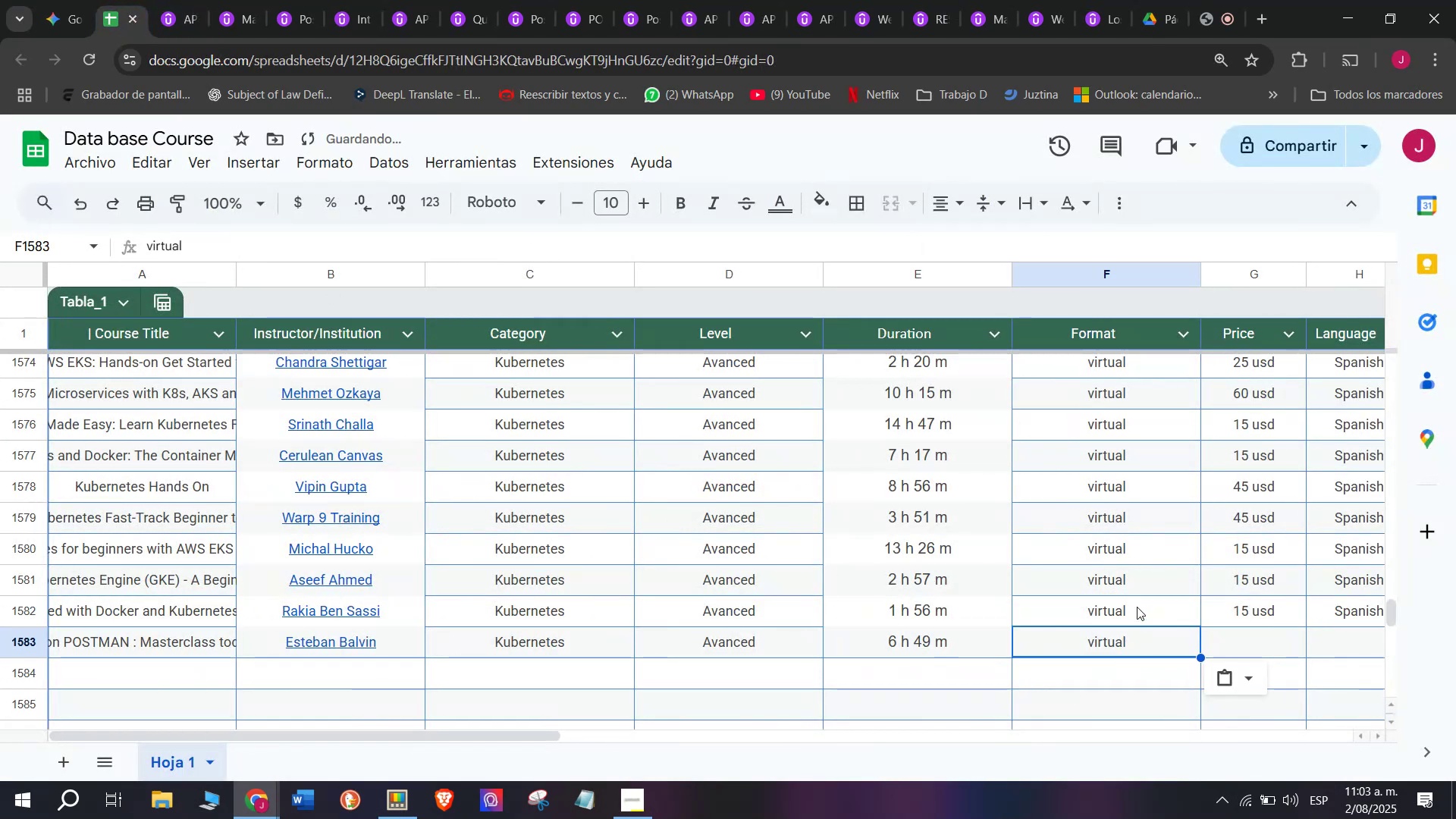 
key(Control+V)
 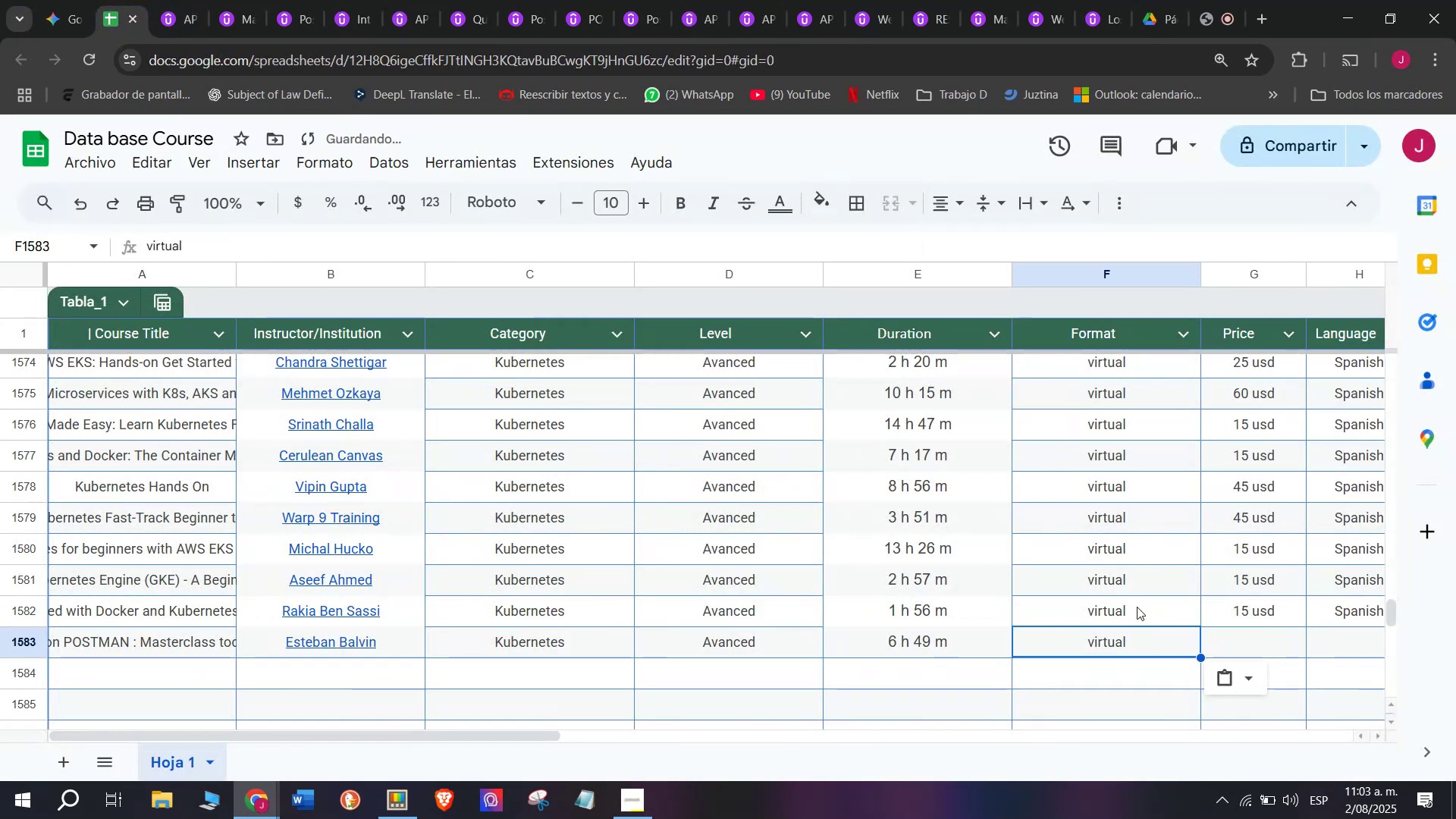 
left_click([1137, 603])
 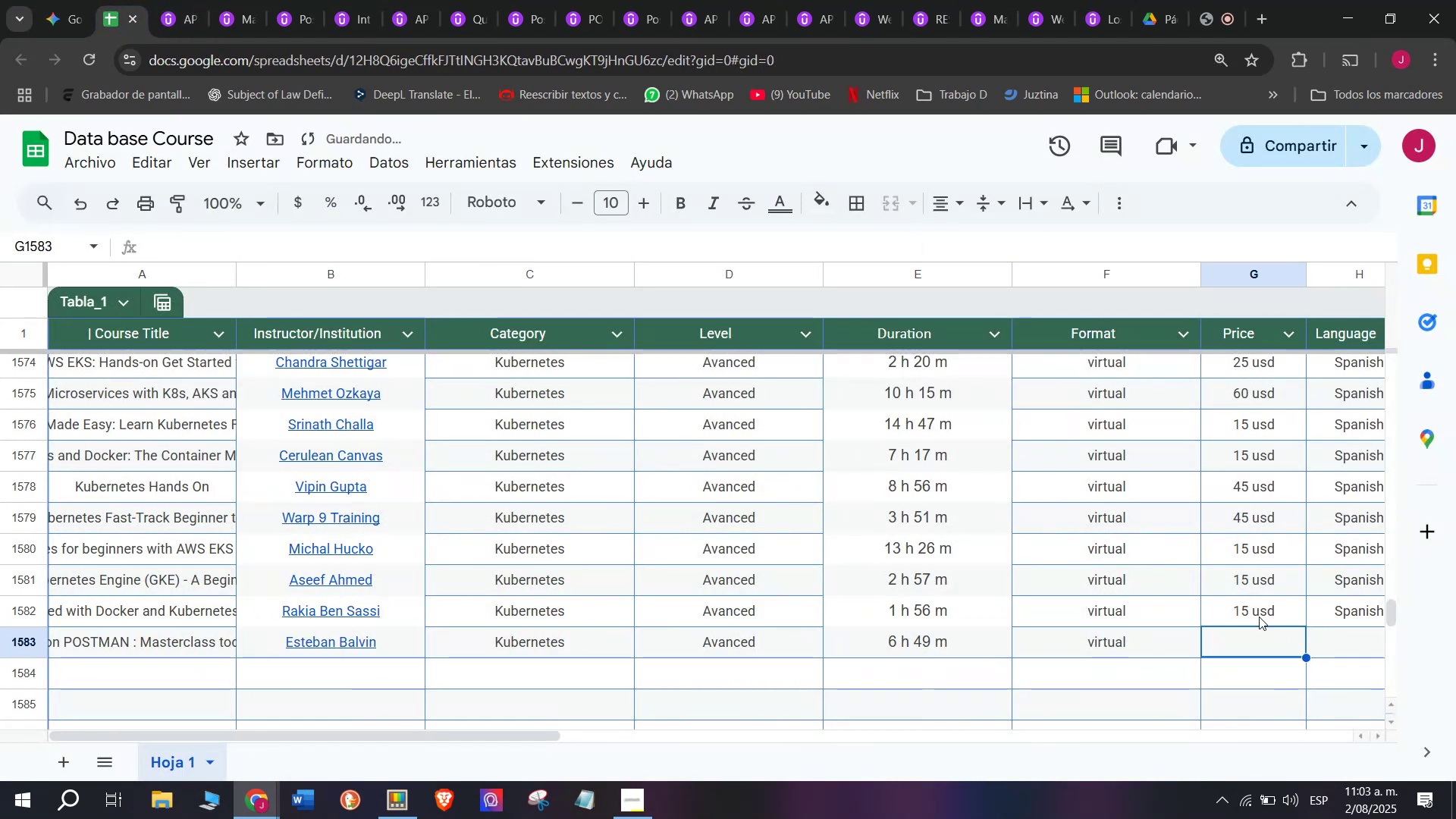 
left_click([1259, 614])
 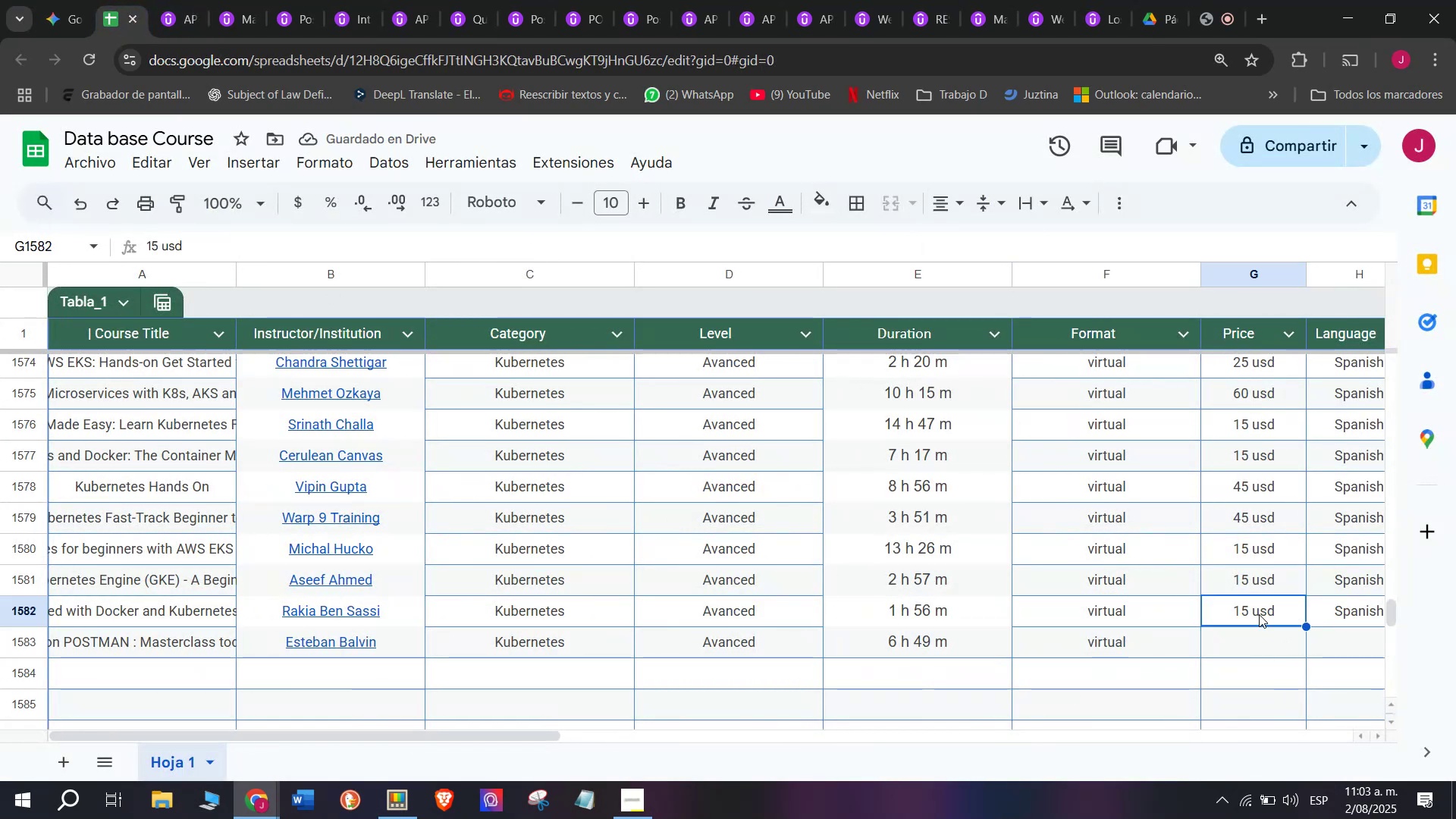 
key(Control+ControlLeft)
 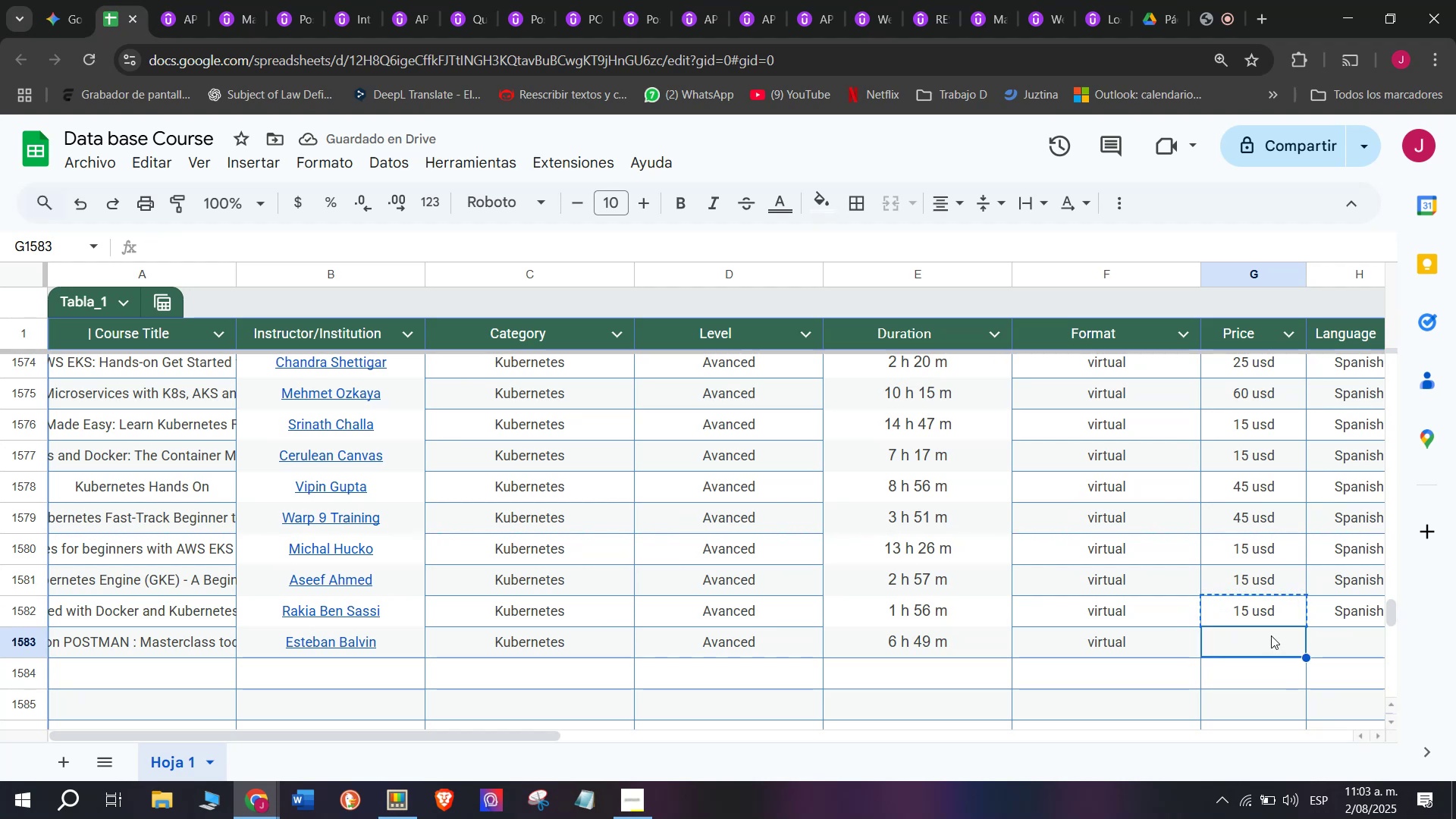 
key(Control+C)
 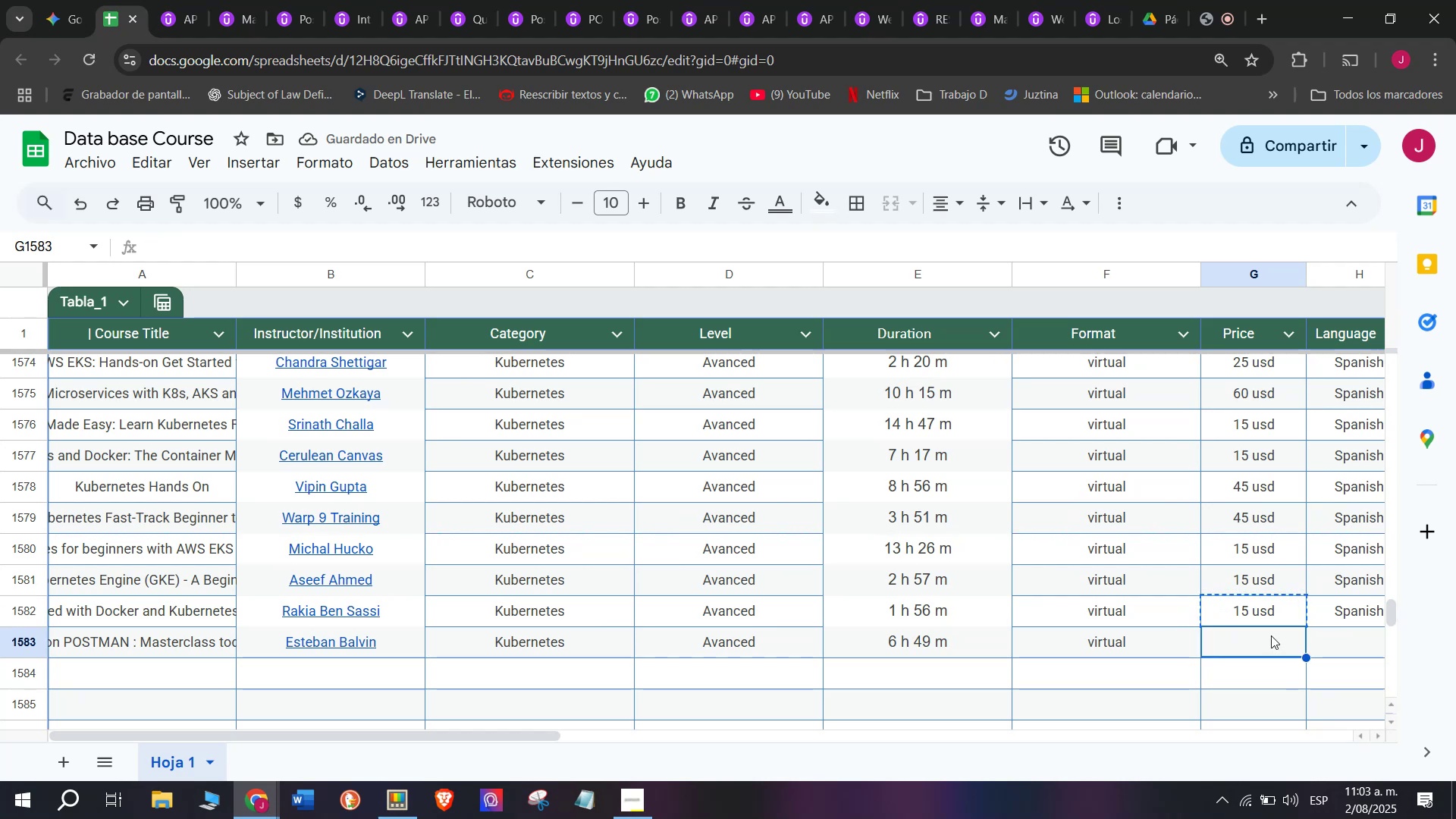 
key(Break)
 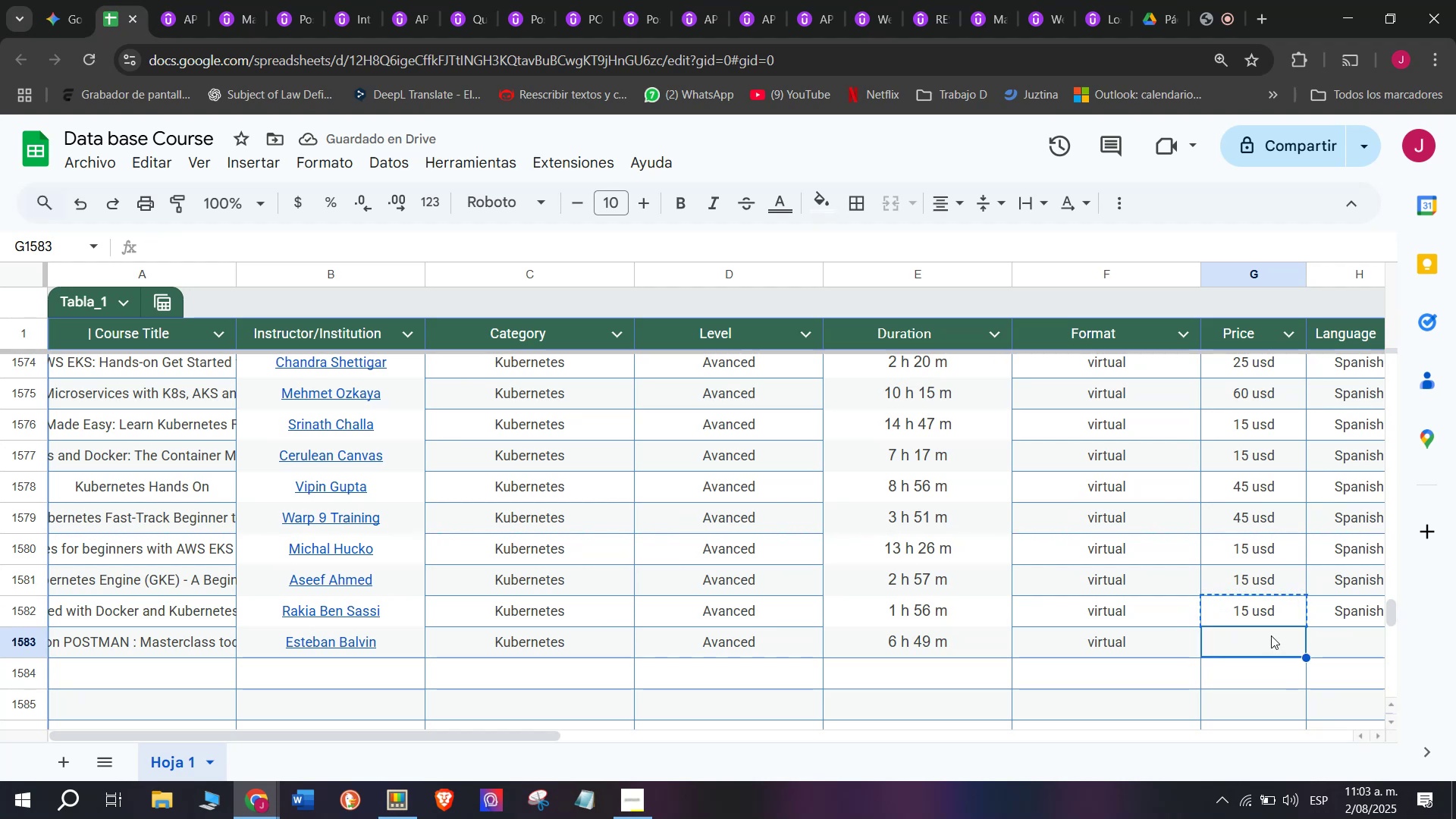 
key(Control+ControlLeft)
 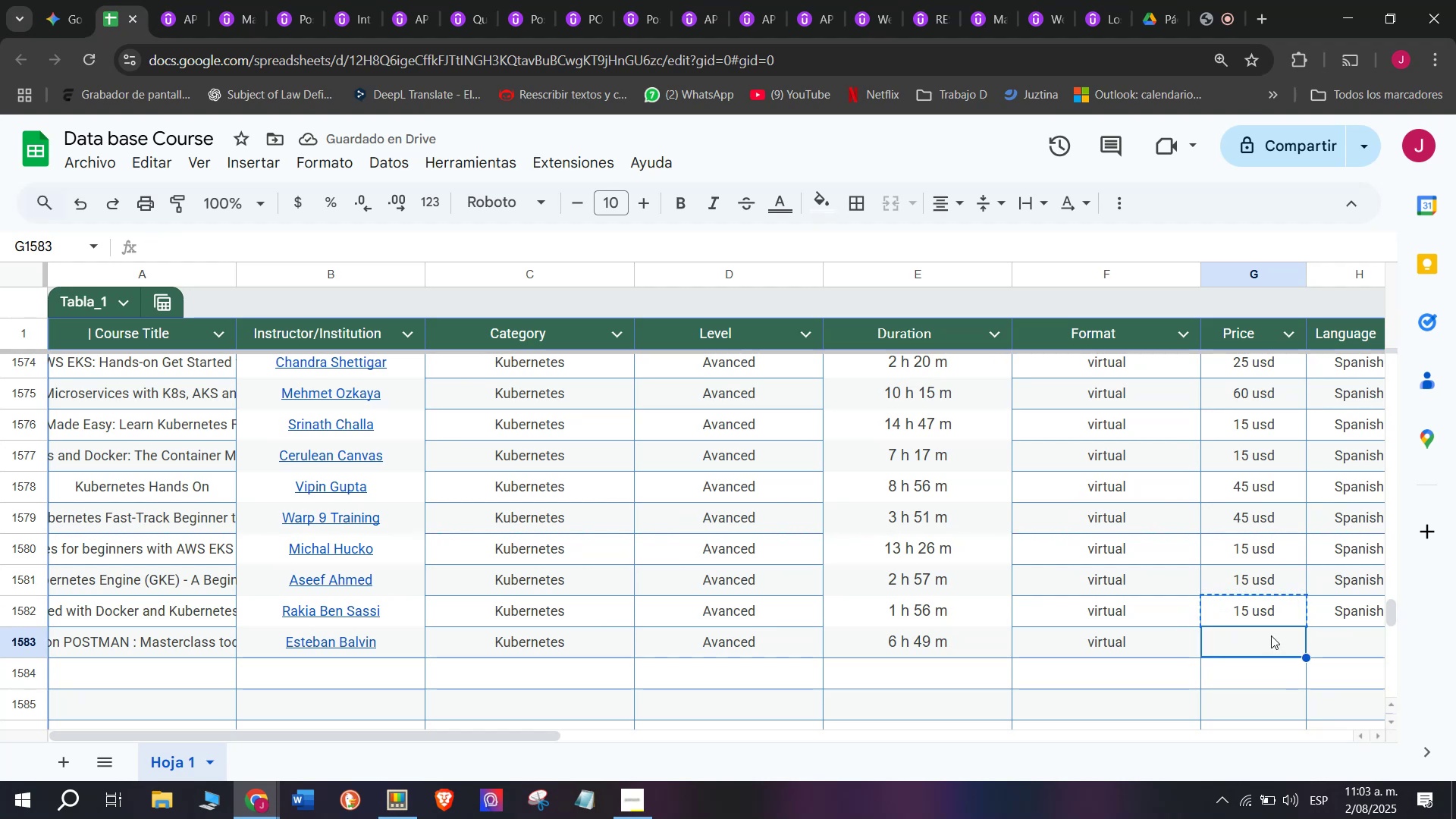 
key(Z)
 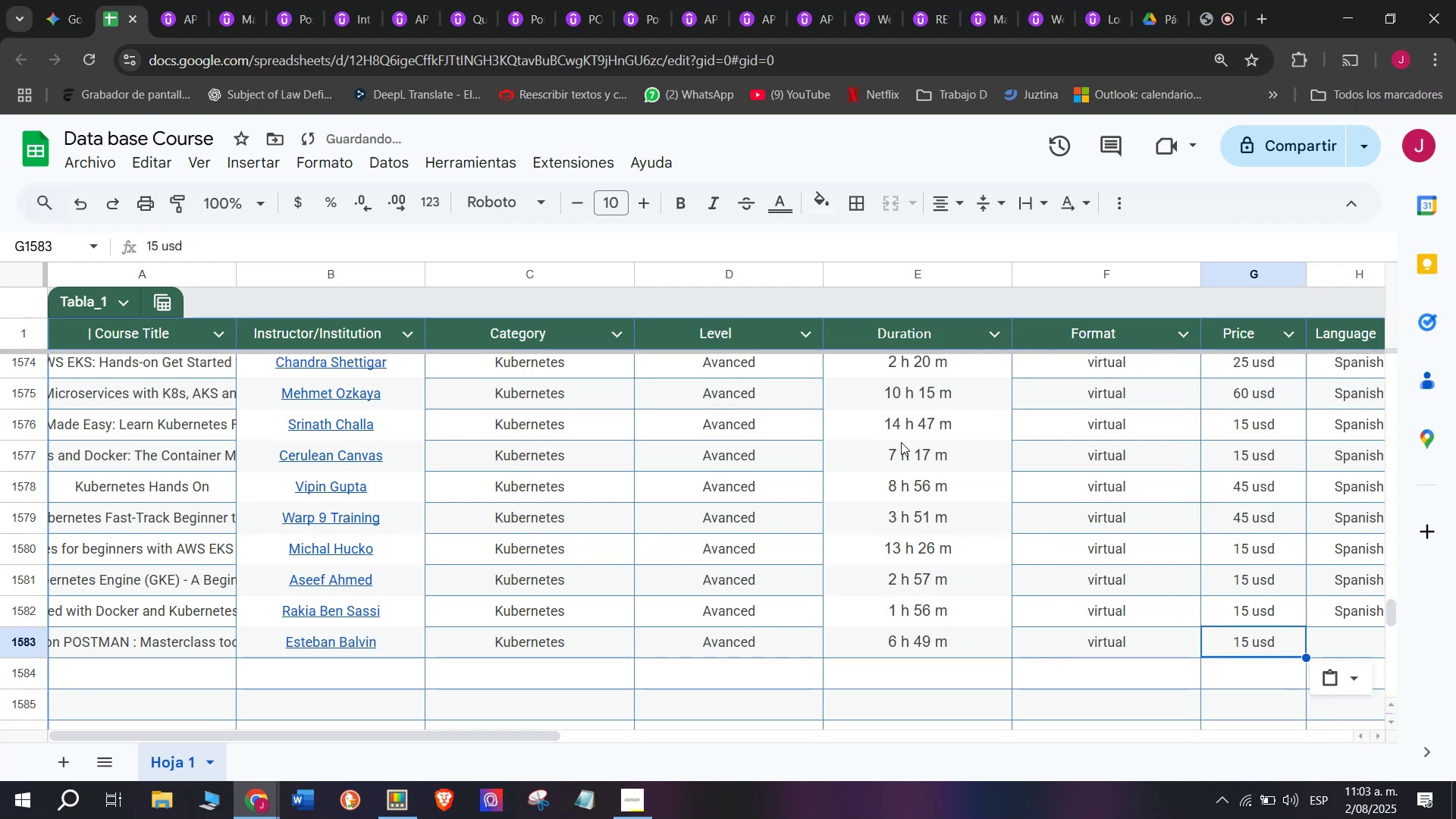 
key(Control+V)
 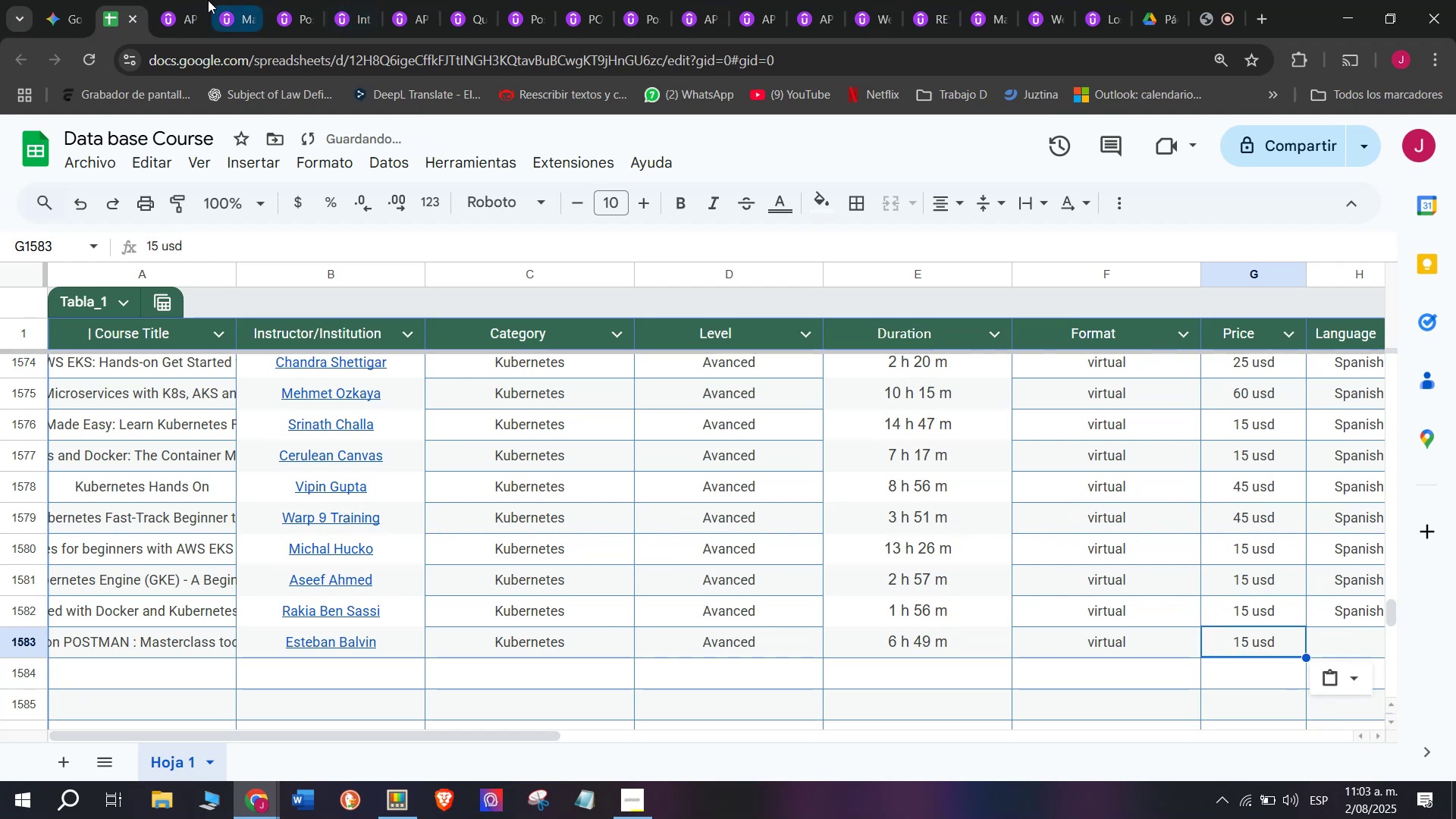 
left_click([192, 0])
 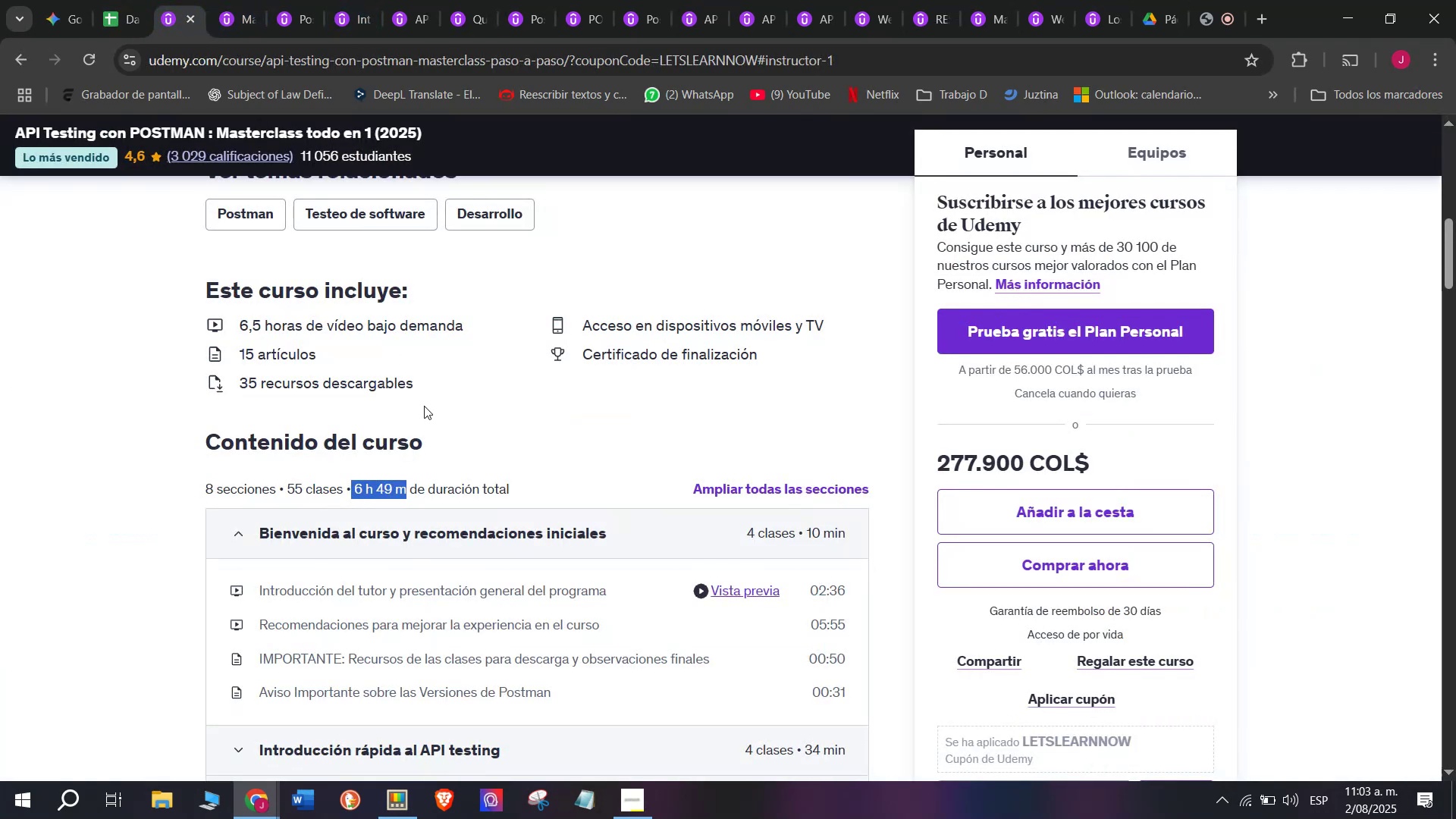 
scroll: coordinate [423, 406], scroll_direction: up, amount: 3.0
 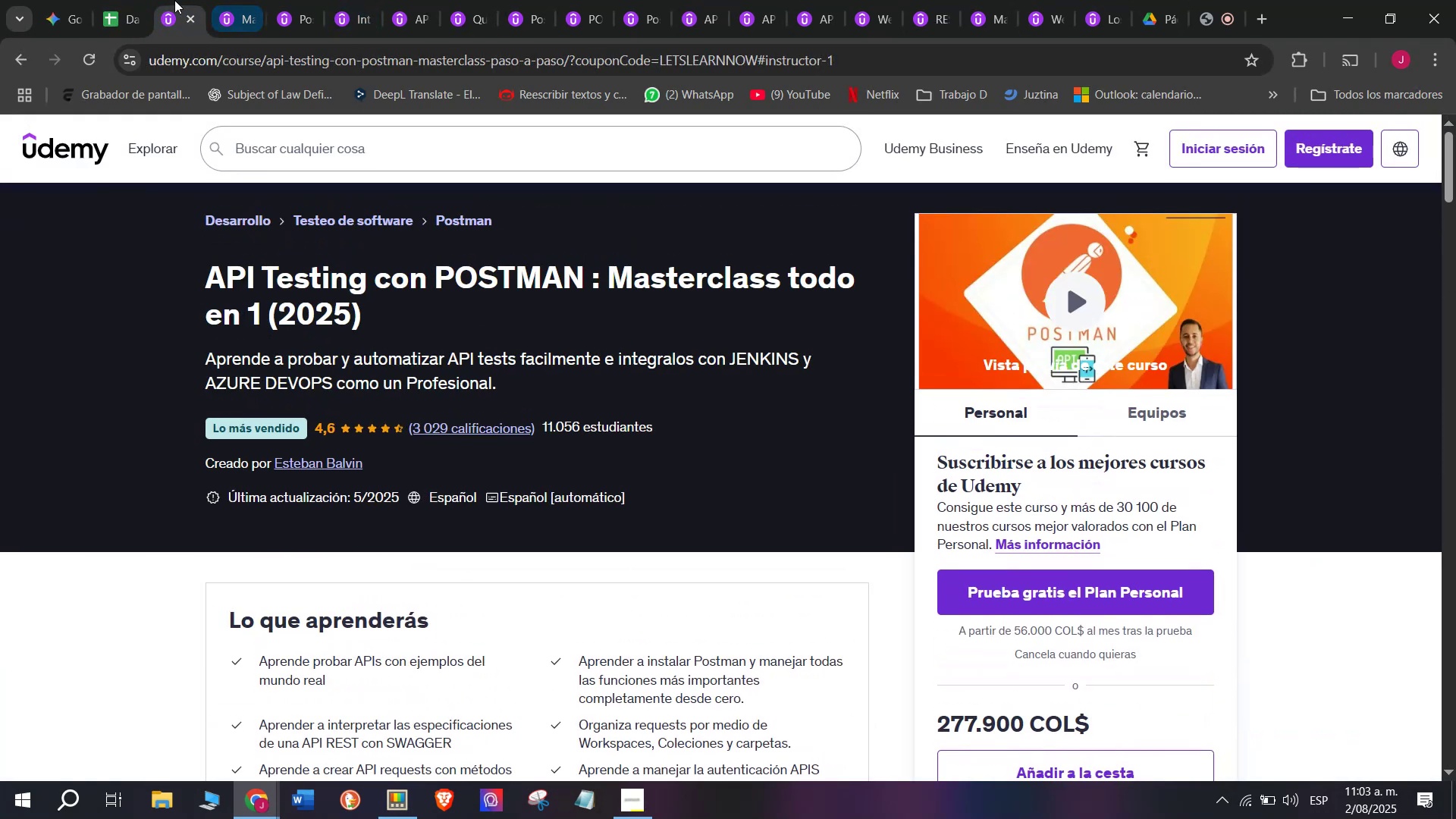 
left_click([149, 0])
 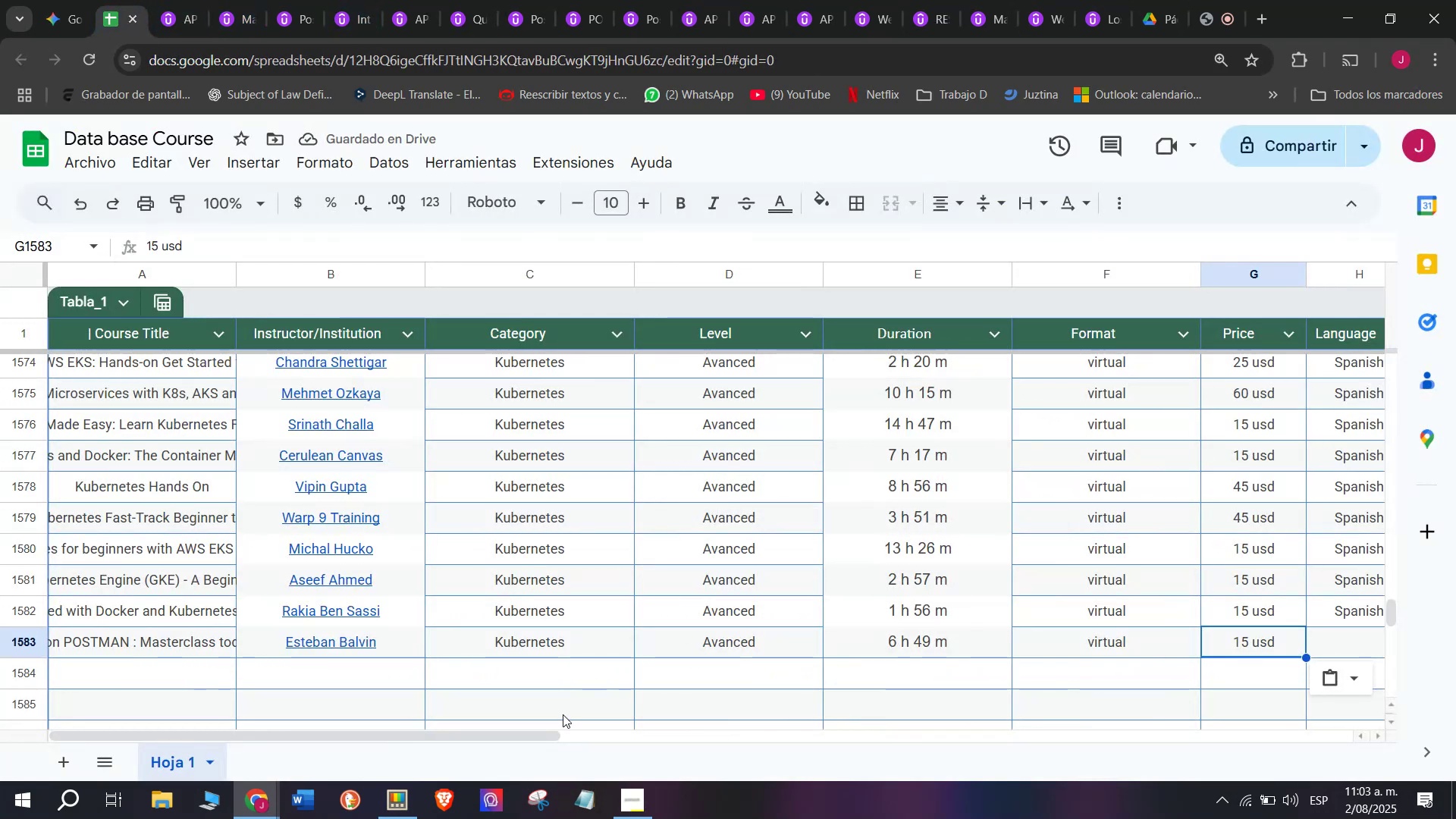 
left_click_drag(start_coordinate=[551, 730], to_coordinate=[848, 739])
 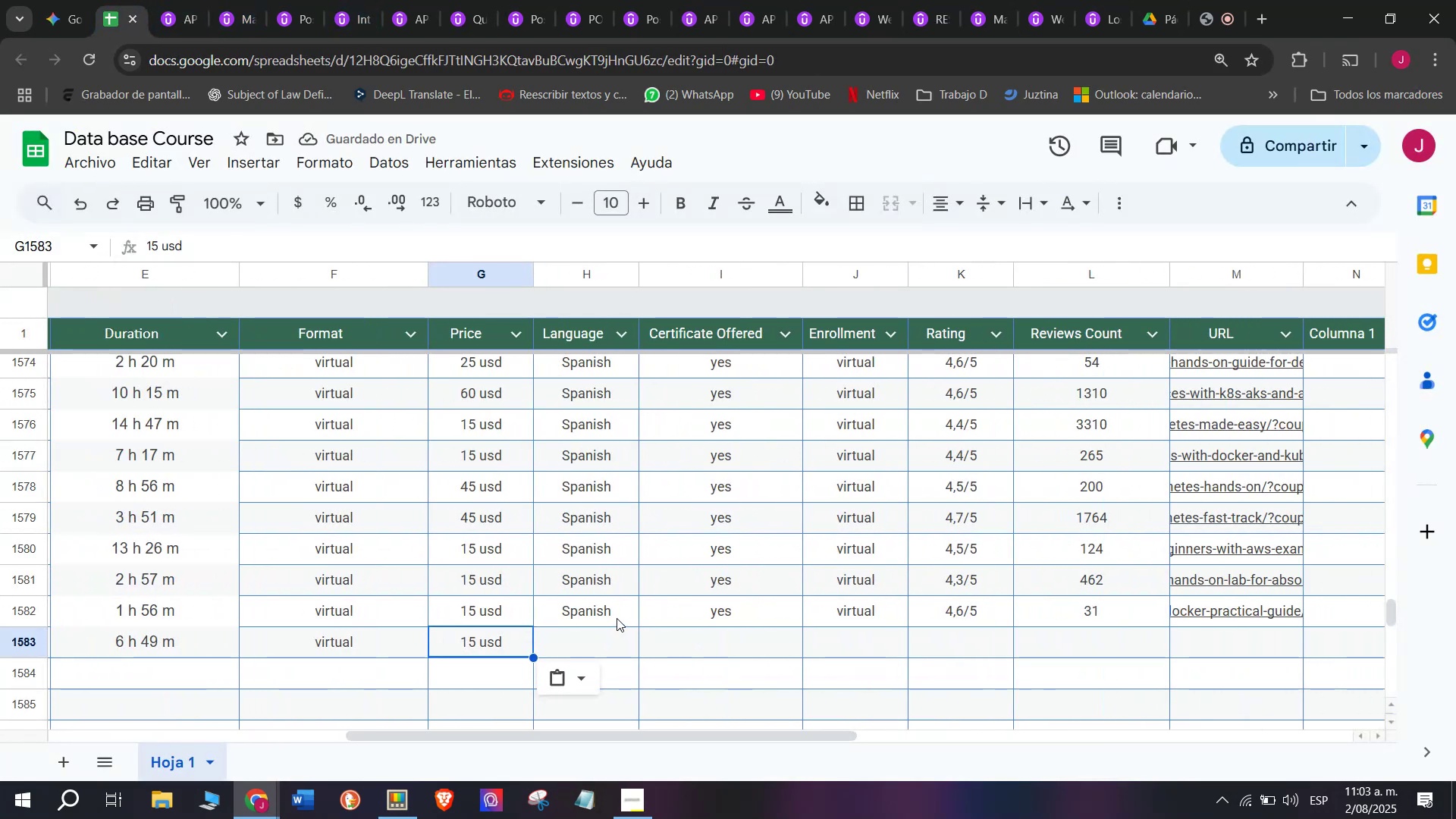 
key(Break)
 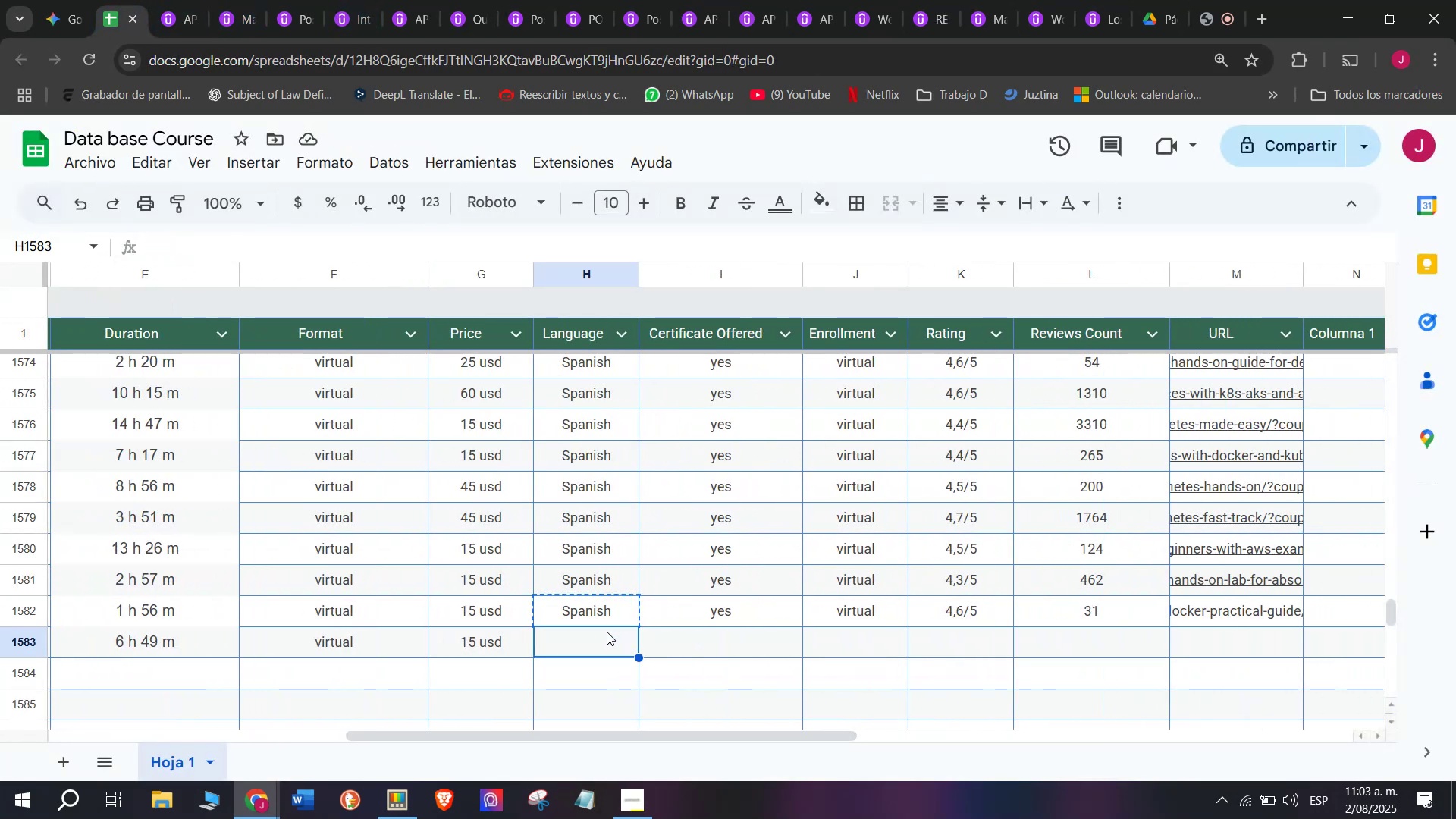 
key(Control+C)
 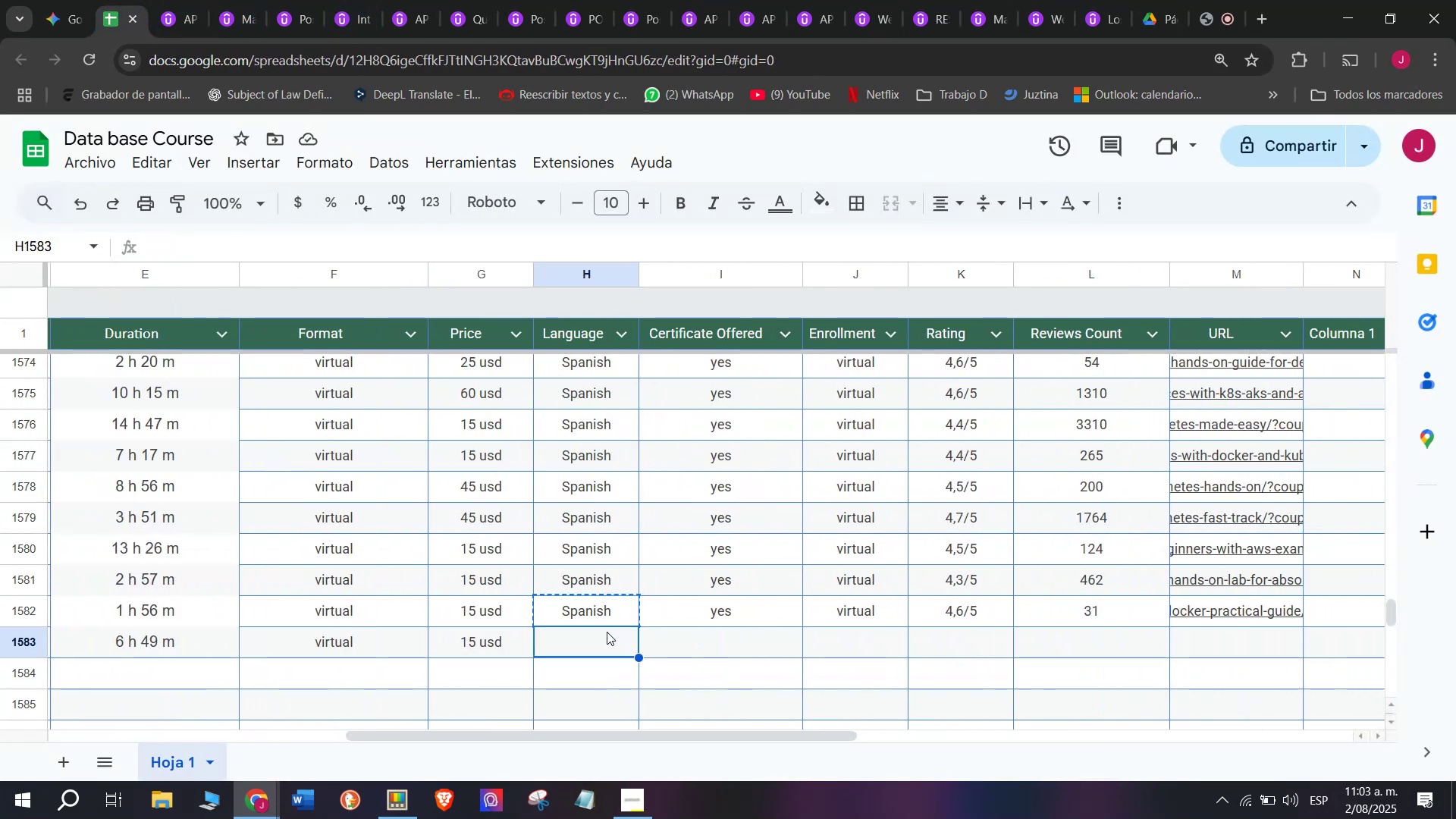 
key(Control+ControlLeft)
 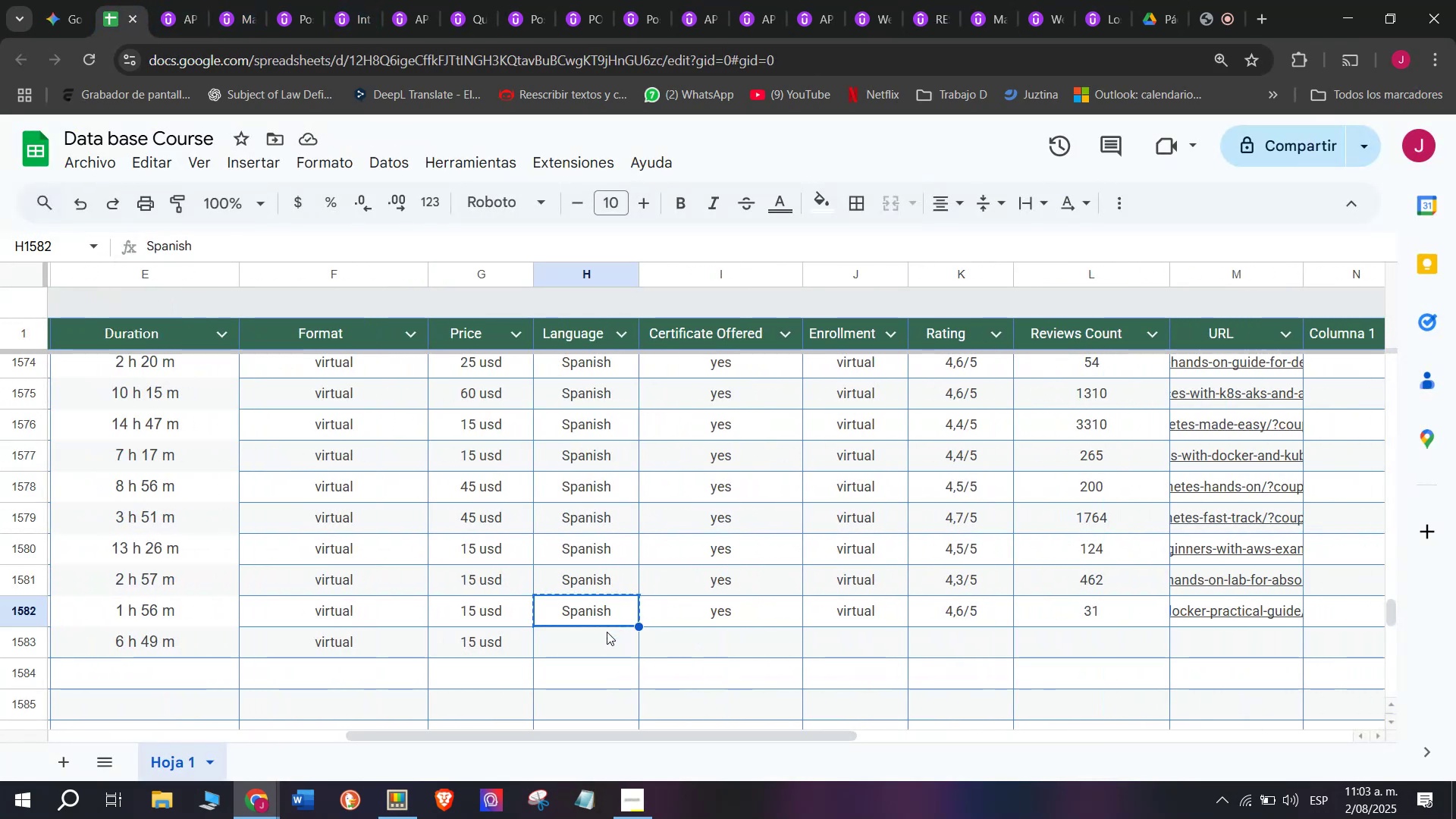 
left_click([607, 632])
 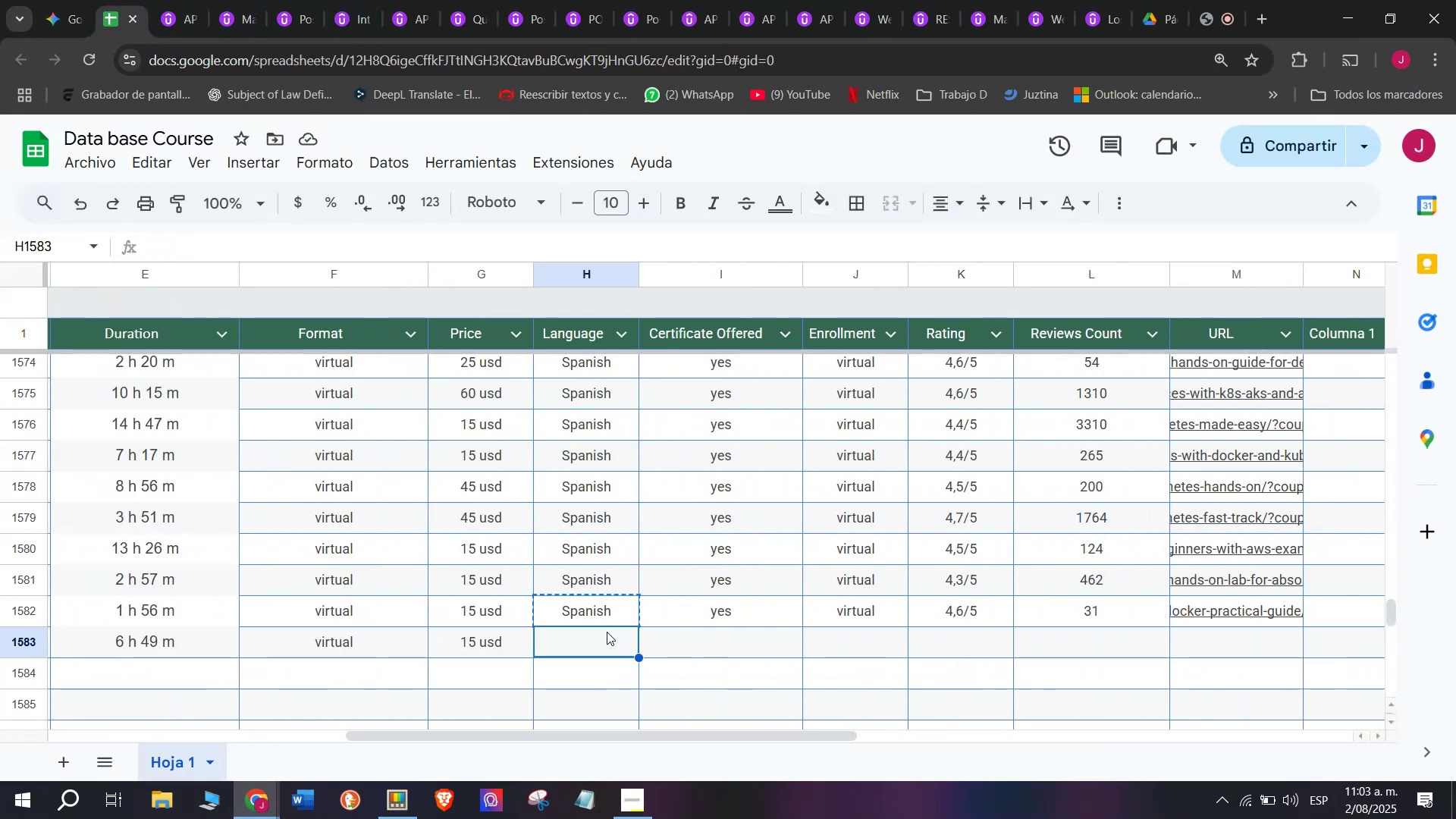 
key(Z)
 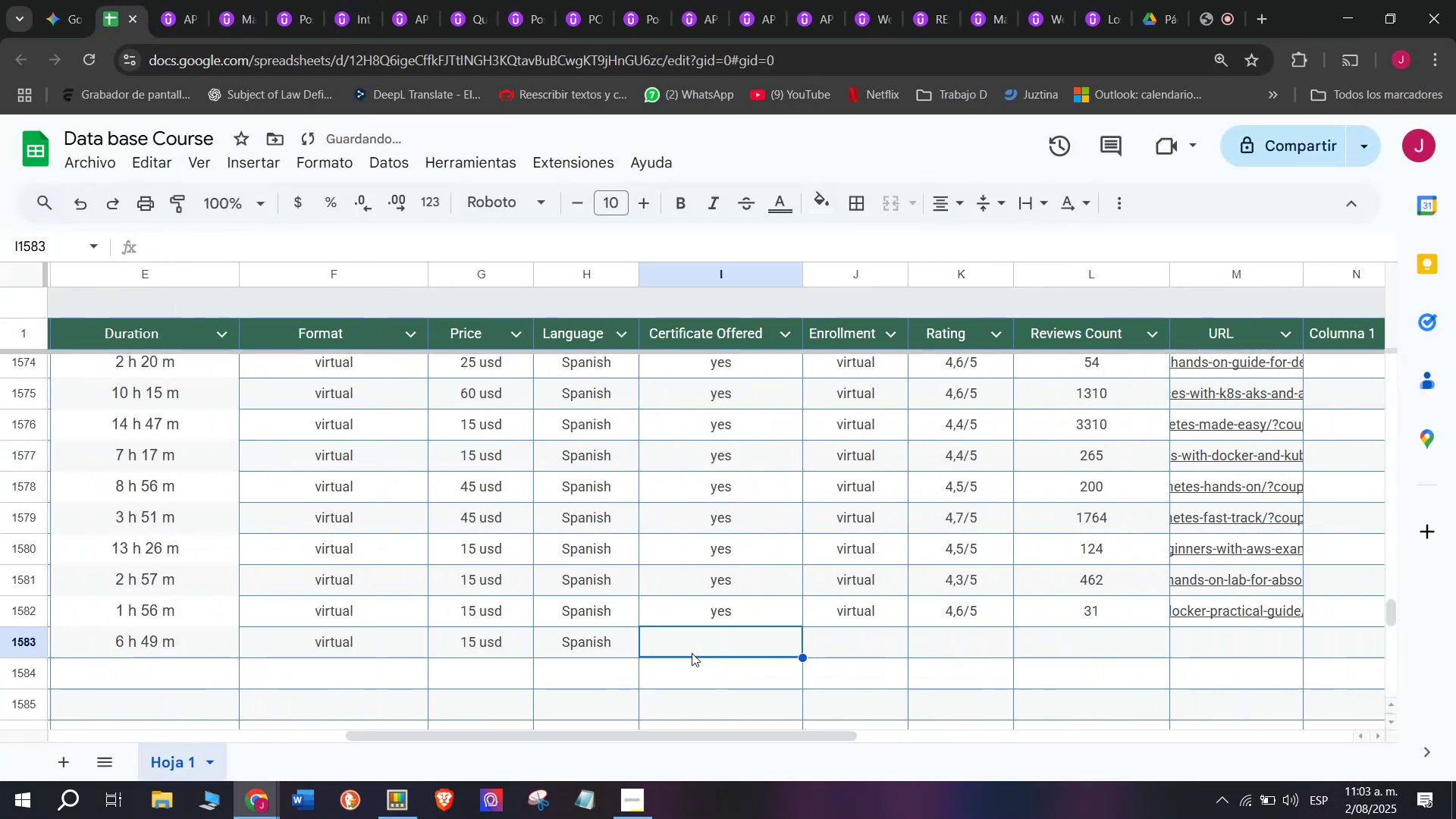 
key(Control+ControlLeft)
 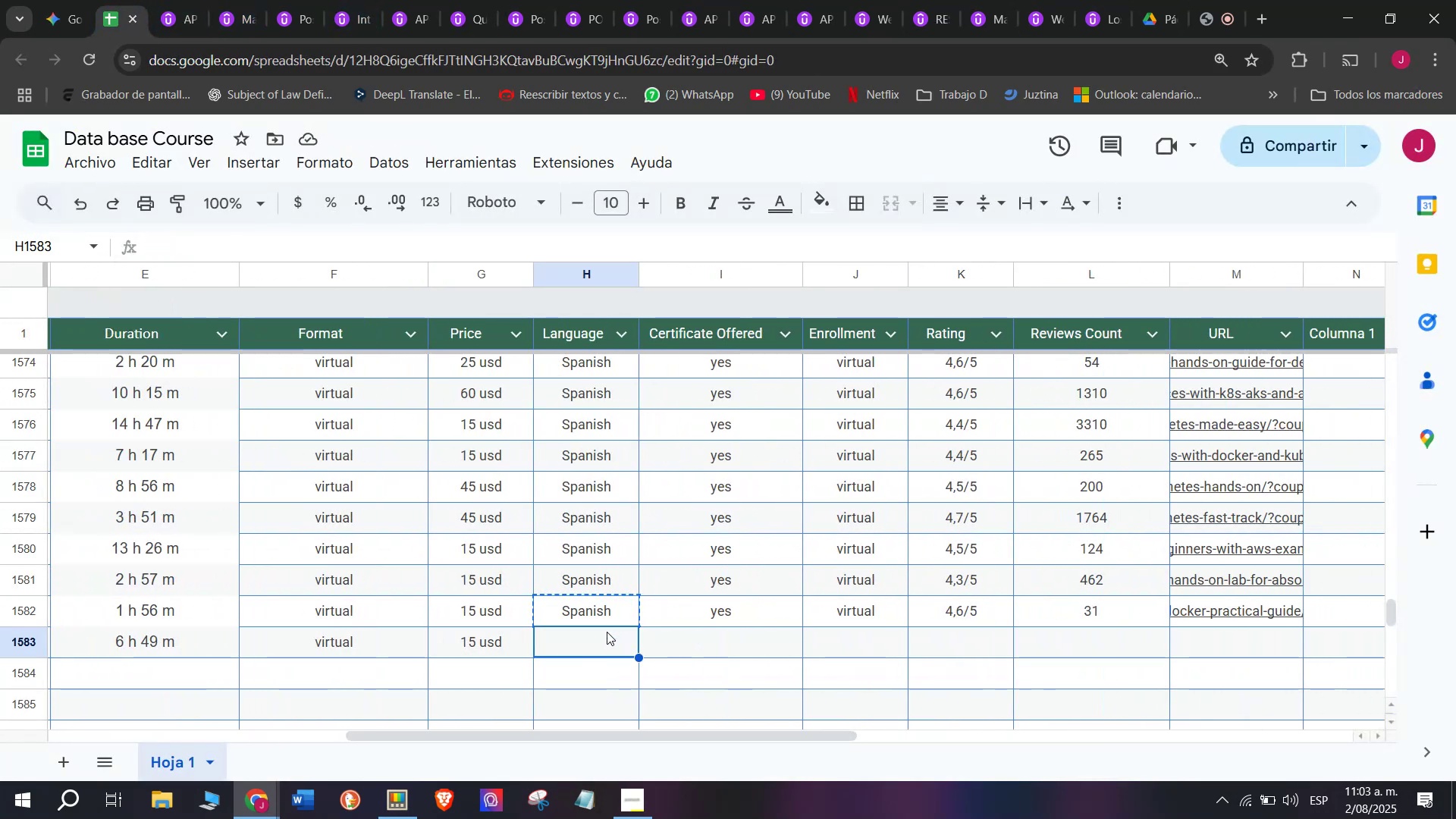 
key(Control+V)
 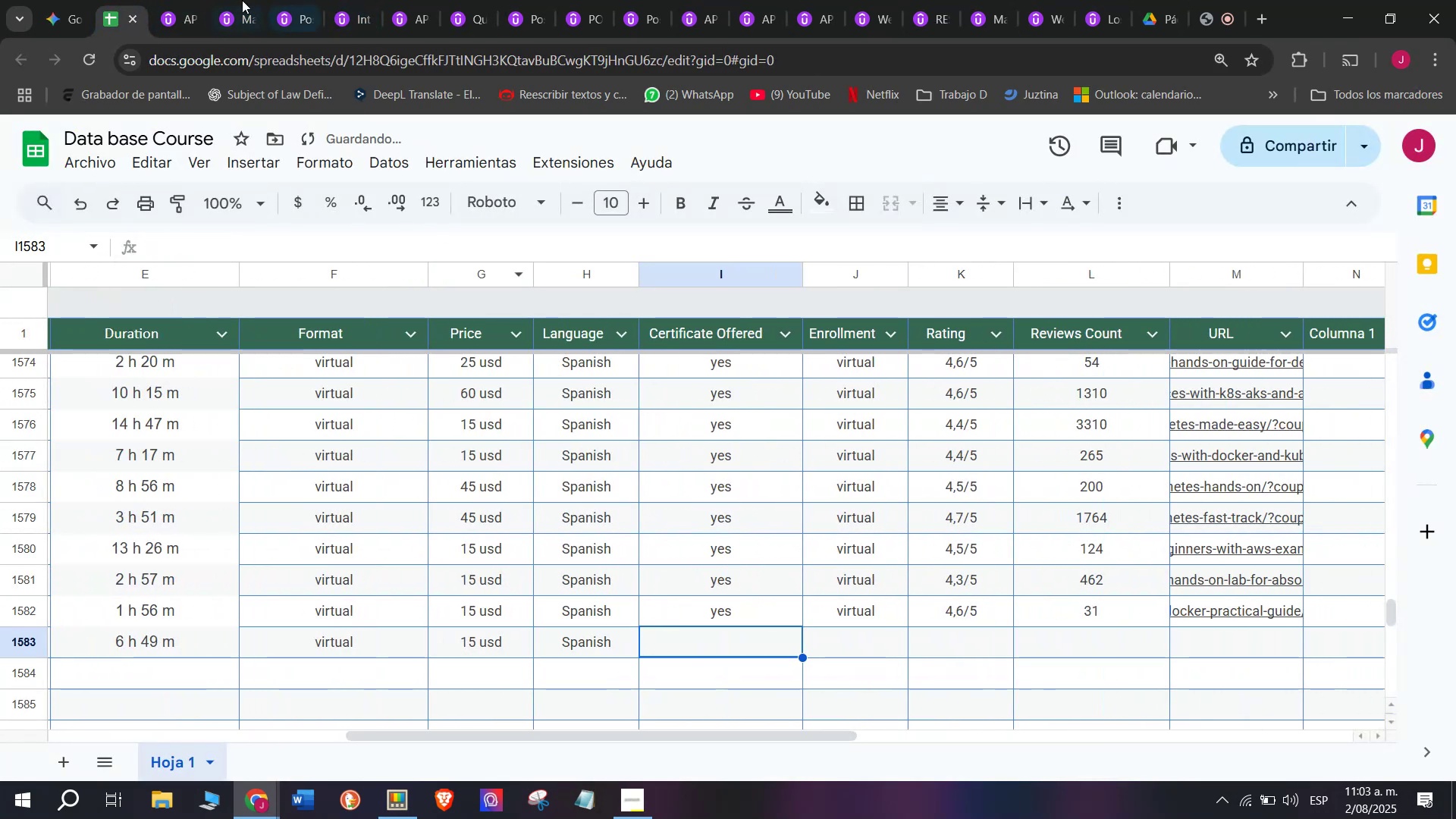 
left_click([189, 0])
 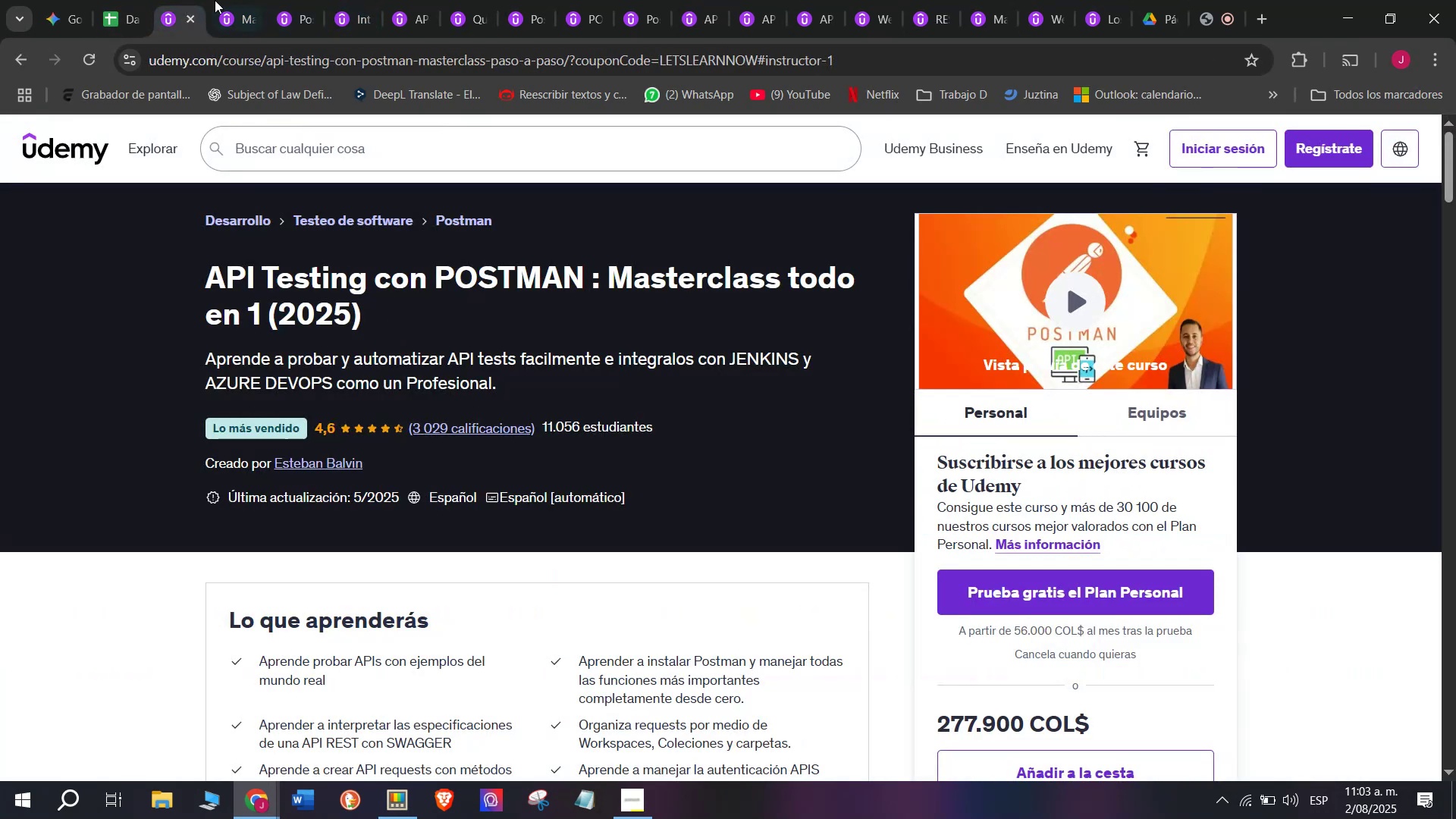 
left_click([127, 0])
 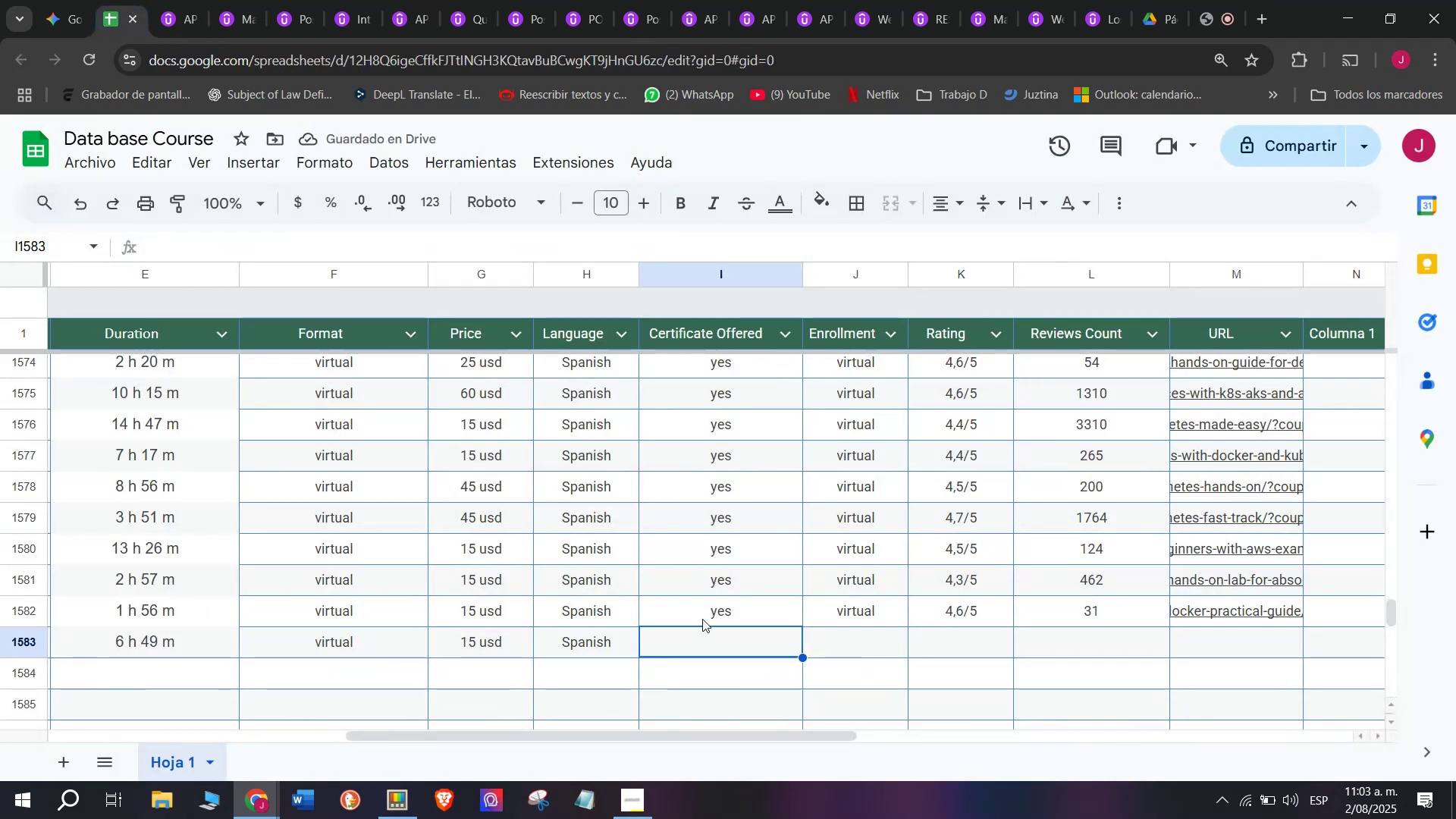 
key(Control+ControlLeft)
 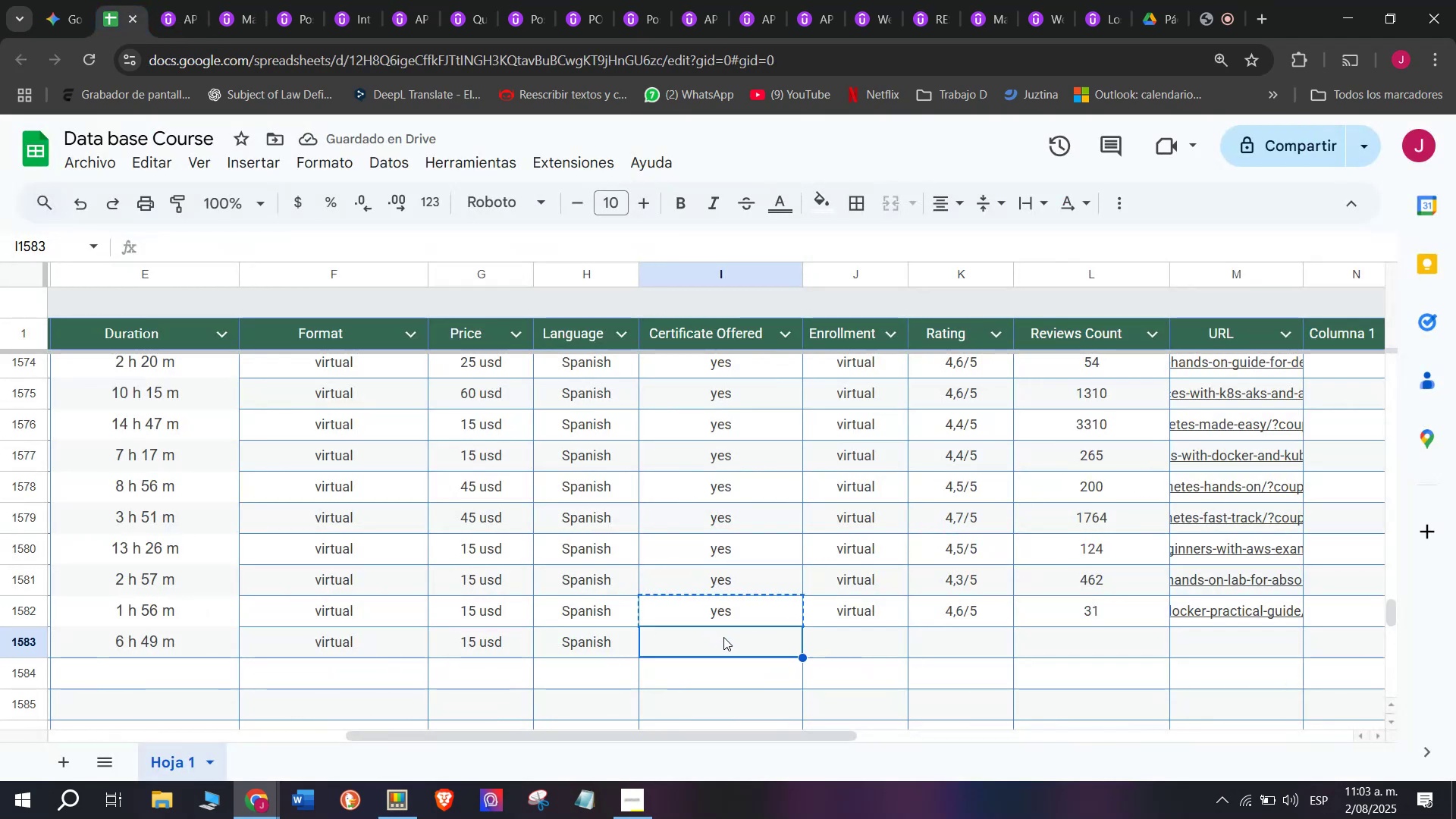 
key(Break)
 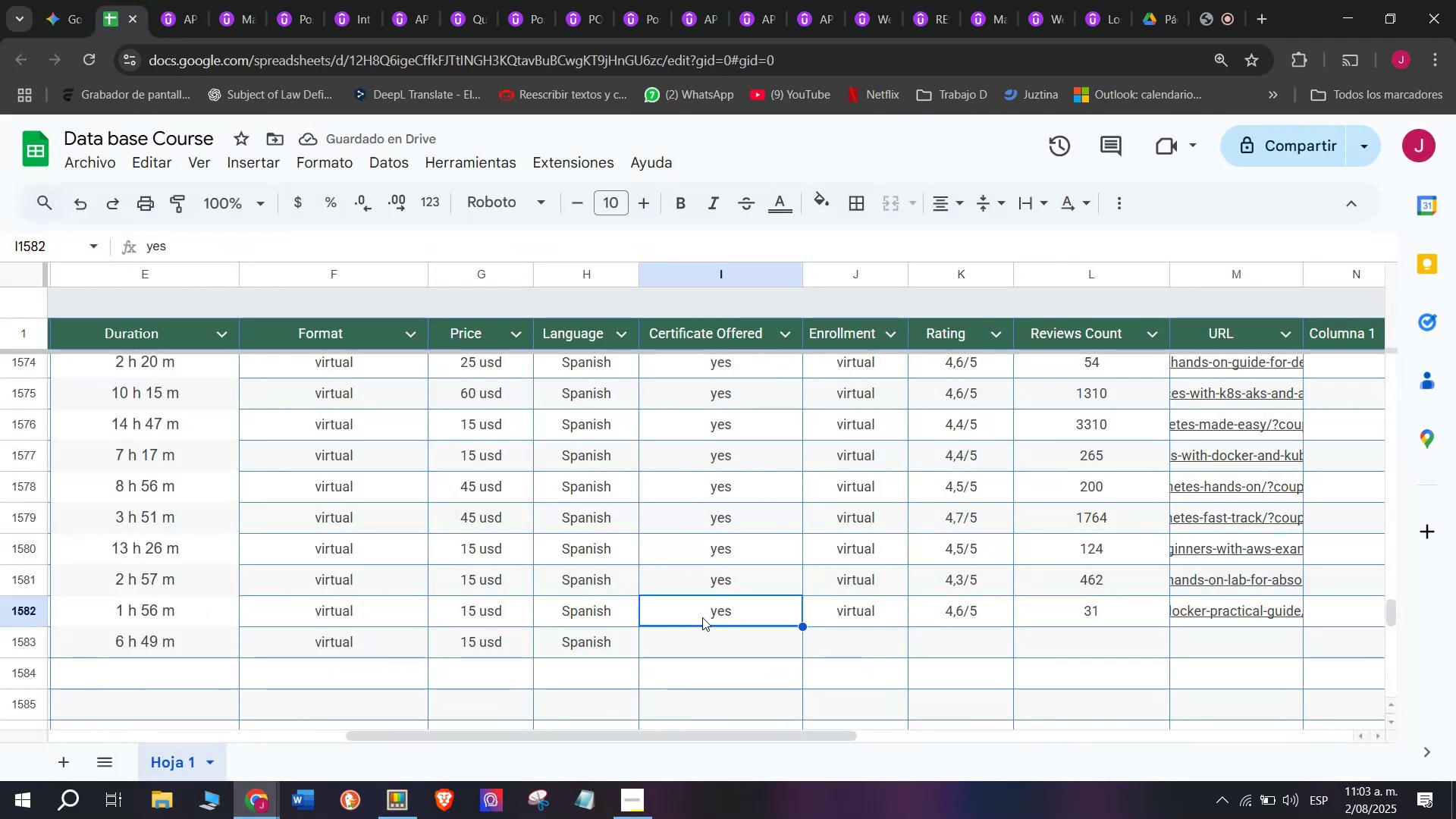 
key(Control+C)
 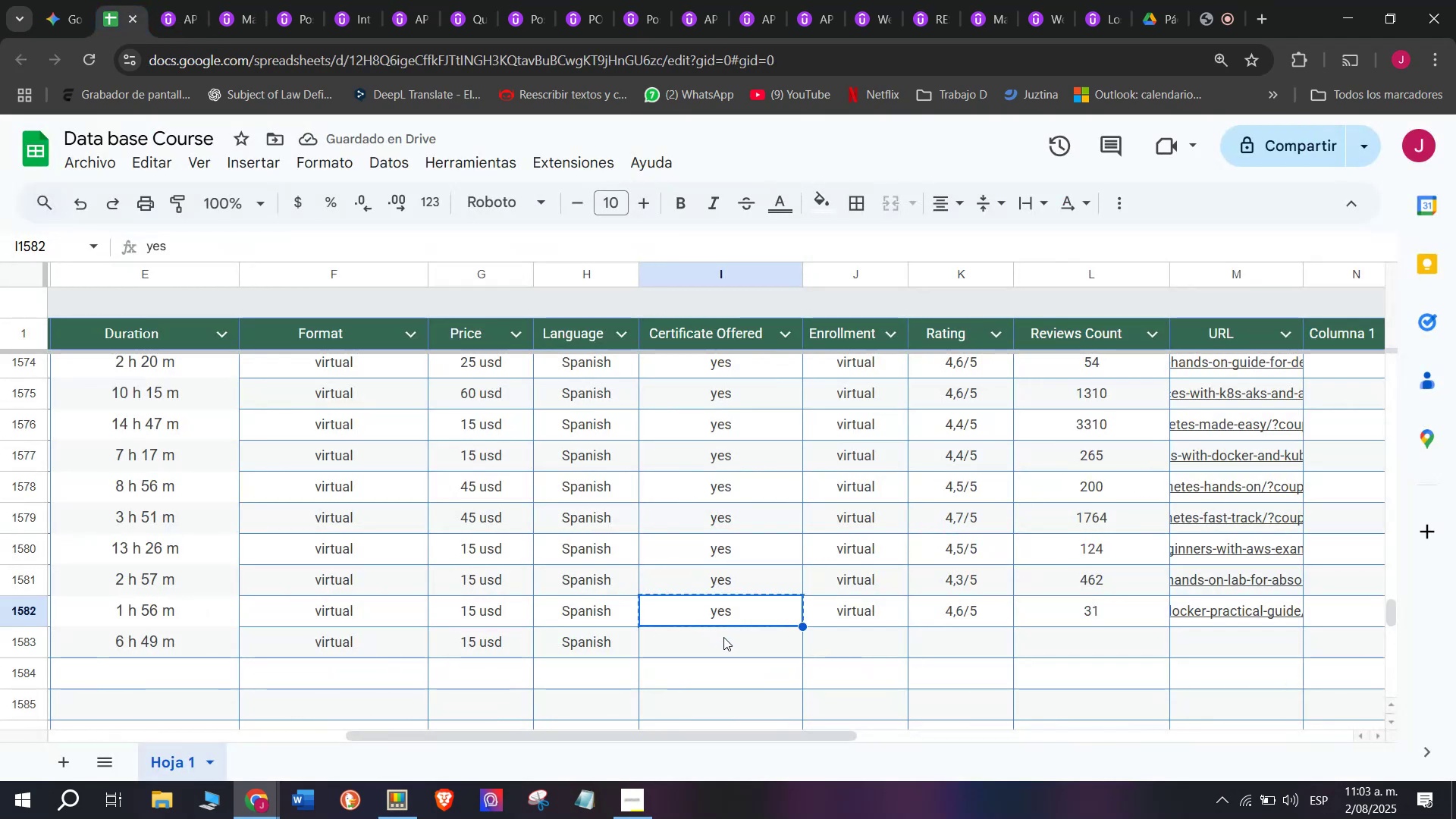 
left_click([723, 637])
 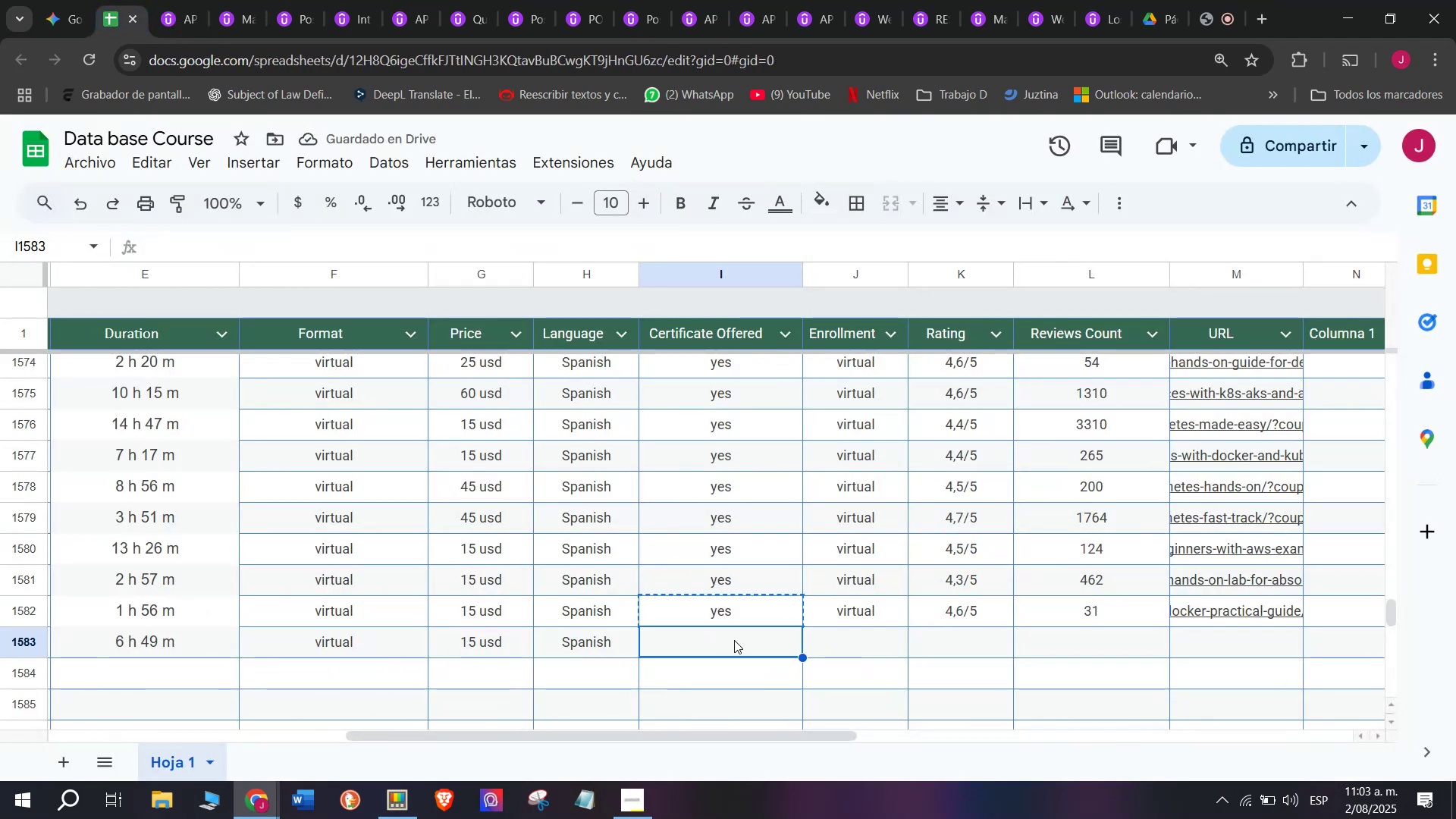 
key(Z)
 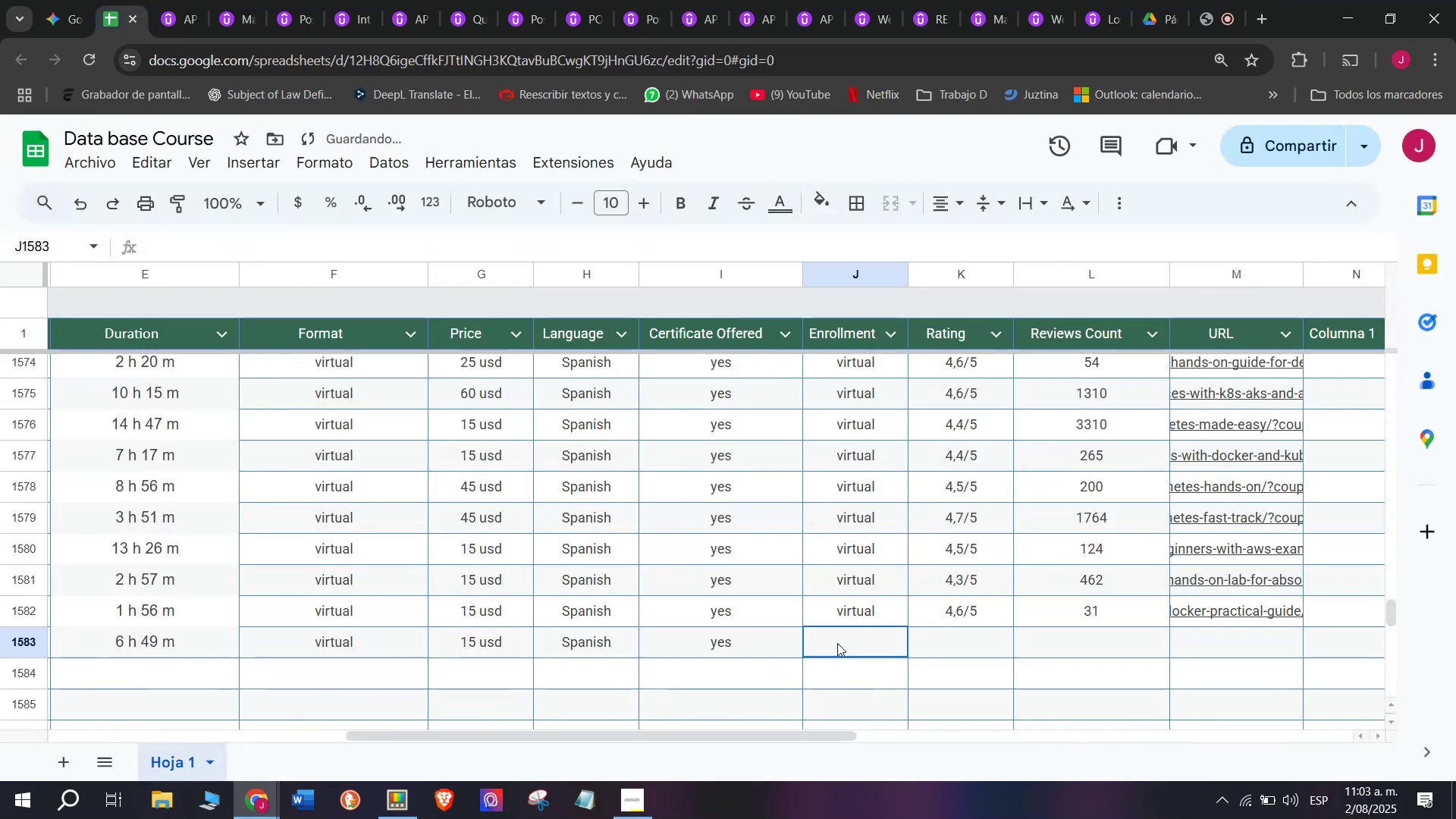 
key(Control+ControlLeft)
 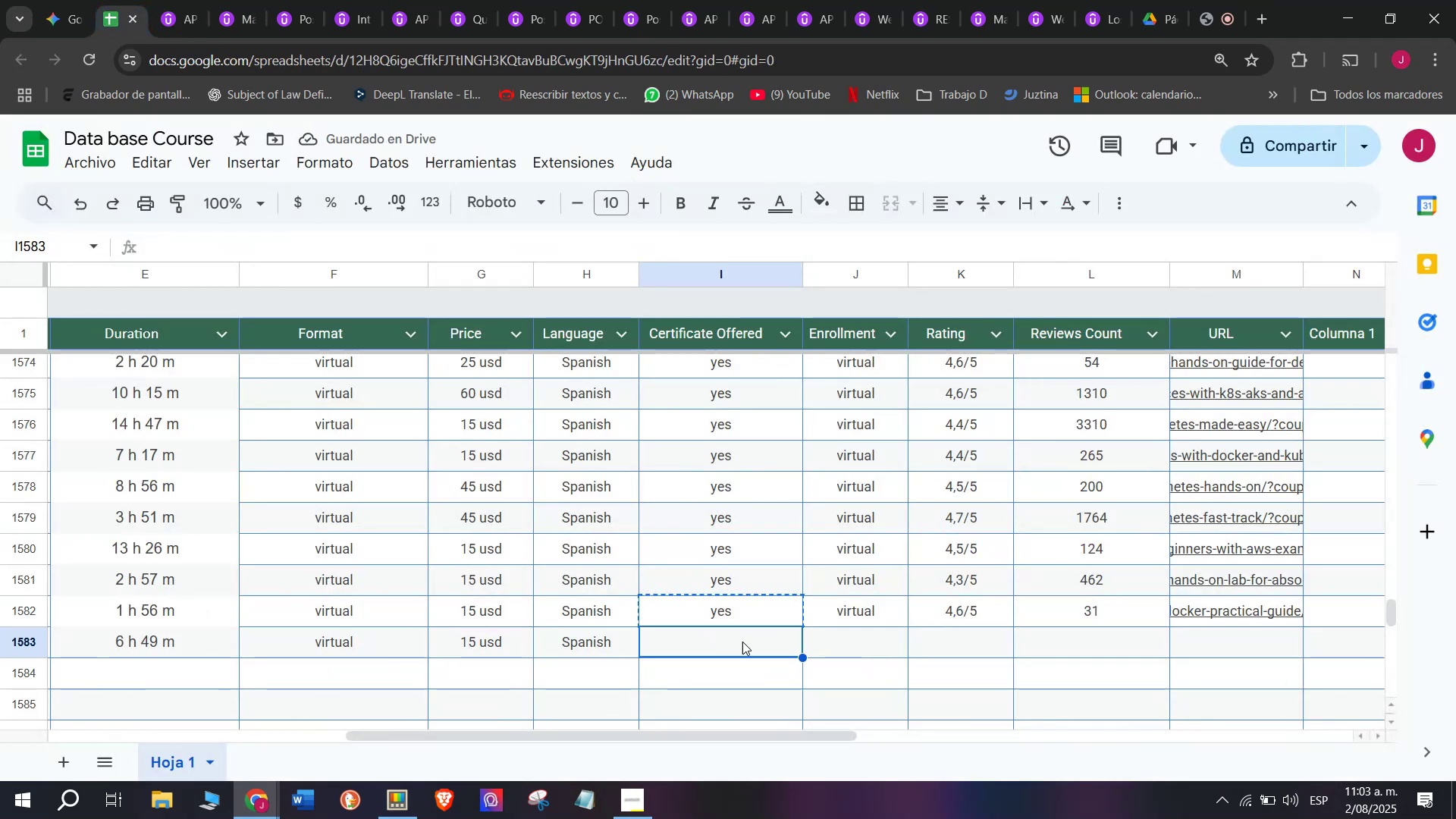 
key(Control+V)
 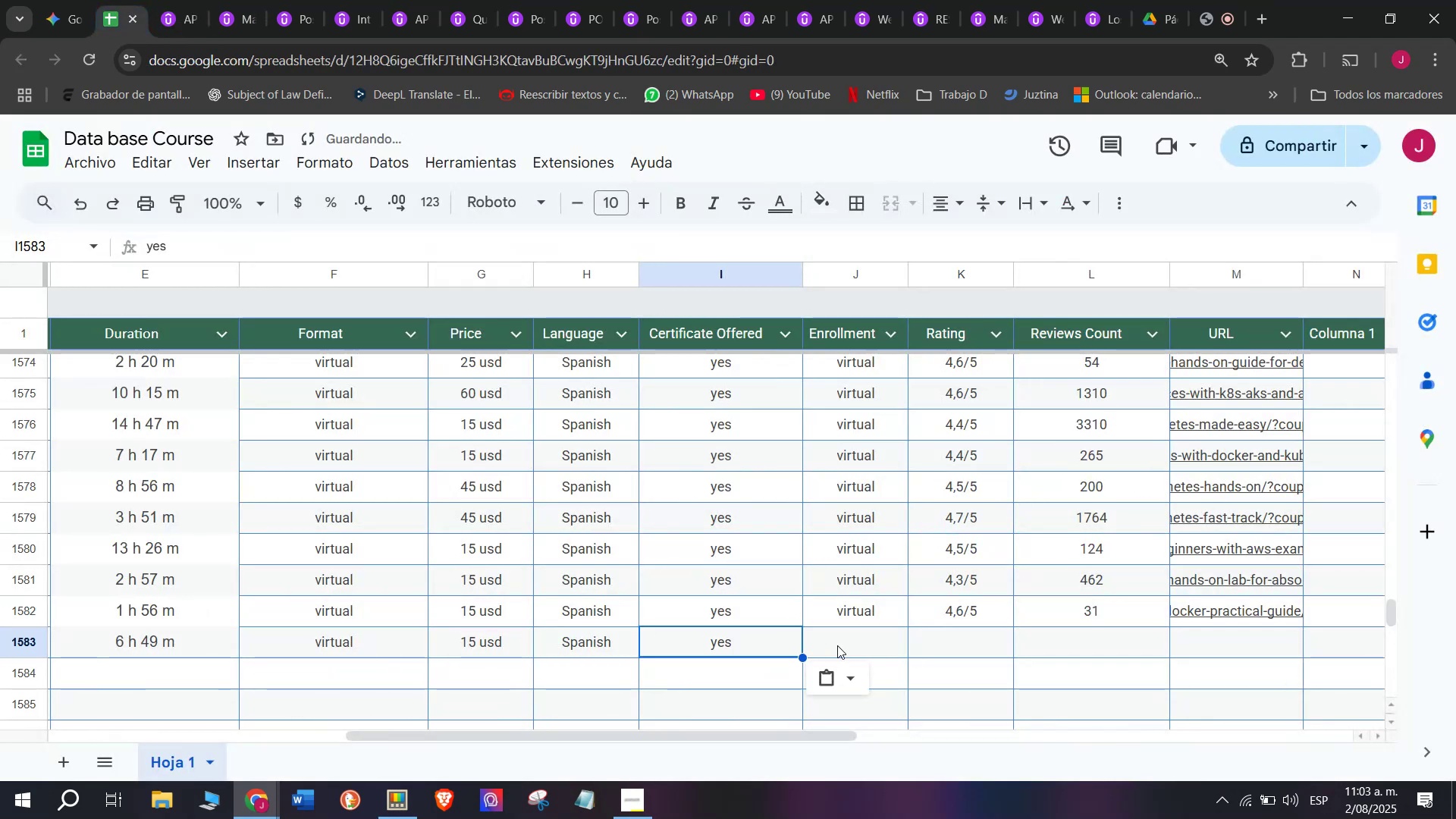 
left_click([837, 643])
 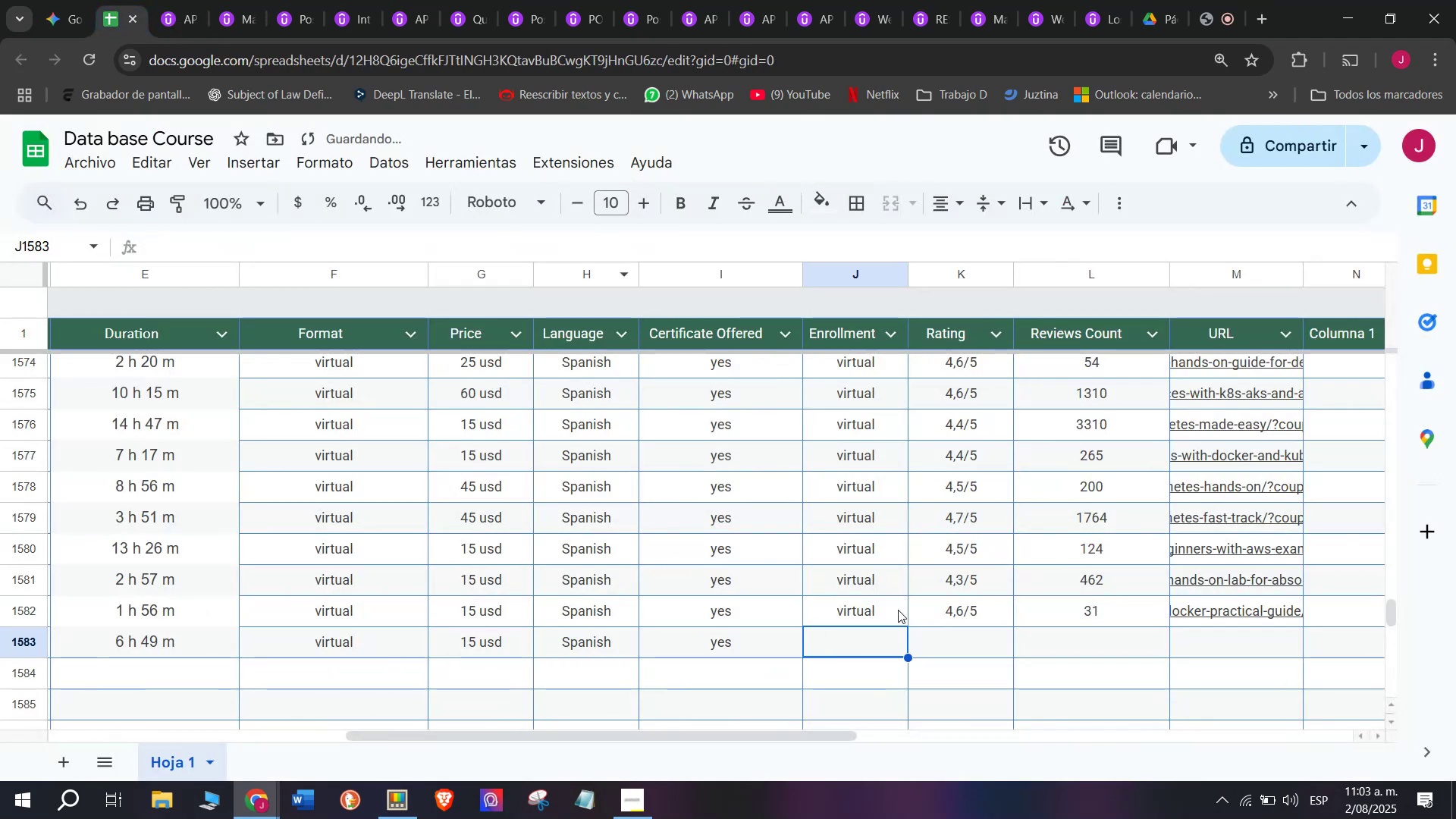 
left_click([901, 619])
 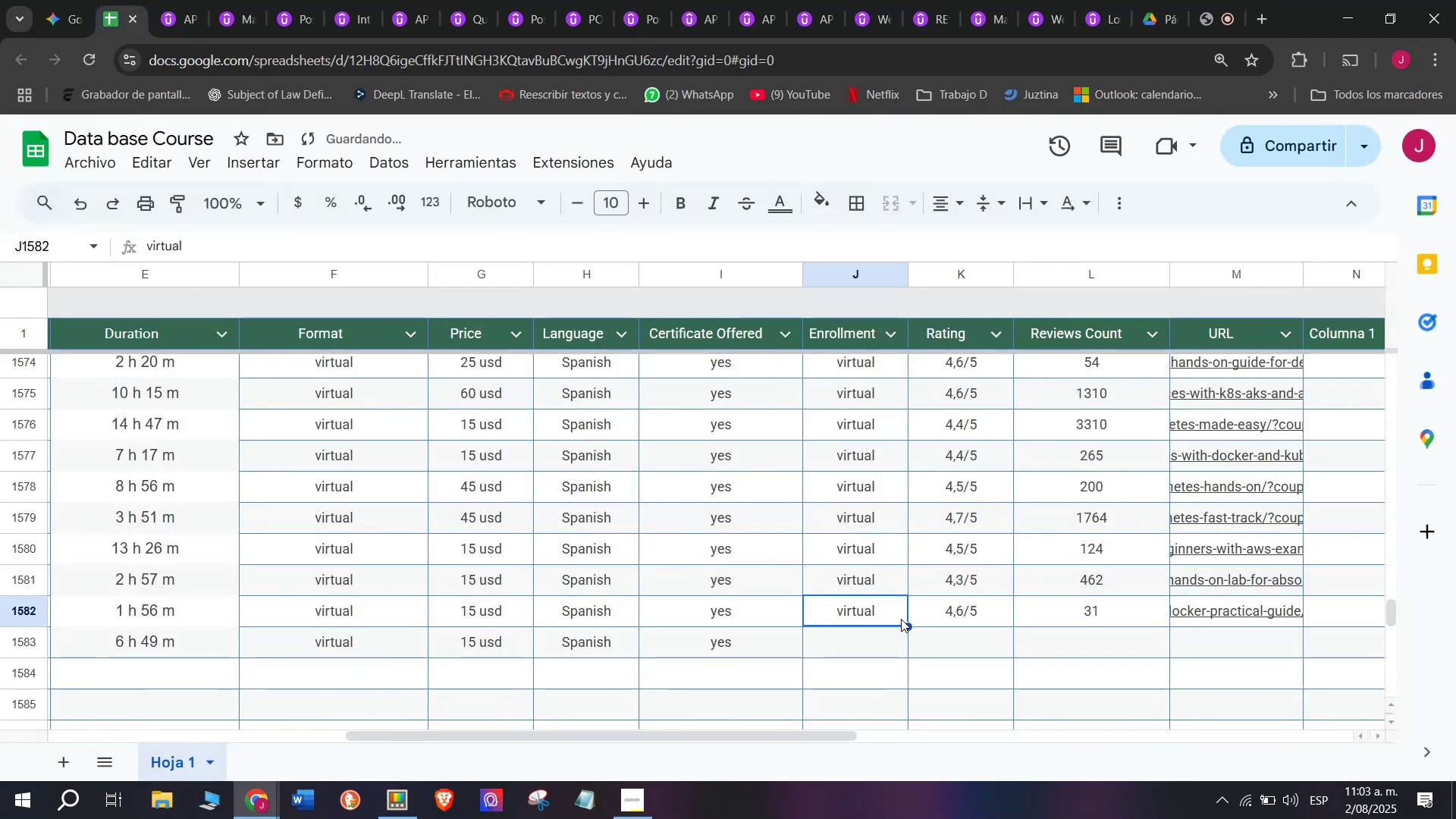 
key(Control+ControlLeft)
 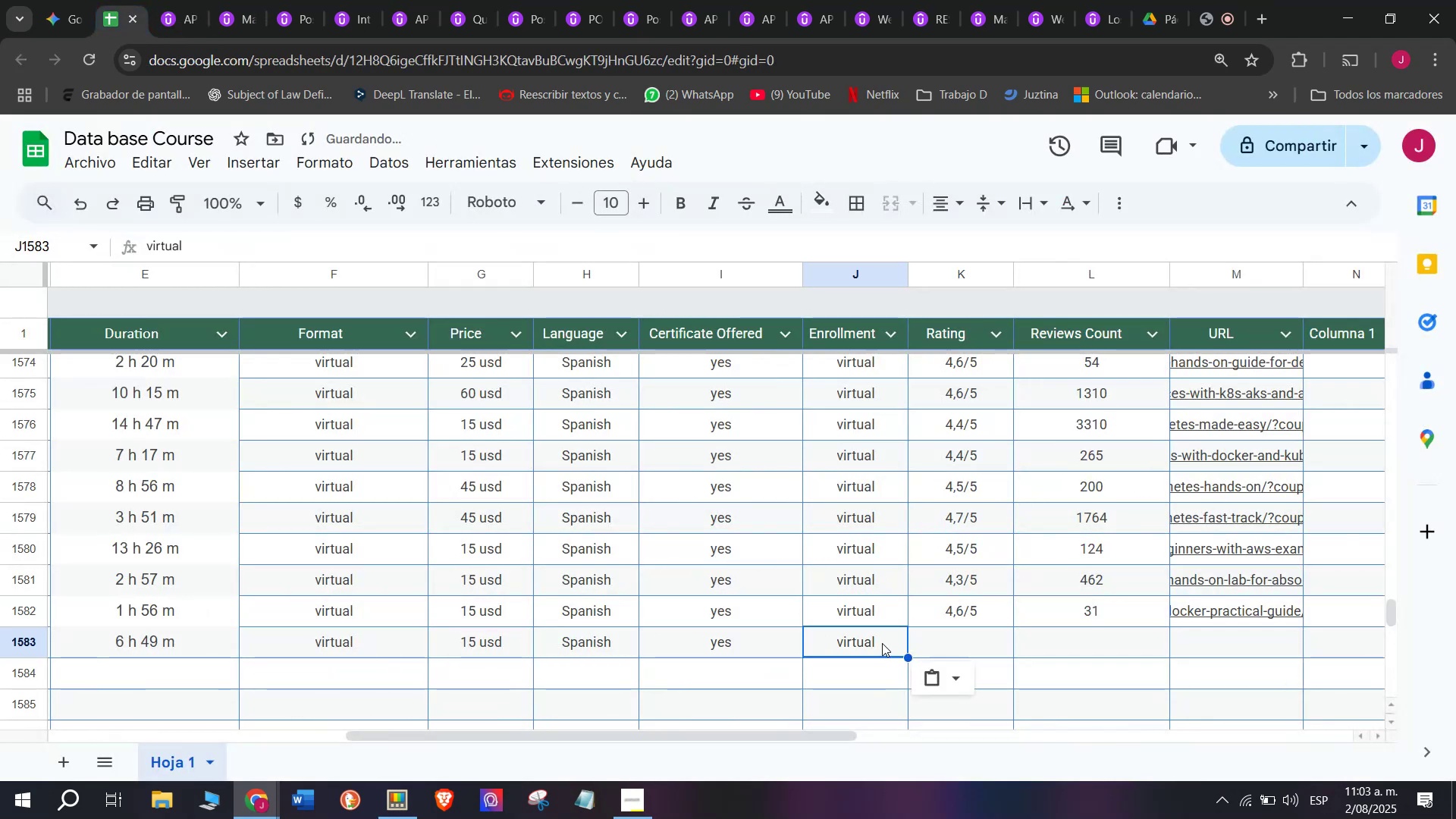 
key(Break)
 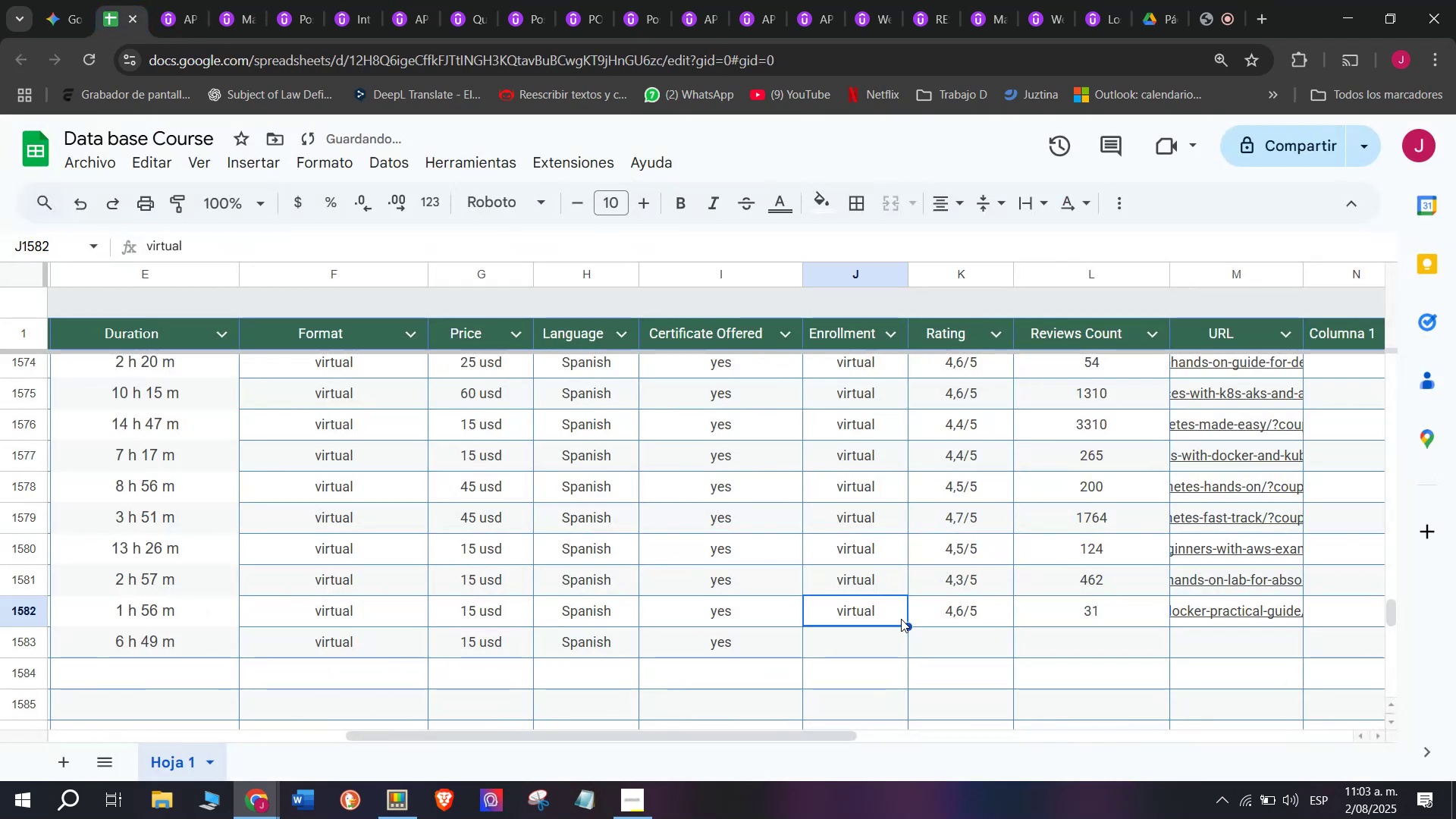 
key(Control+C)
 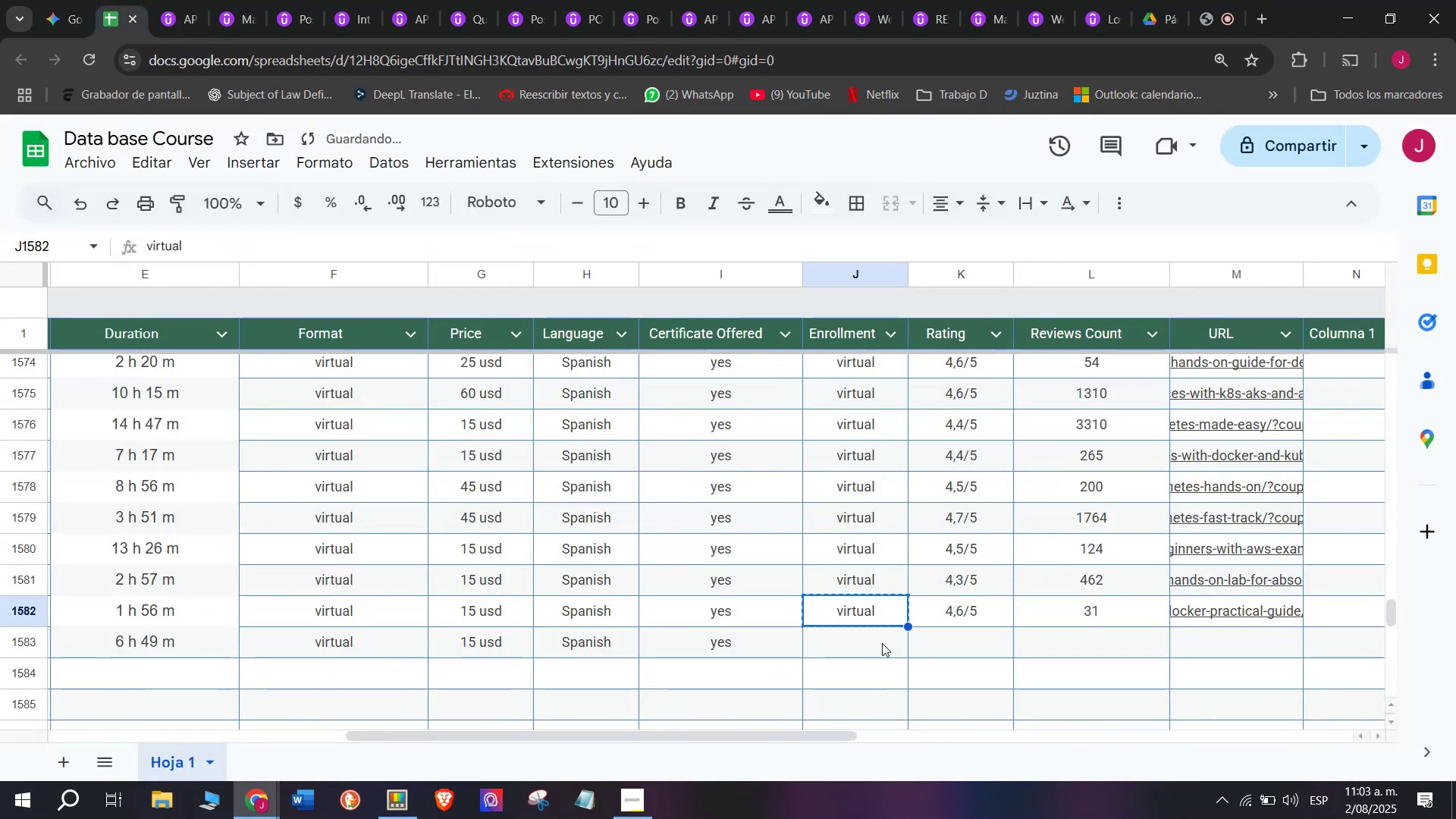 
double_click([882, 643])
 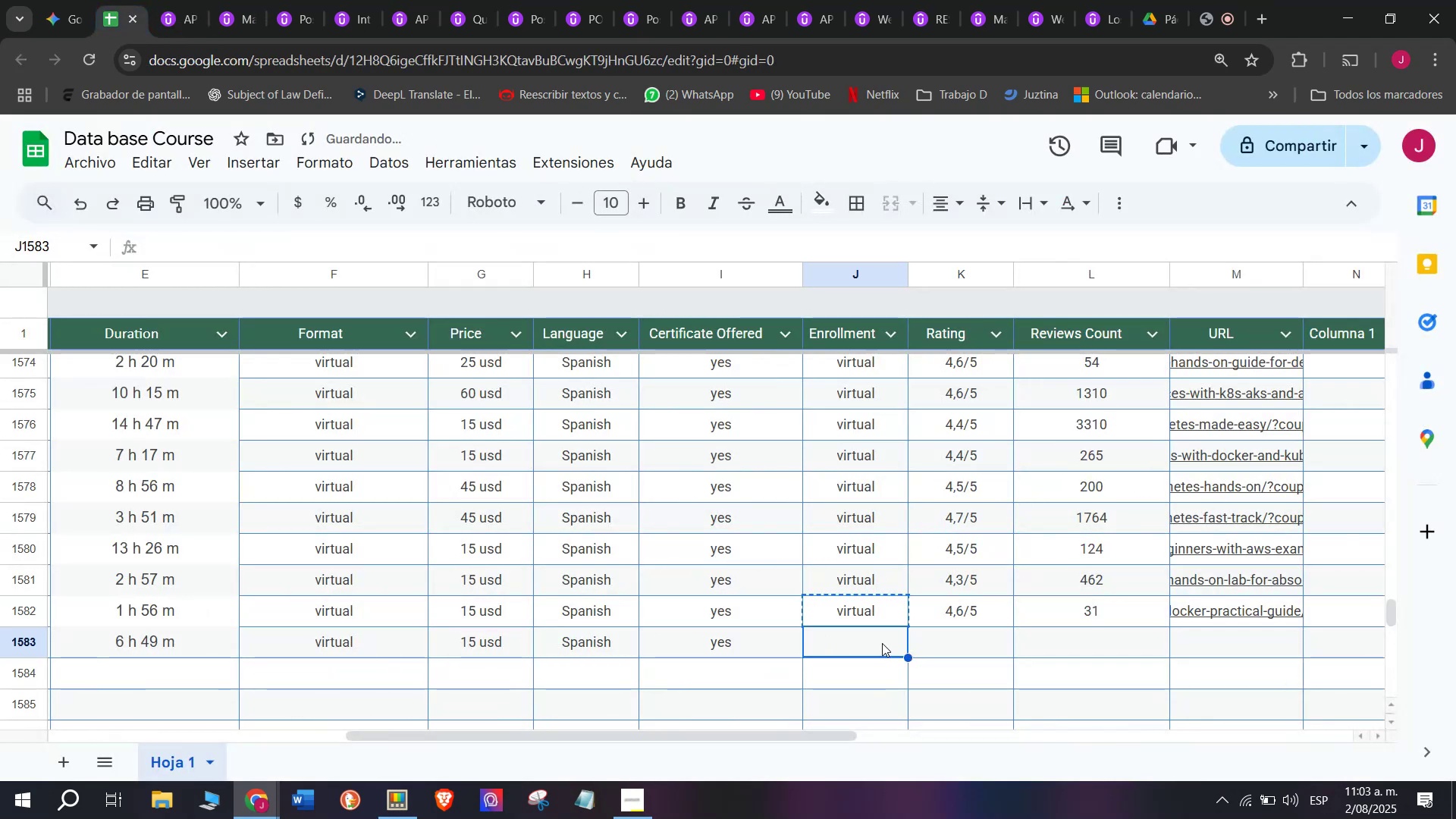 
key(Z)
 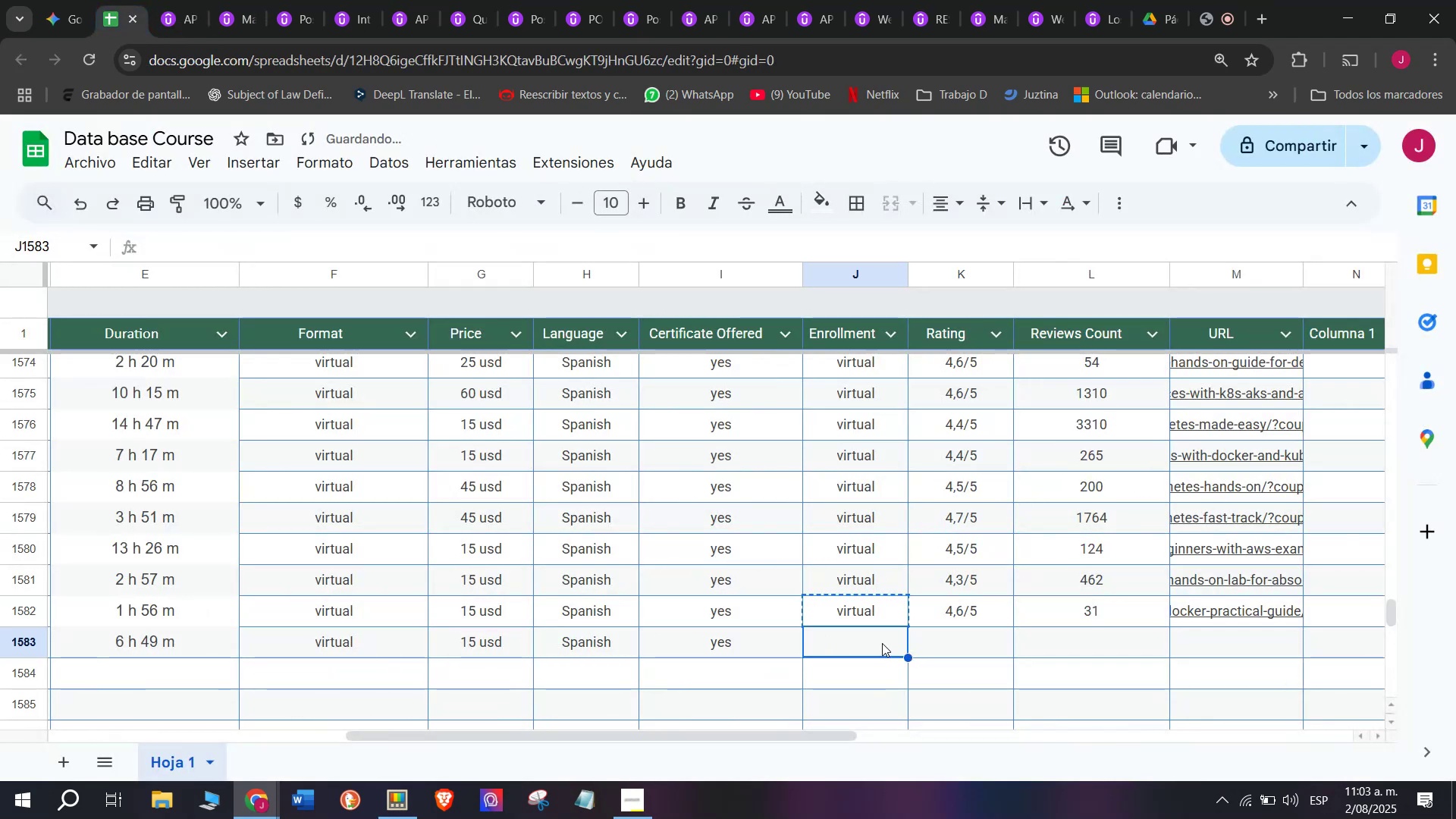 
key(Control+ControlLeft)
 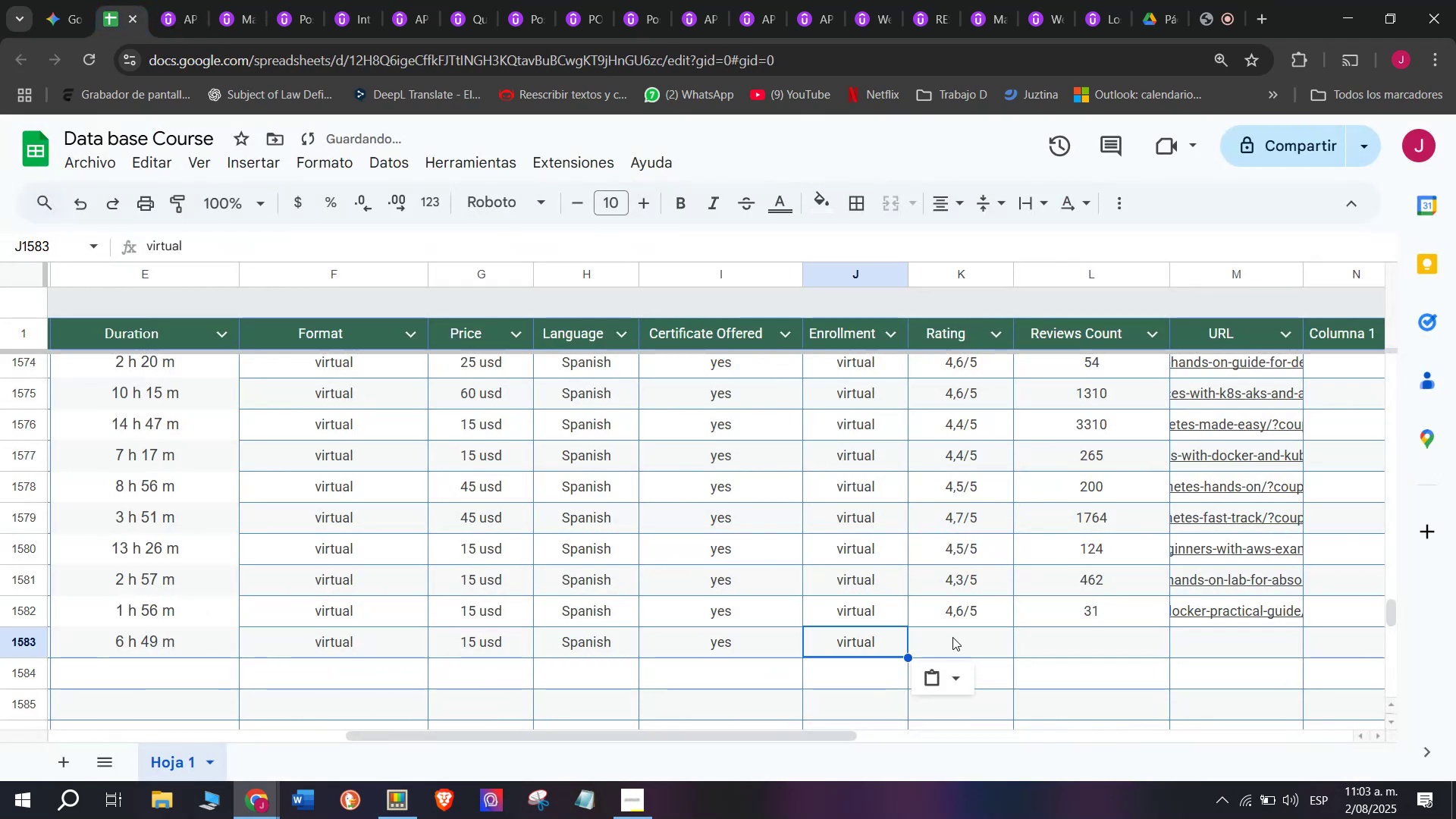 
key(Control+V)
 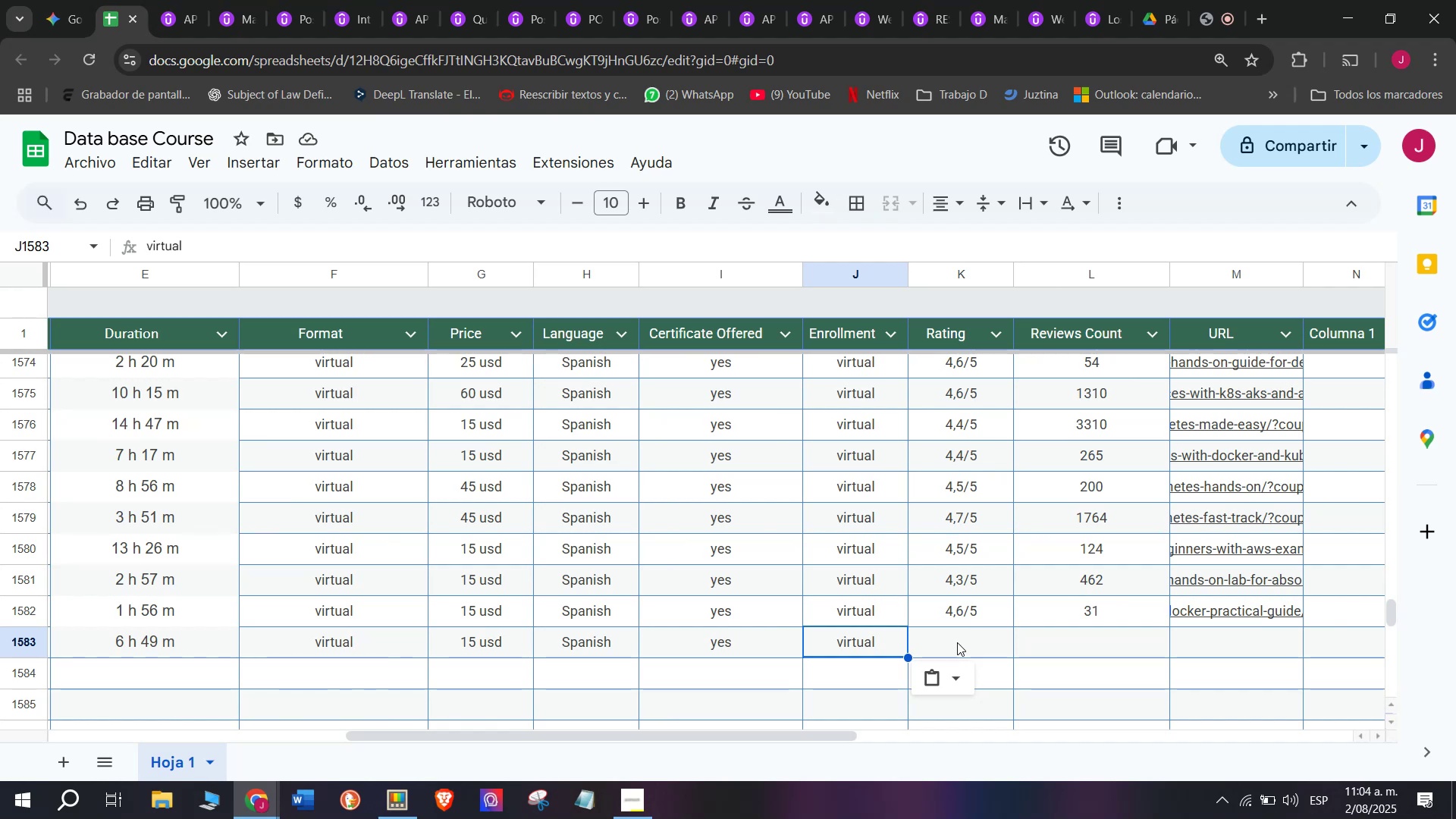 
wait(15.49)
 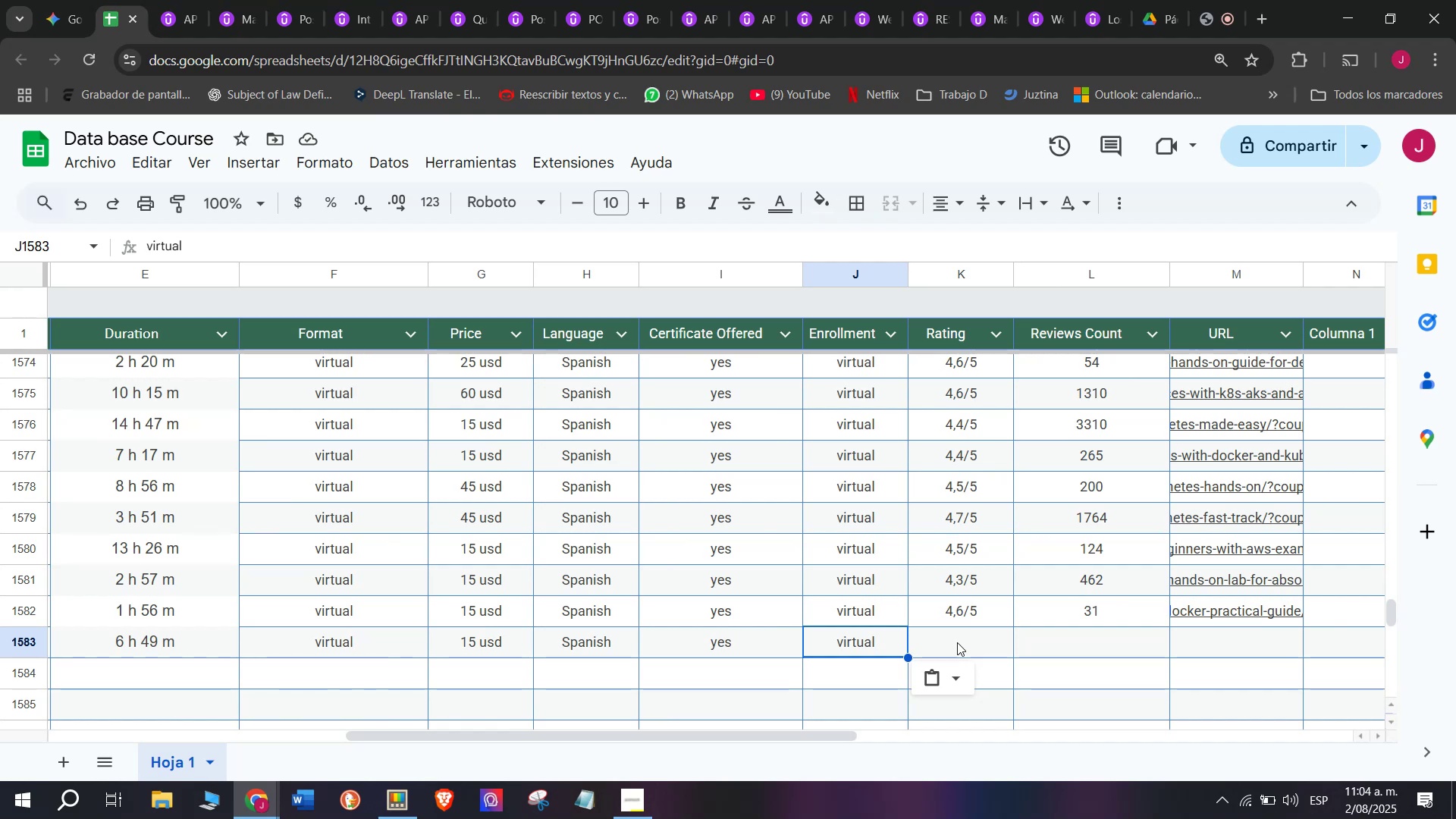 
left_click([957, 642])
 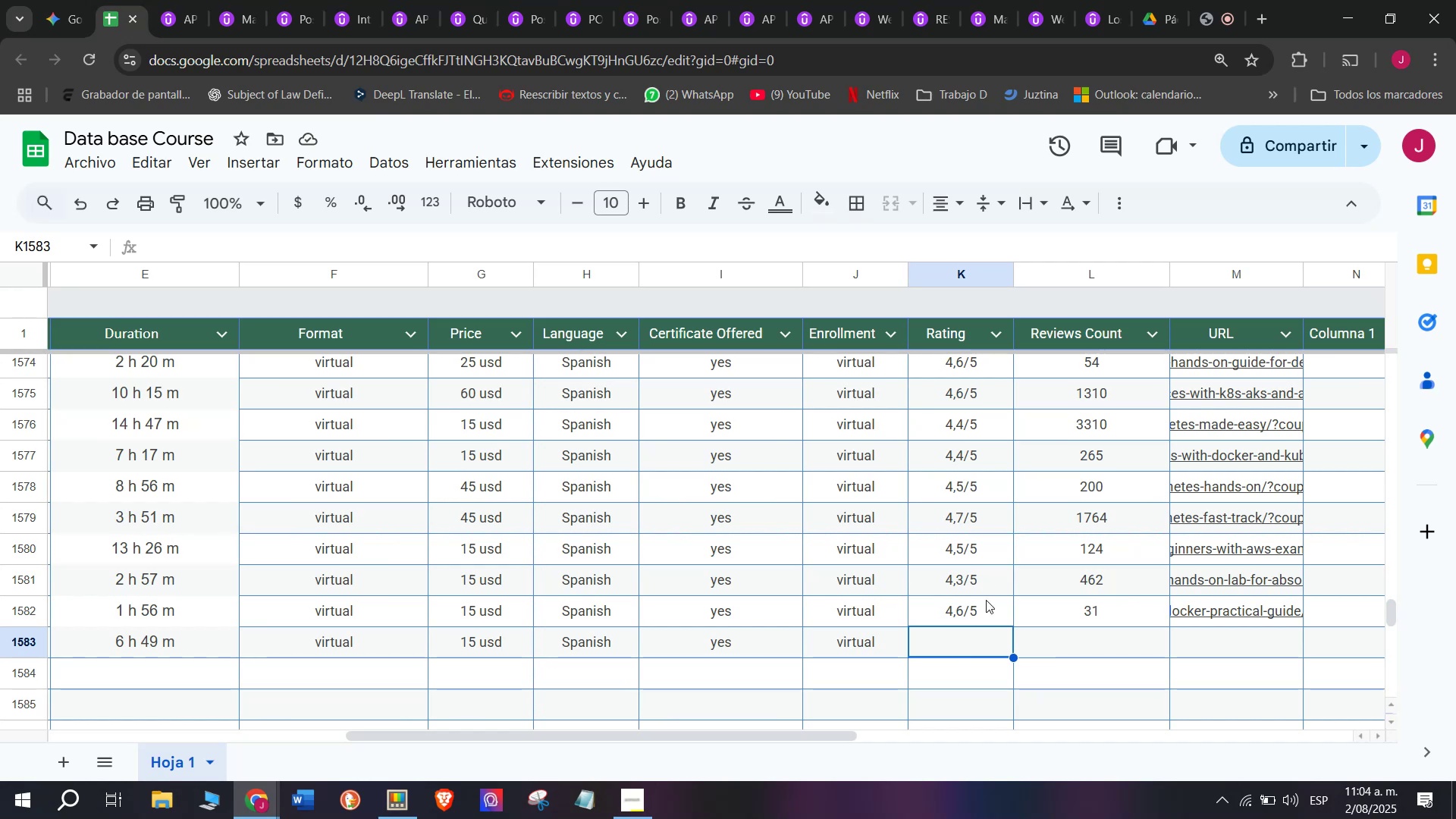 
left_click([977, 609])
 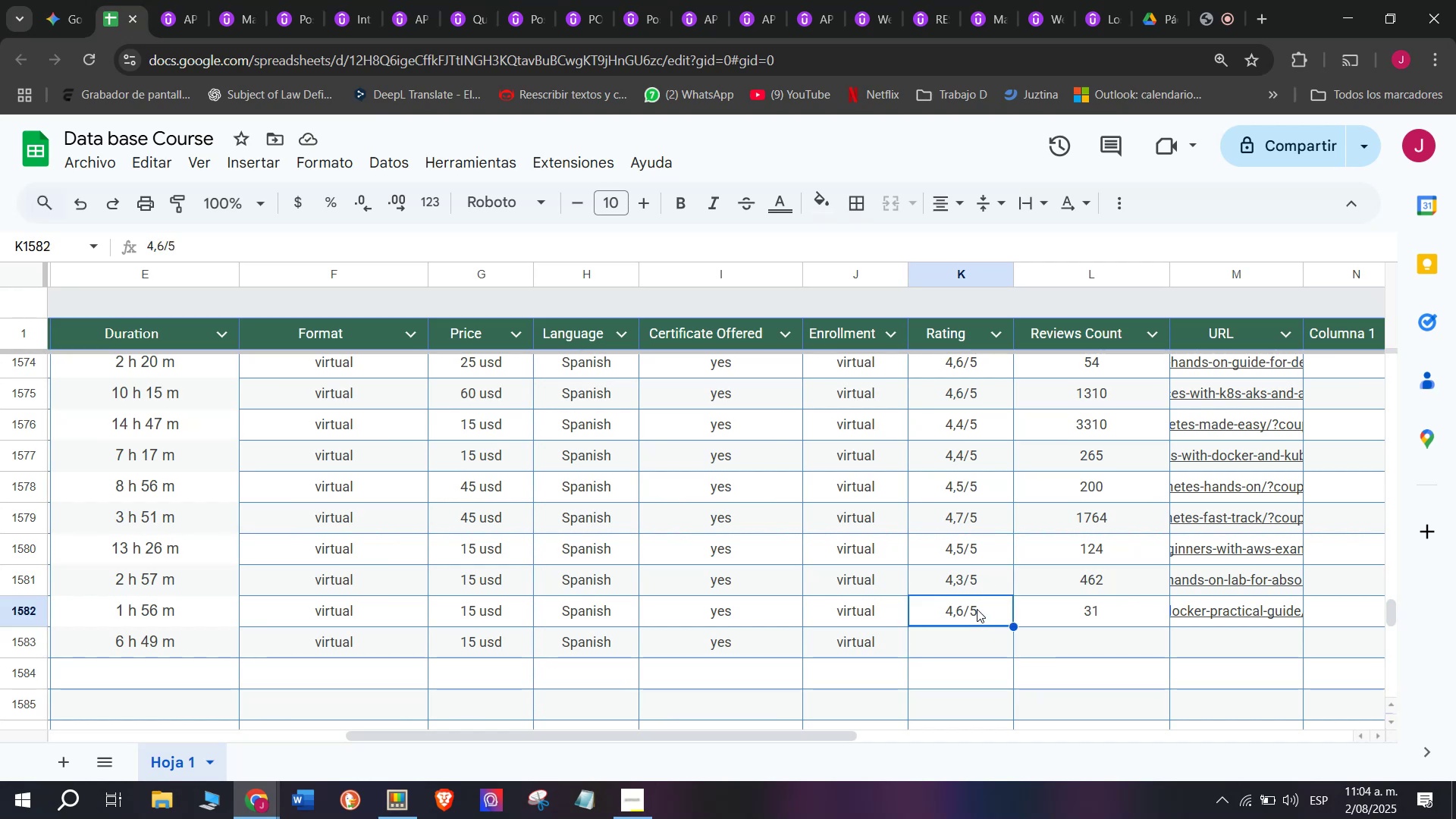 
key(Control+ControlLeft)
 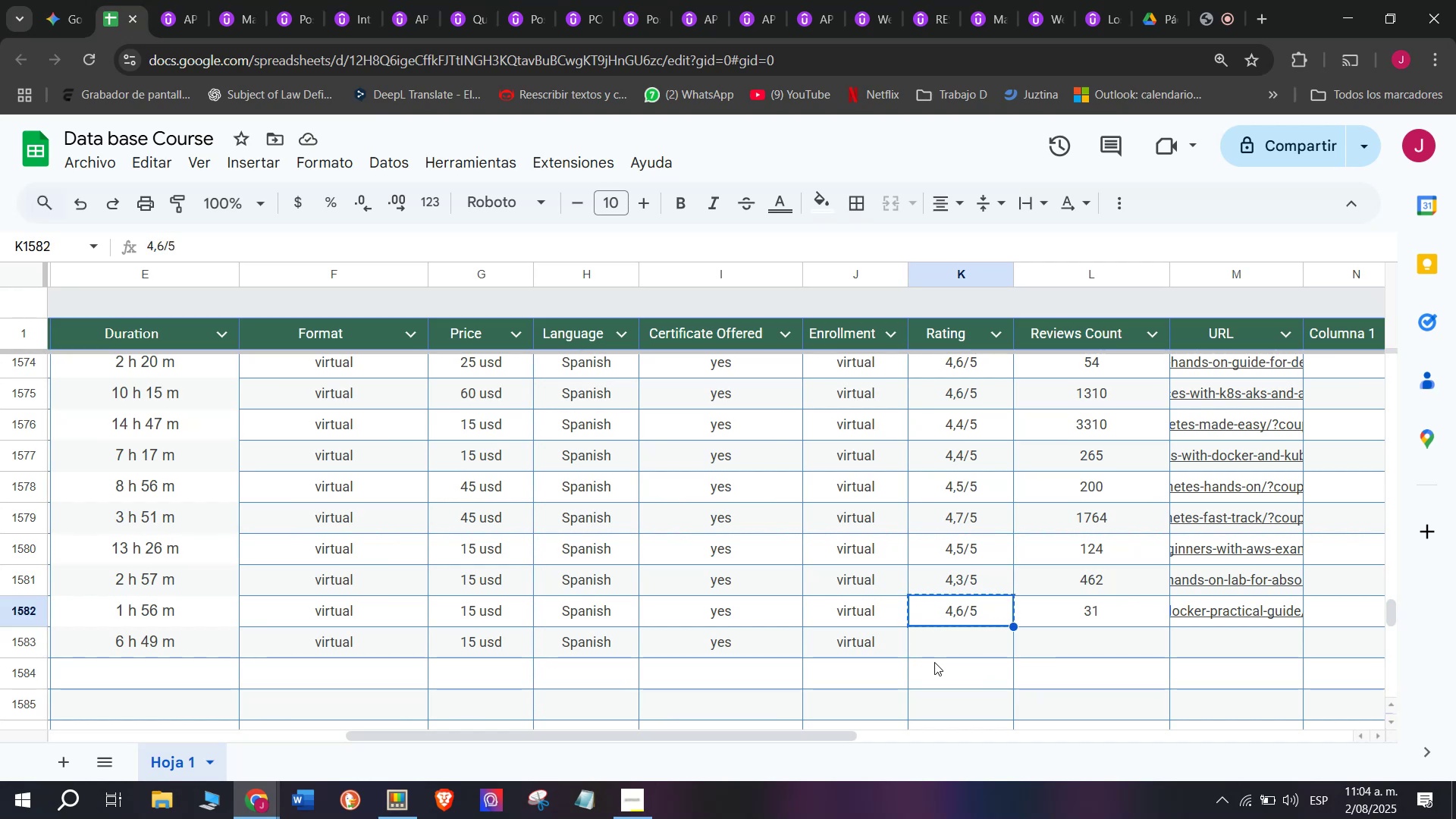 
key(Break)
 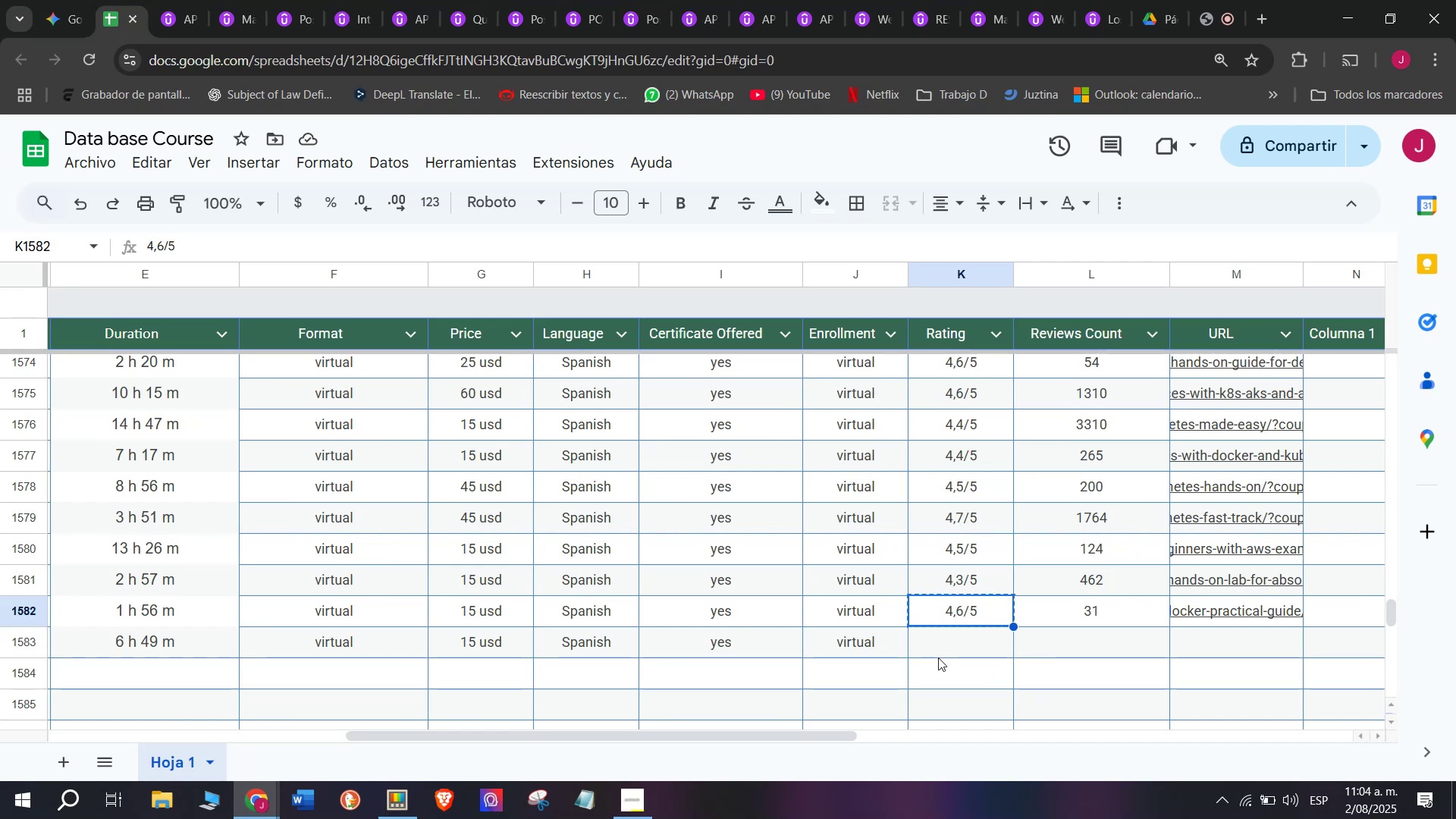 
key(Control+C)
 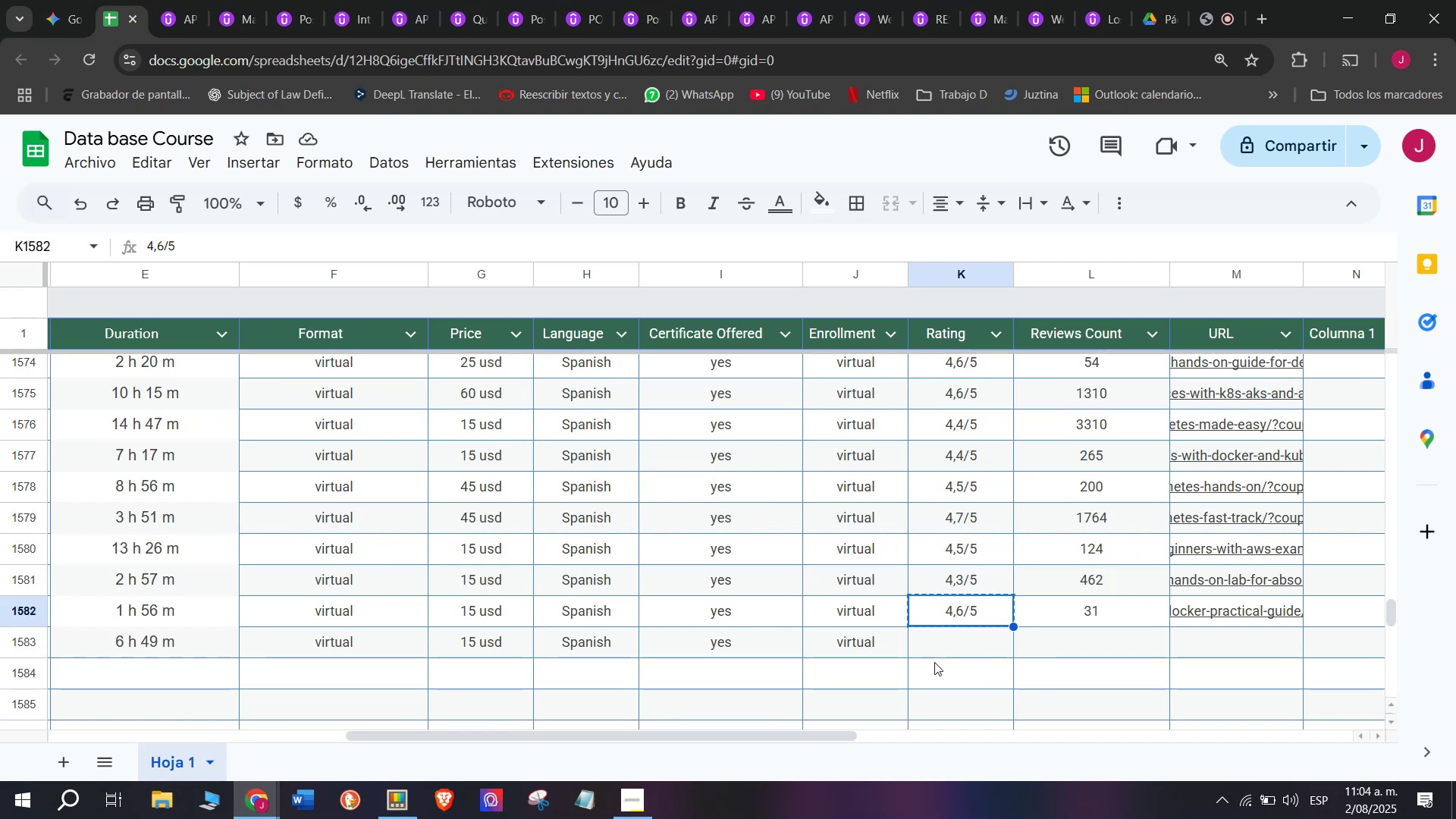 
left_click([940, 654])
 